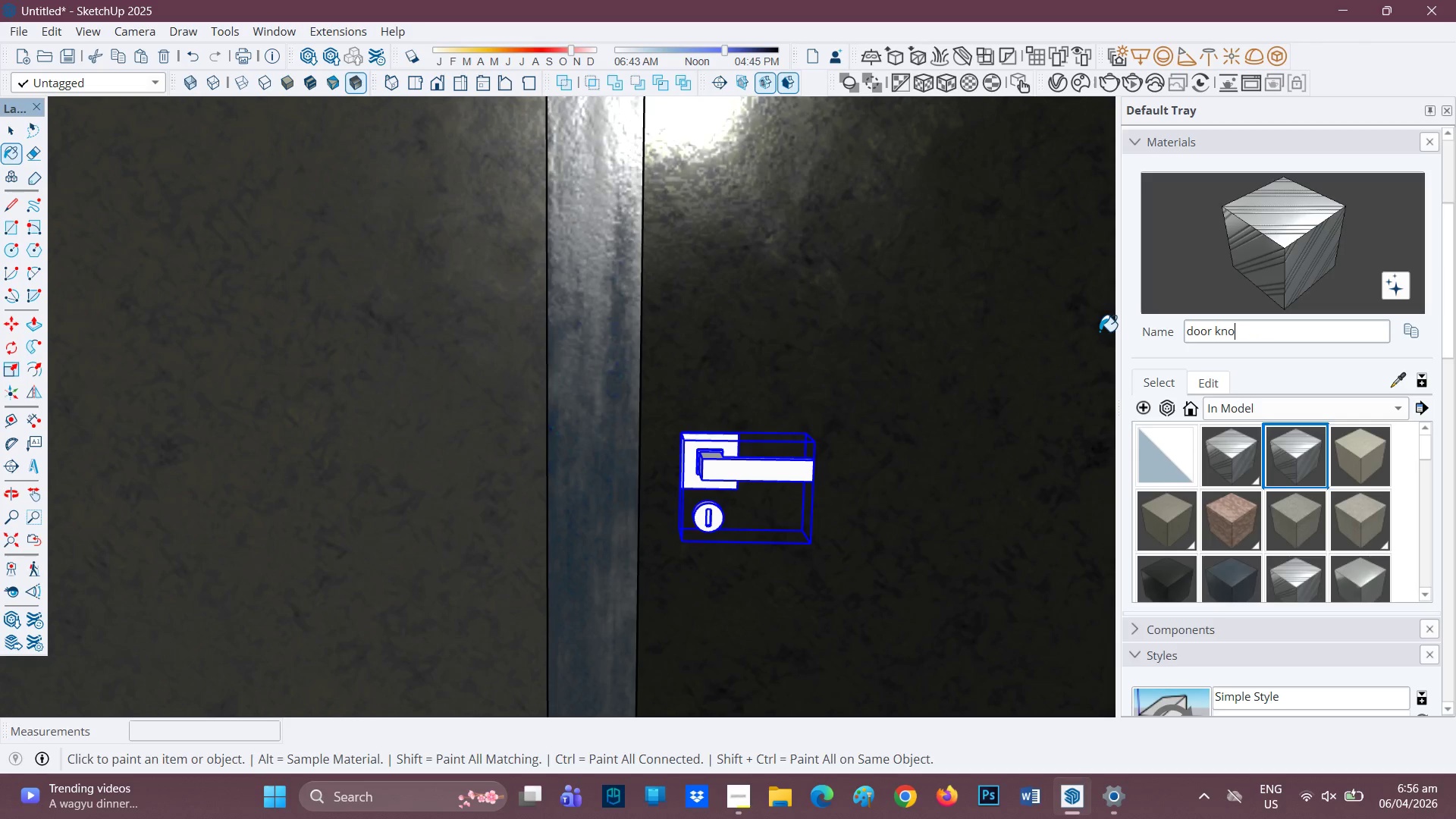 
key(B)
 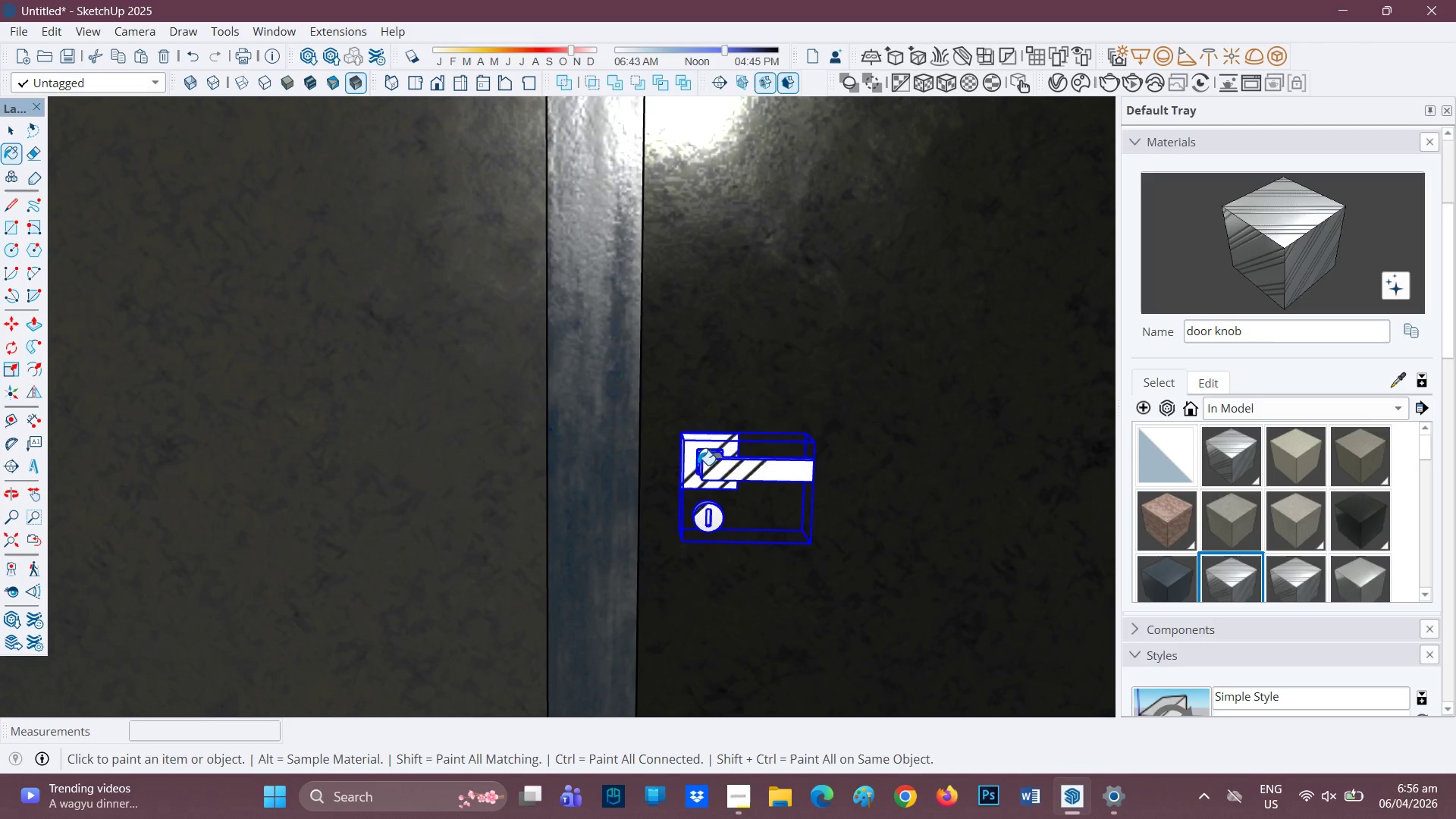 
scroll: coordinate [758, 466], scroll_direction: down, amount: 2.0
 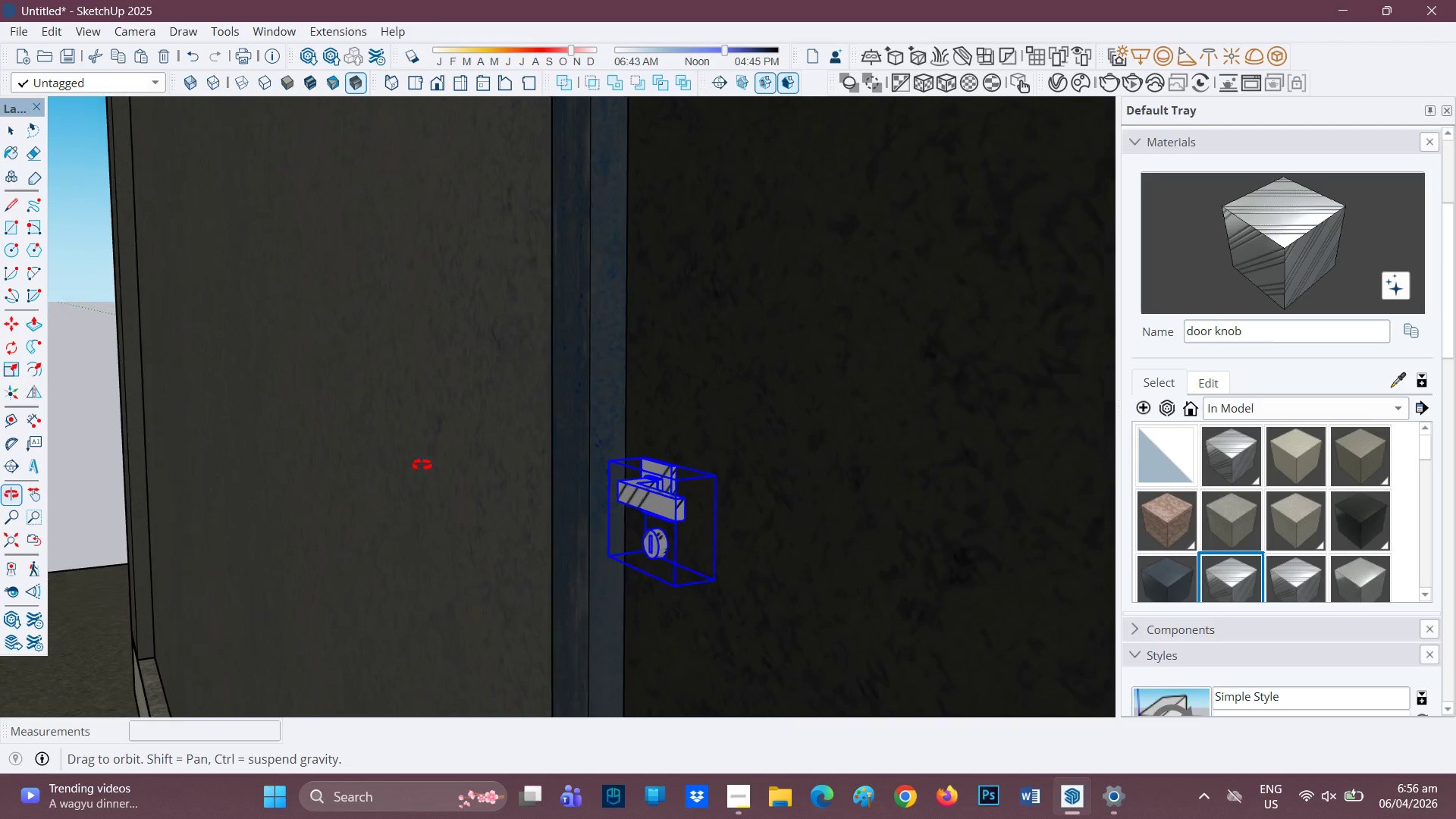 
key(Space)
 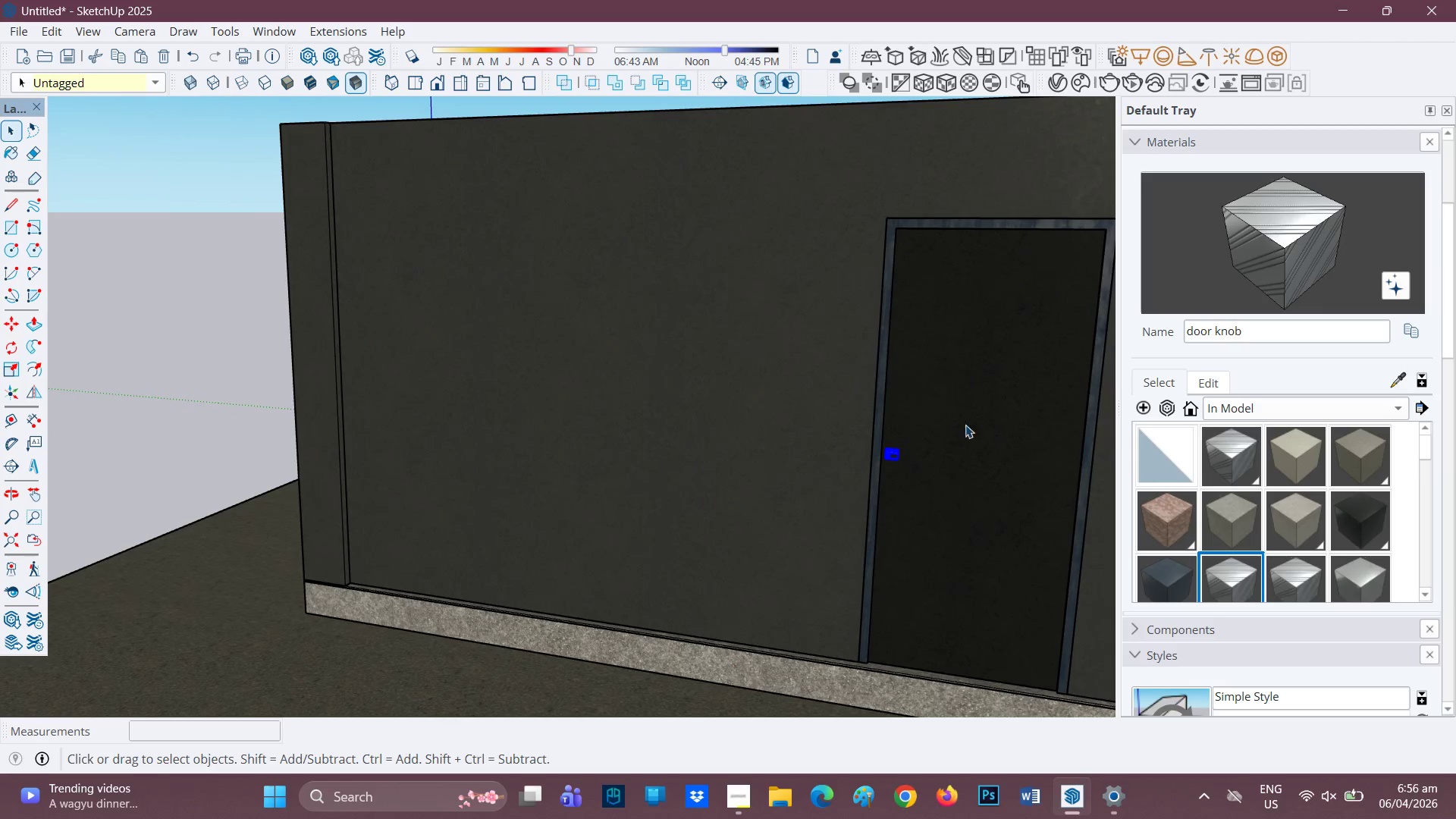 
scroll: coordinate [928, 451], scroll_direction: down, amount: 35.0
 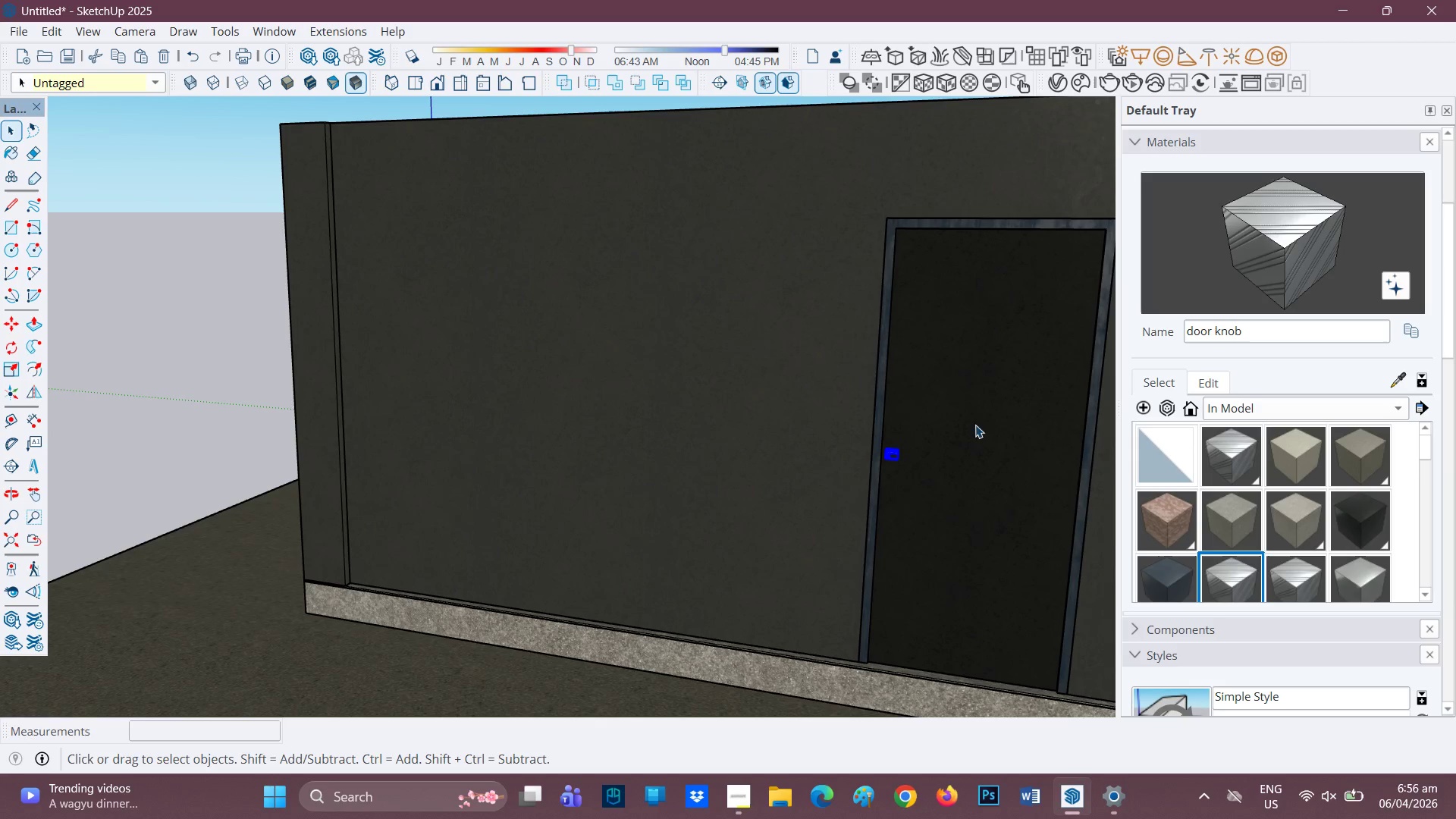 
scroll: coordinate [859, 435], scroll_direction: up, amount: 21.0
 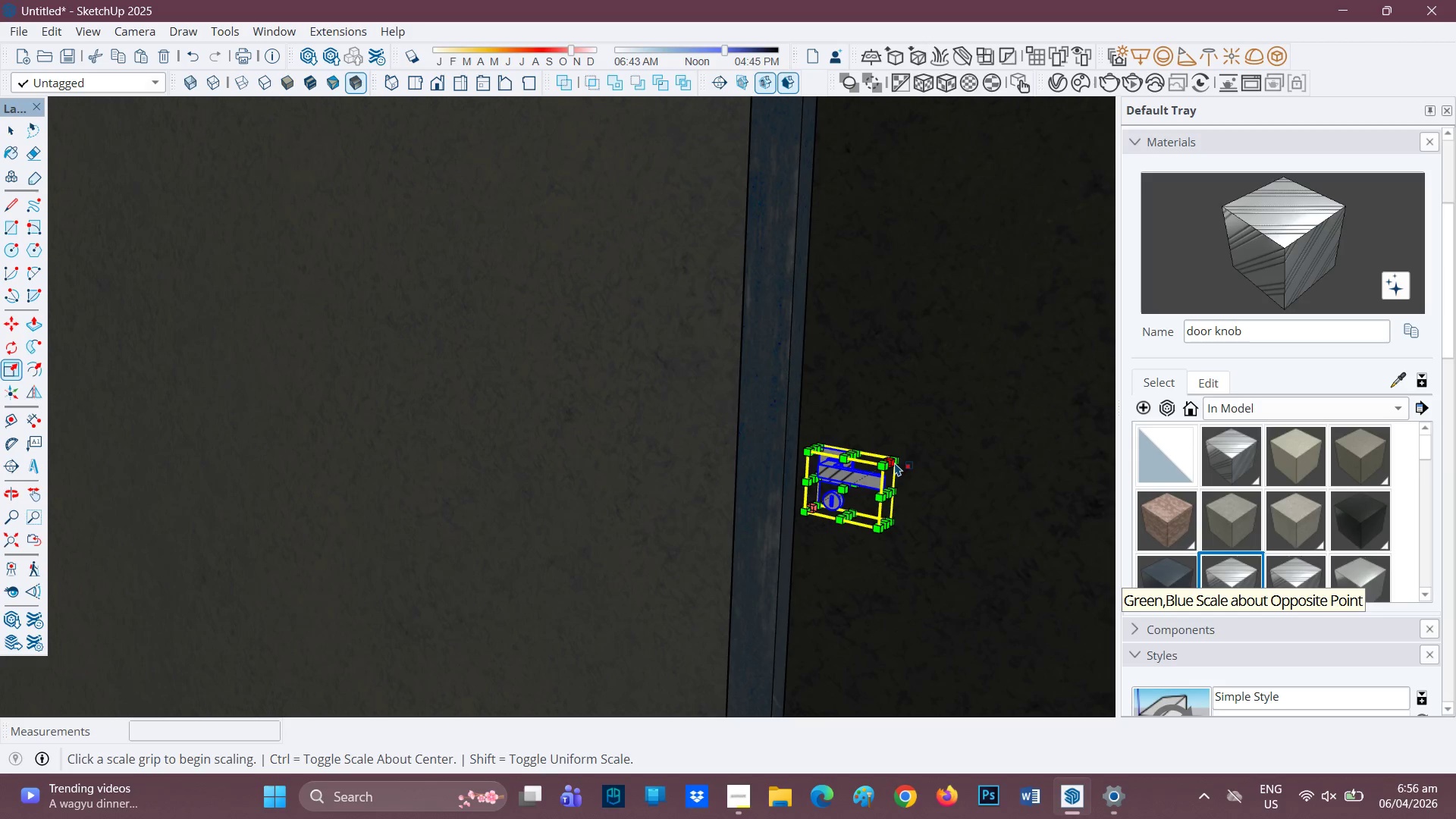 
left_click([895, 462])
 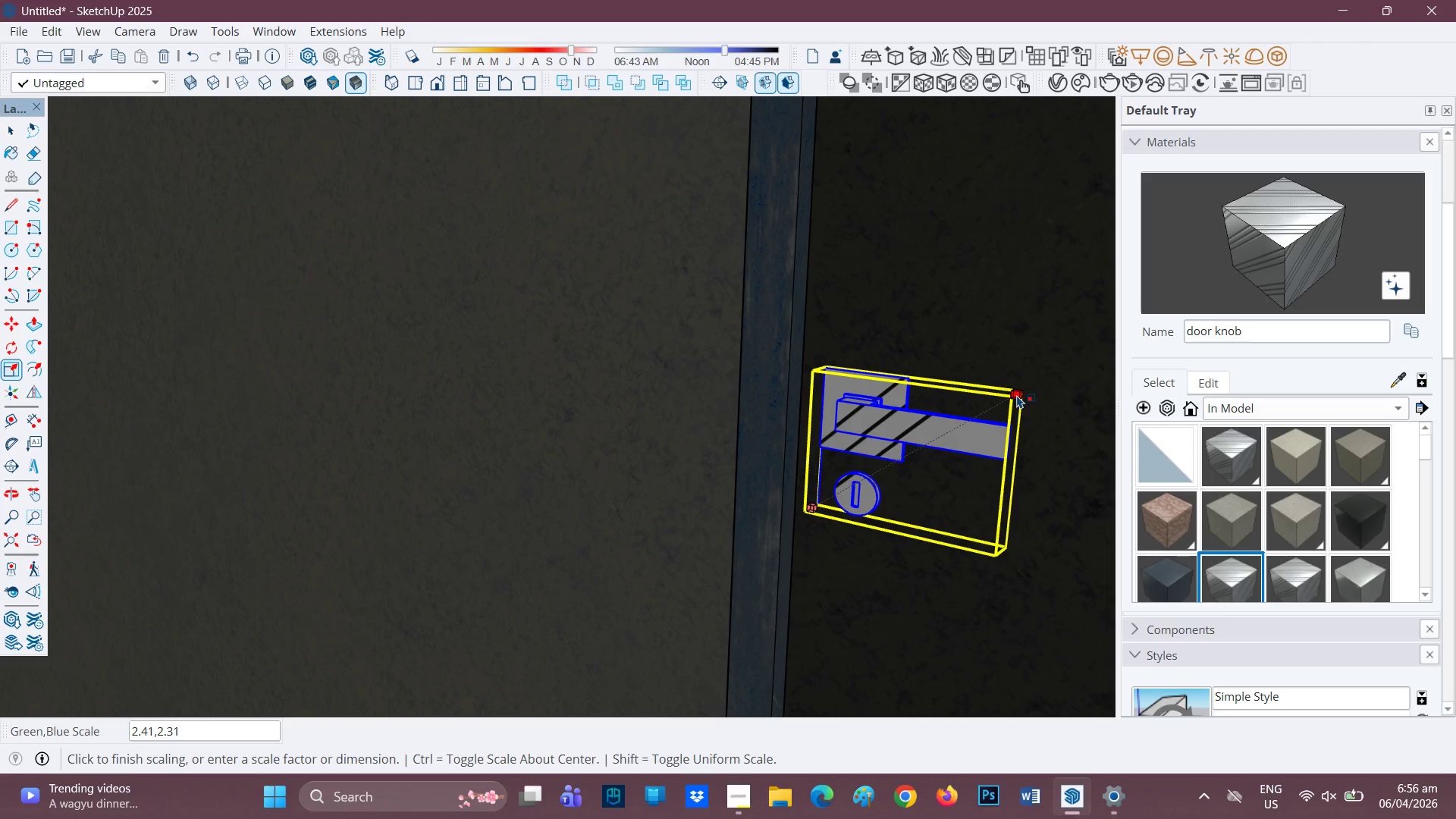 
left_click([1017, 395])
 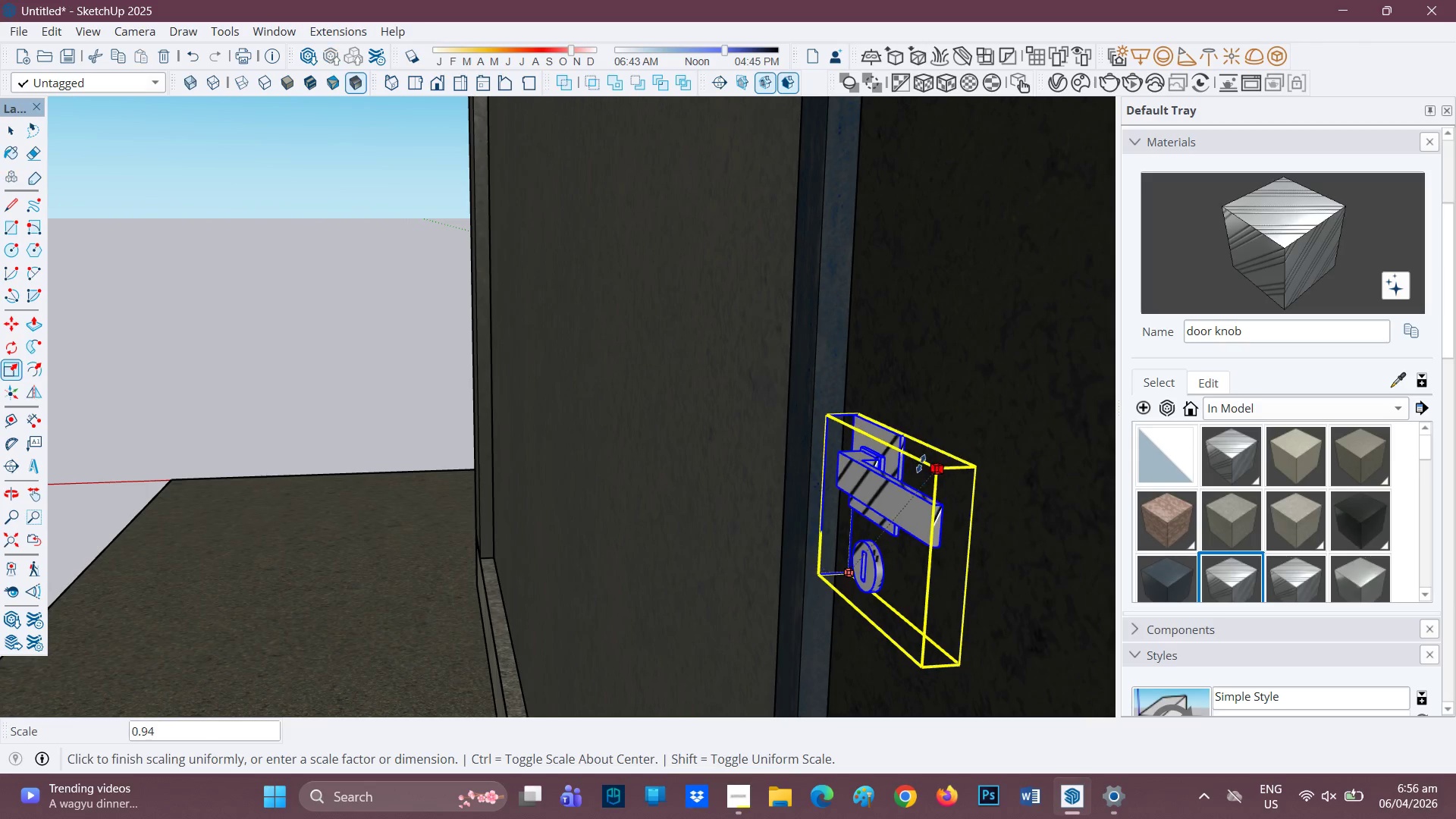 
left_click([956, 459])
 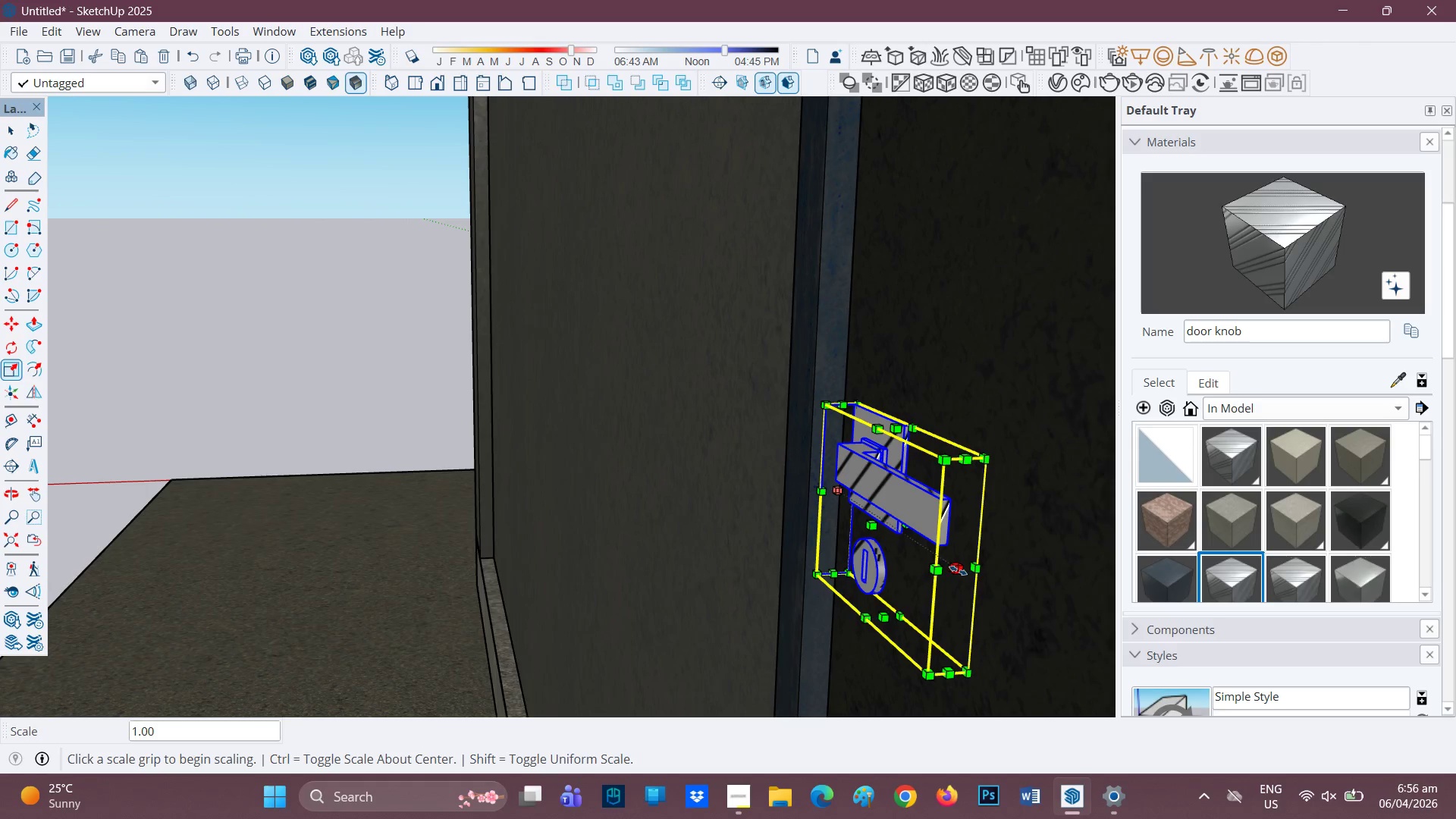 
left_click([934, 563])
 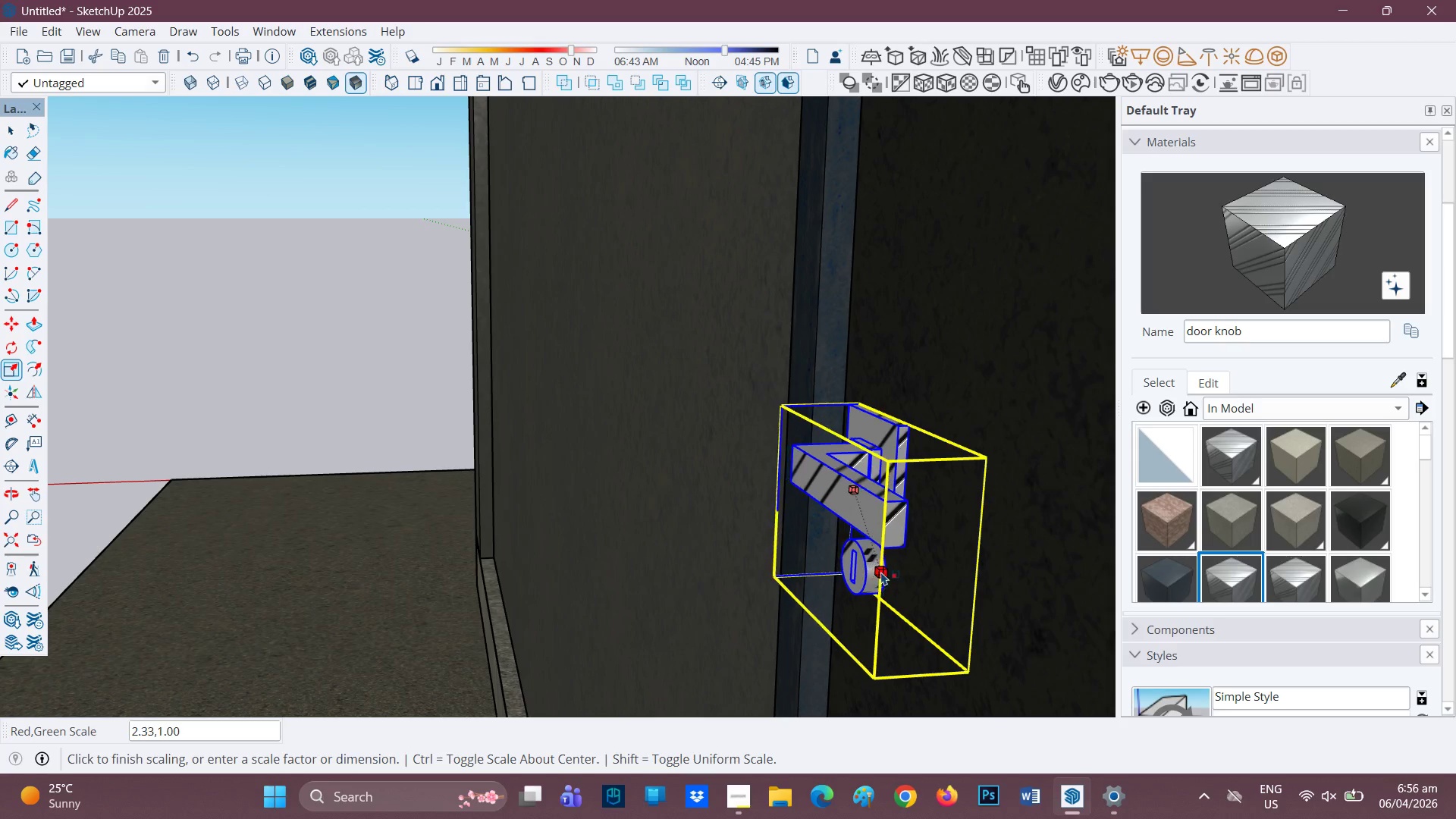 
wait(5.23)
 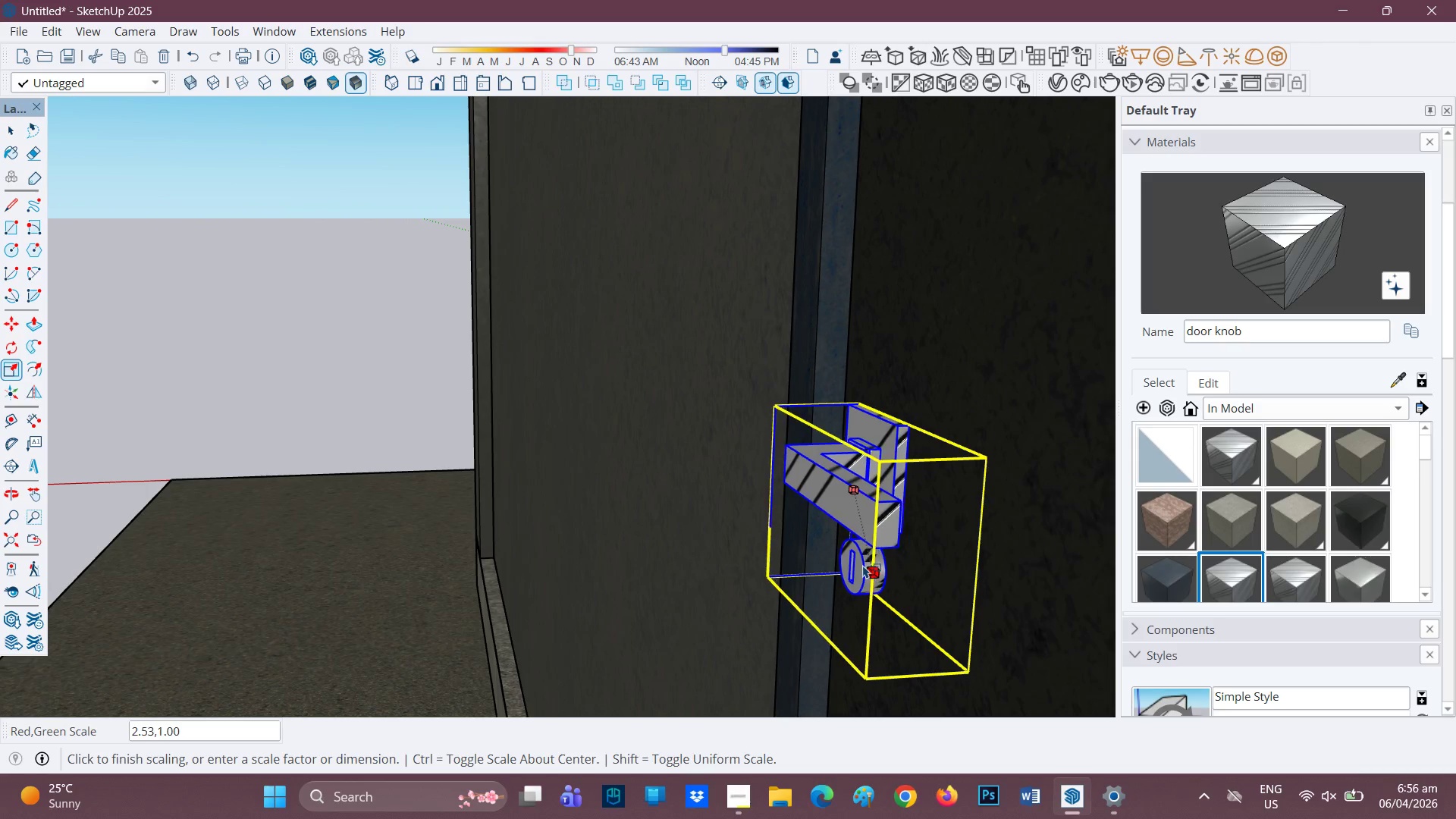 
scroll: coordinate [874, 449], scroll_direction: down, amount: 27.0
 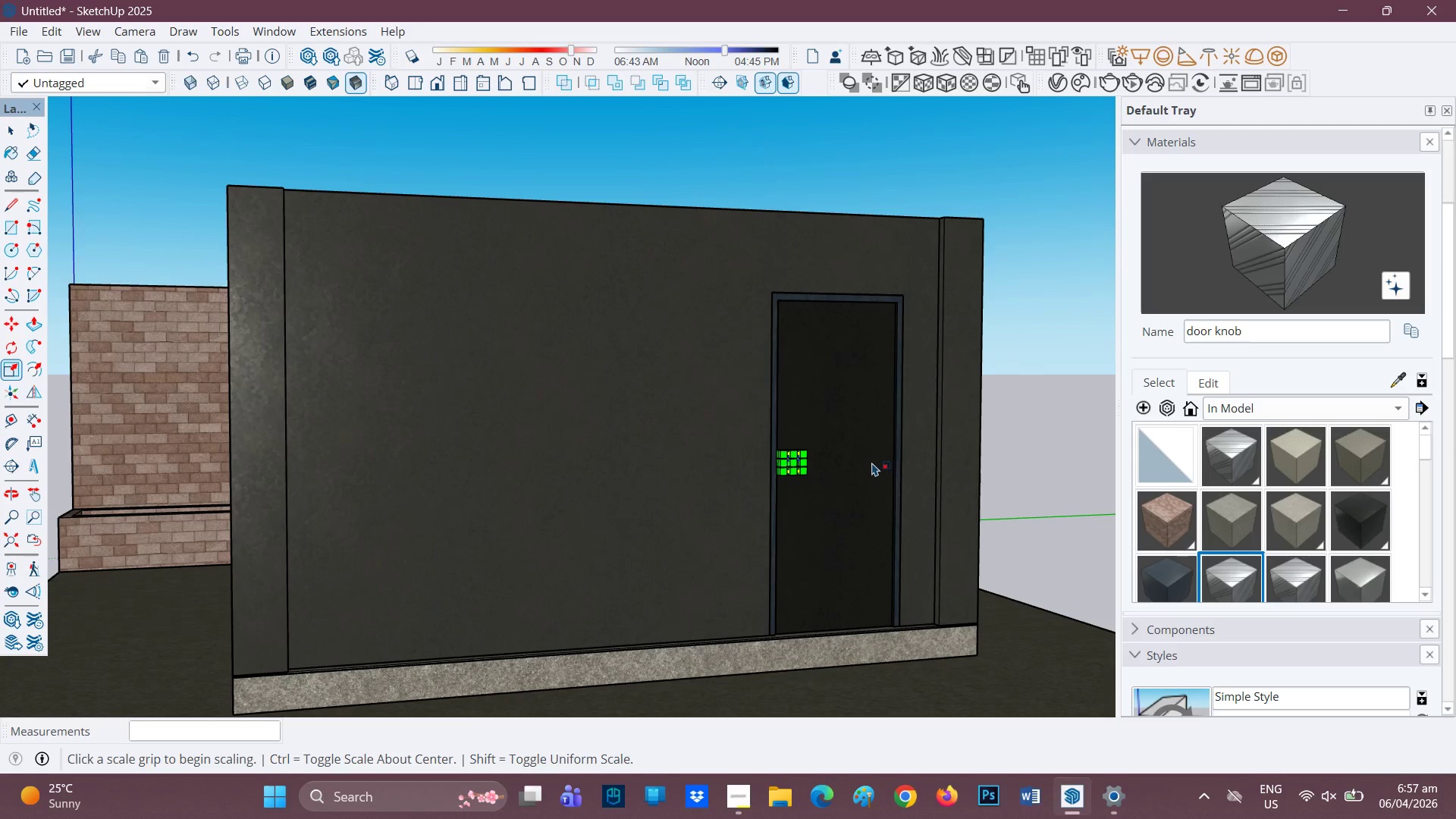 
scroll: coordinate [799, 468], scroll_direction: up, amount: 12.0
 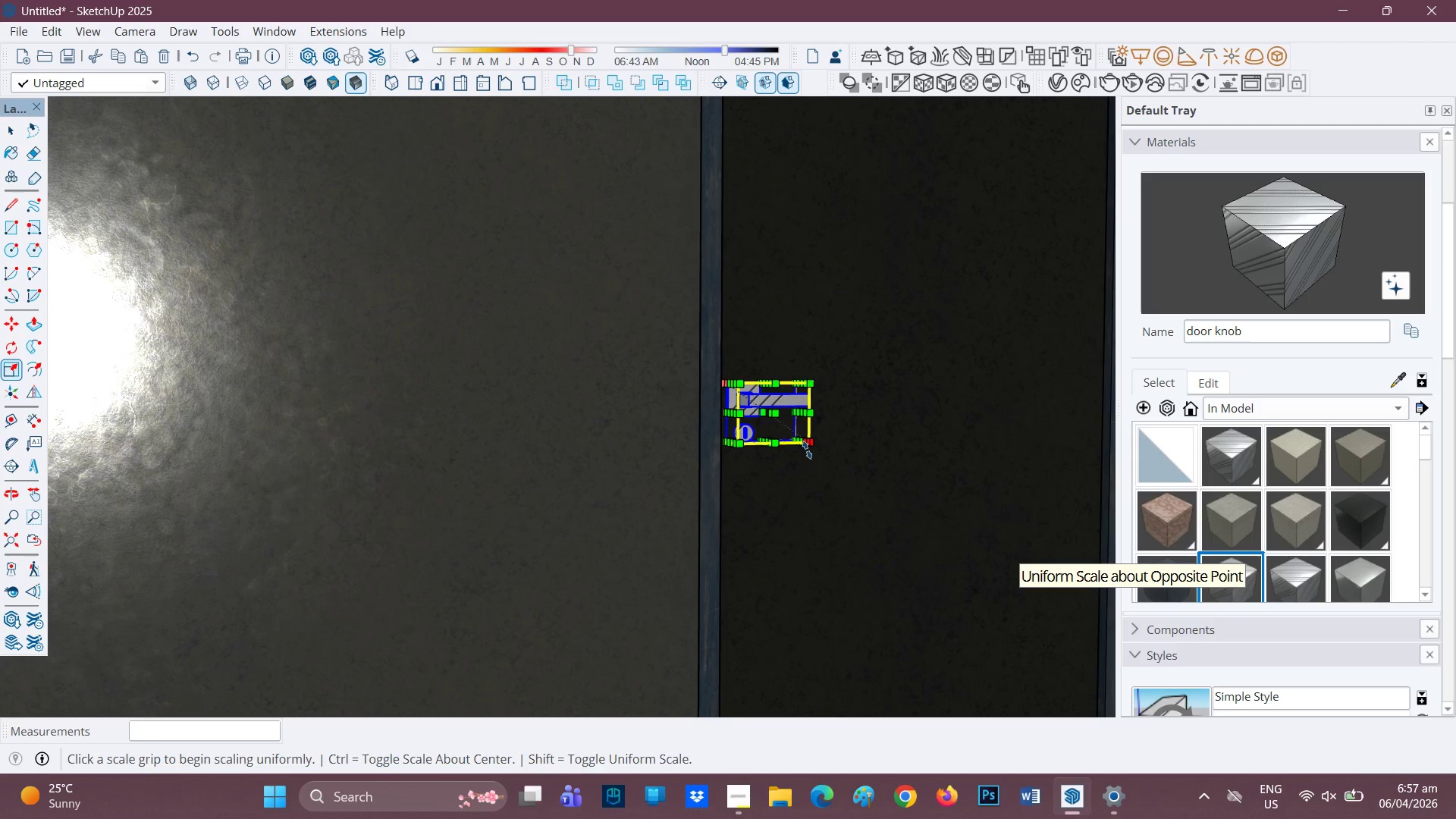 
left_click([807, 450])
 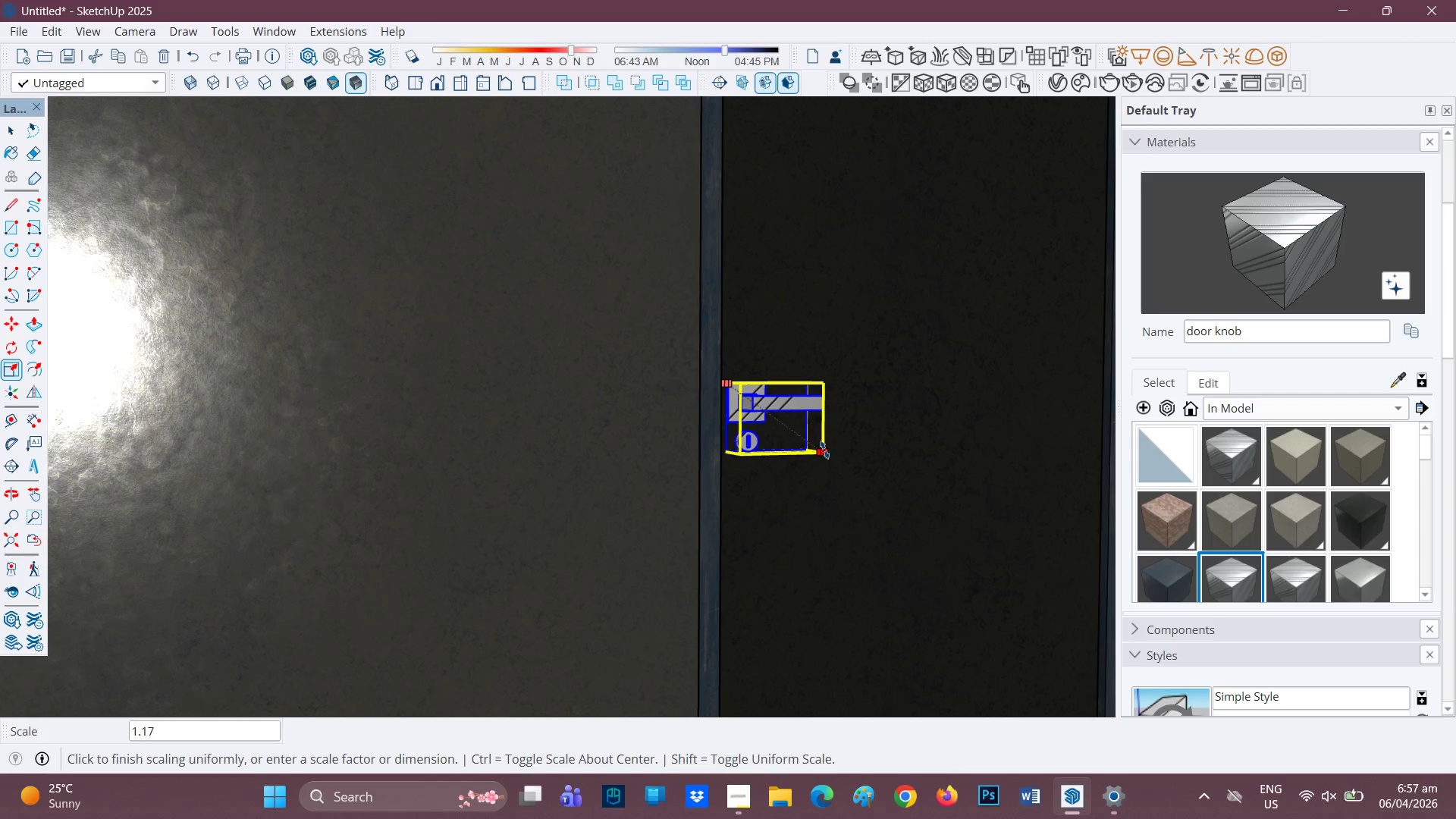 
scroll: coordinate [830, 489], scroll_direction: down, amount: 12.0
 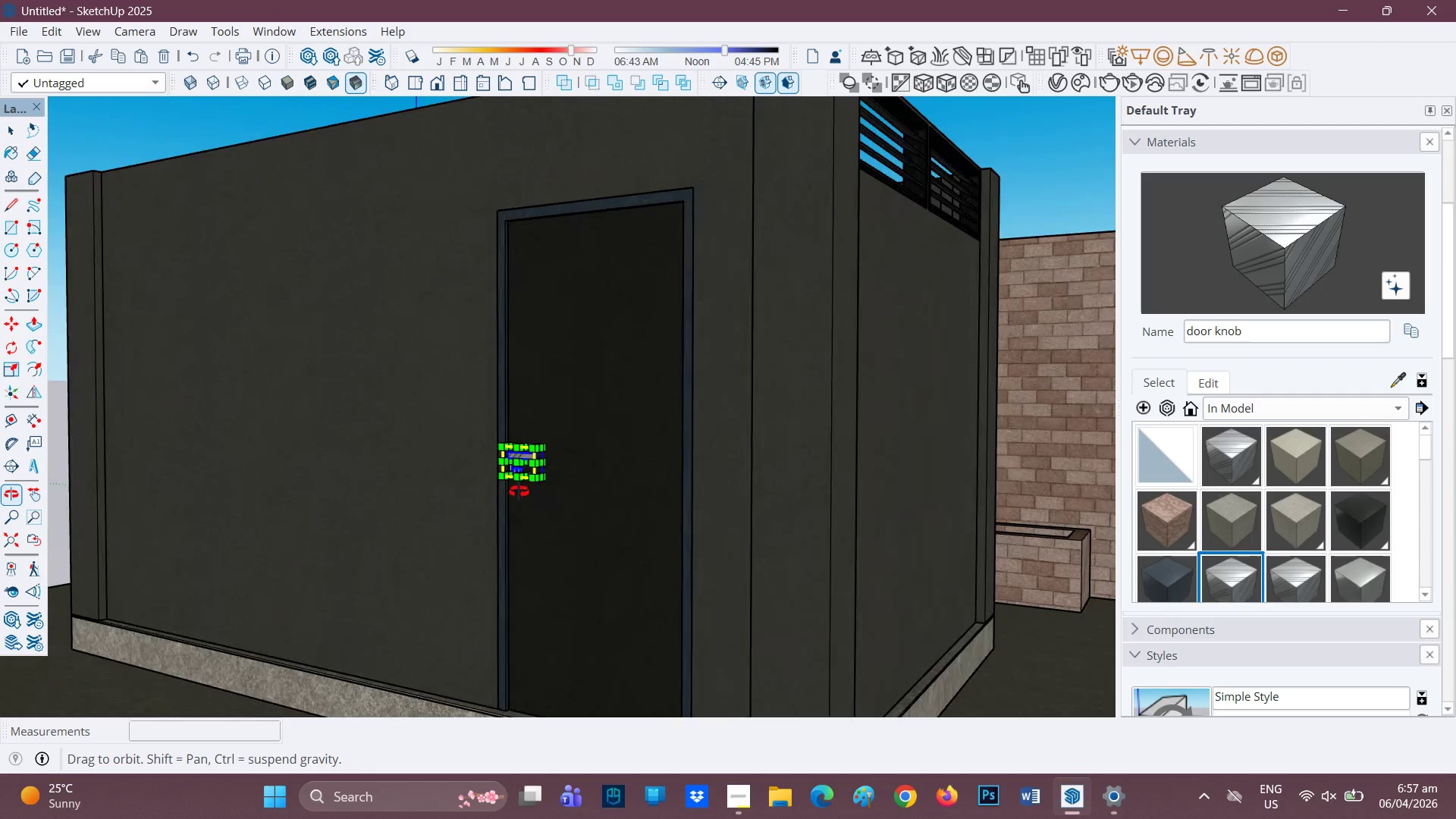 
scroll: coordinate [573, 543], scroll_direction: up, amount: 4.0
 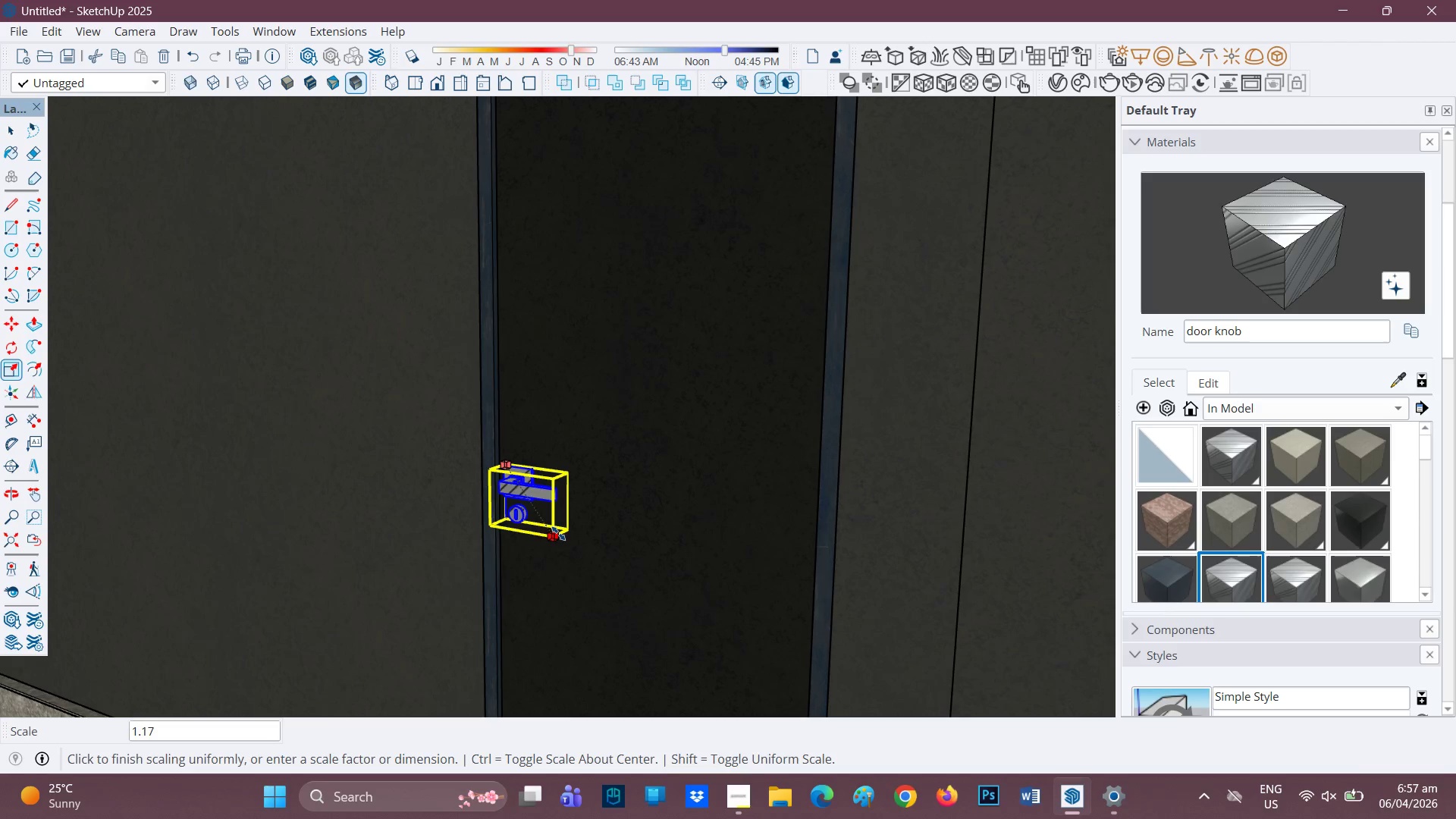 
scroll: coordinate [639, 563], scroll_direction: down, amount: 7.0
 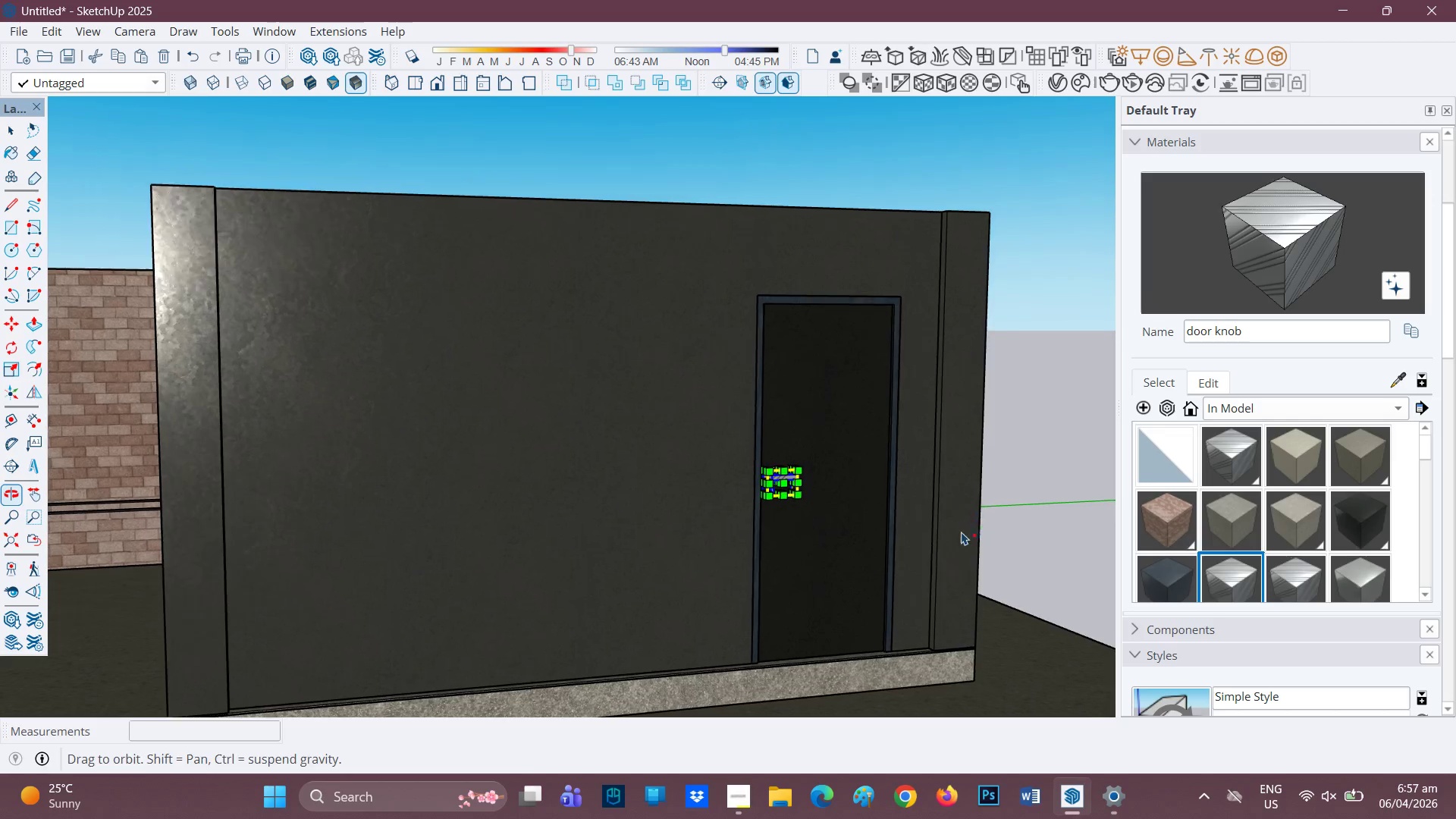 
scroll: coordinate [796, 504], scroll_direction: up, amount: 1.0
 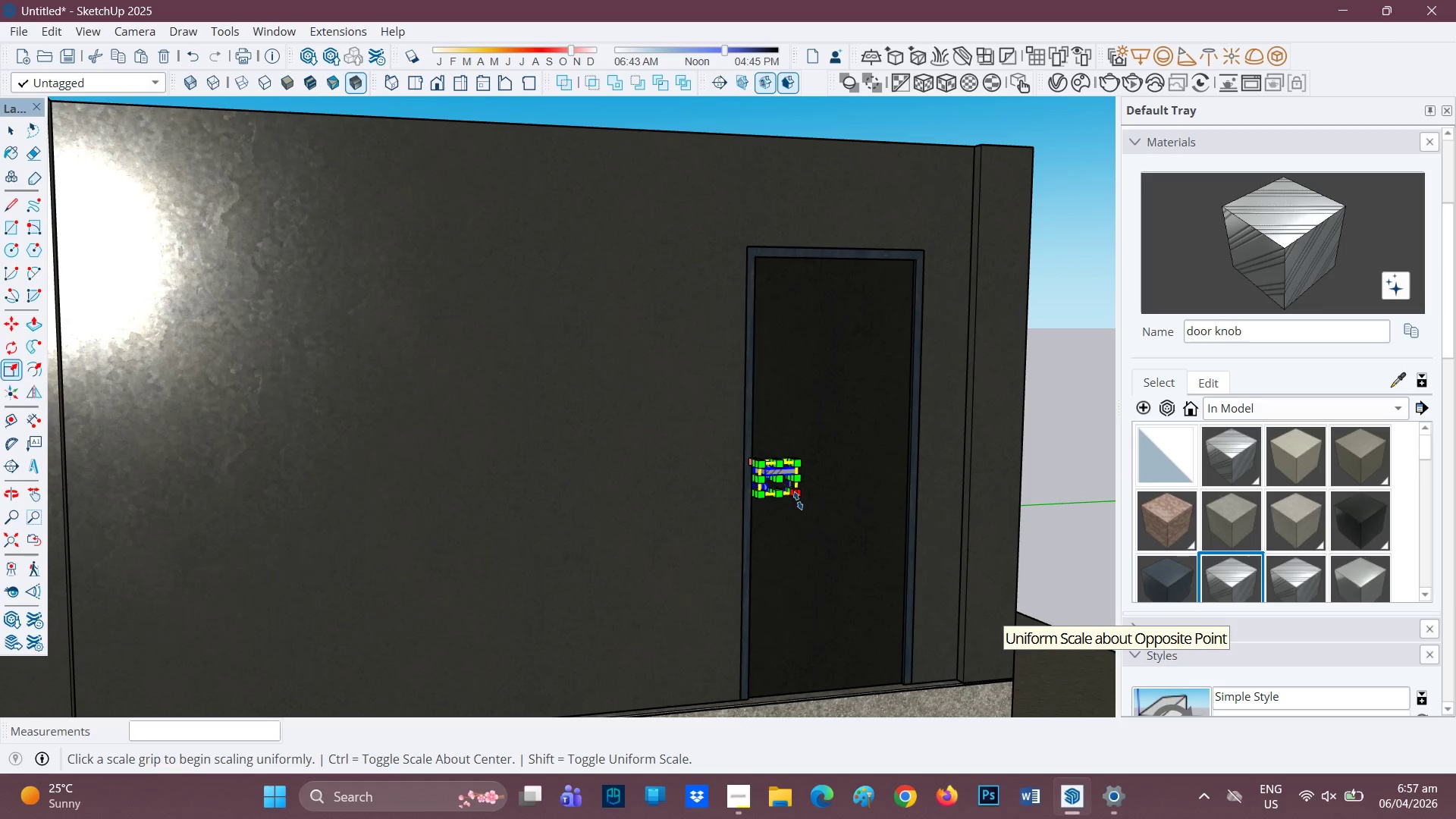 
left_click([799, 499])
 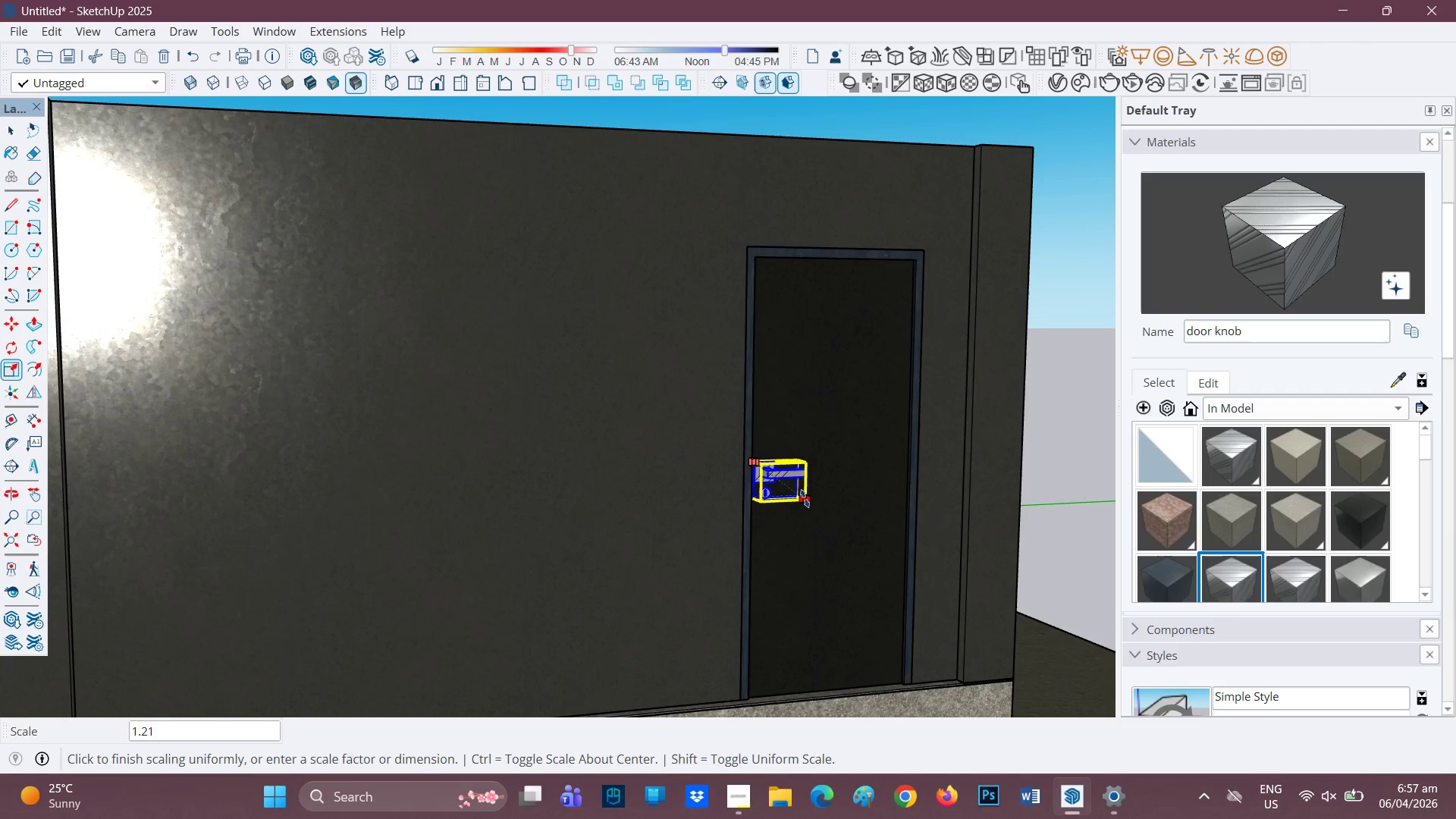 
left_click([804, 494])
 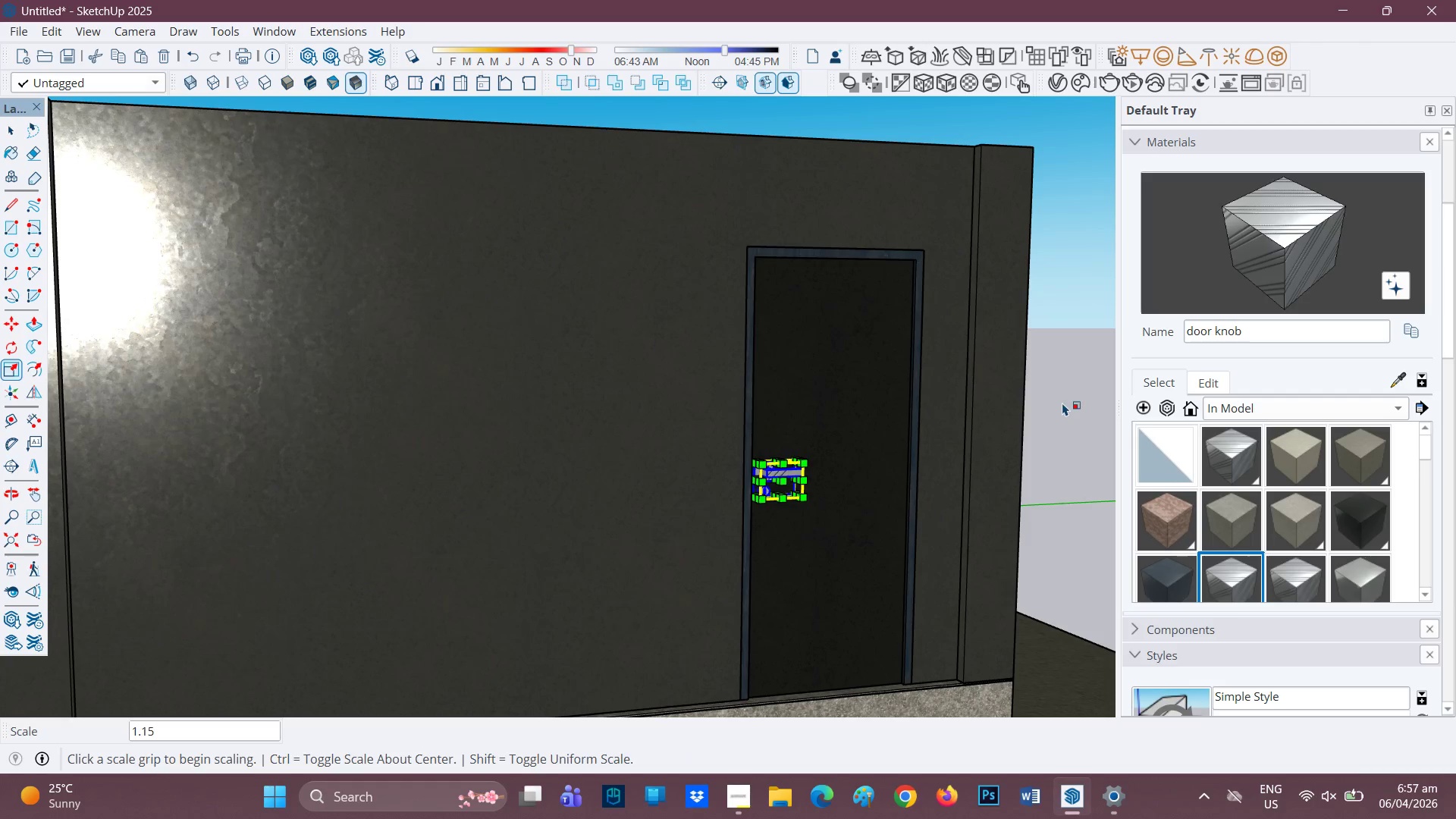 
key(Space)
 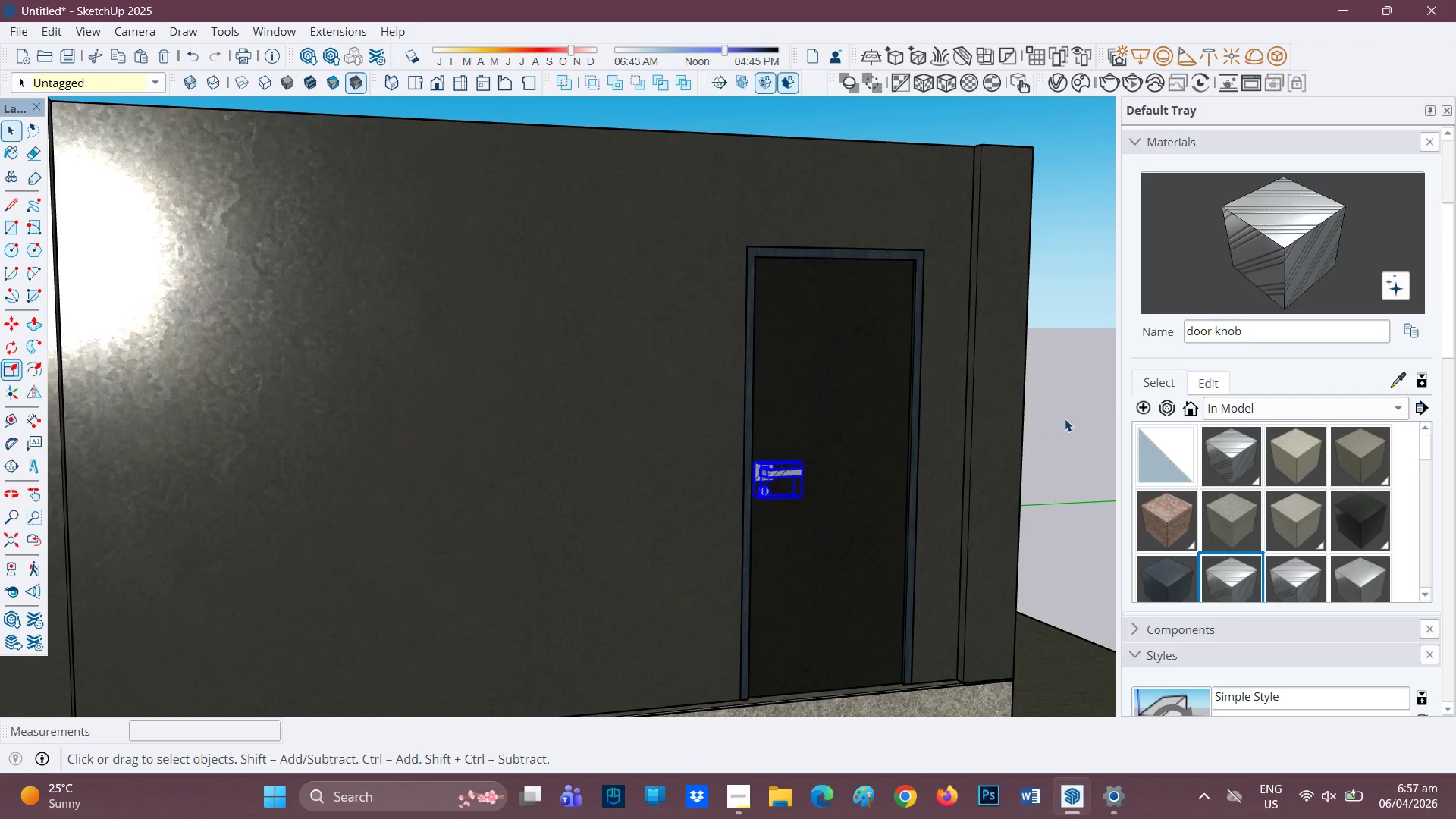 
left_click([1065, 419])
 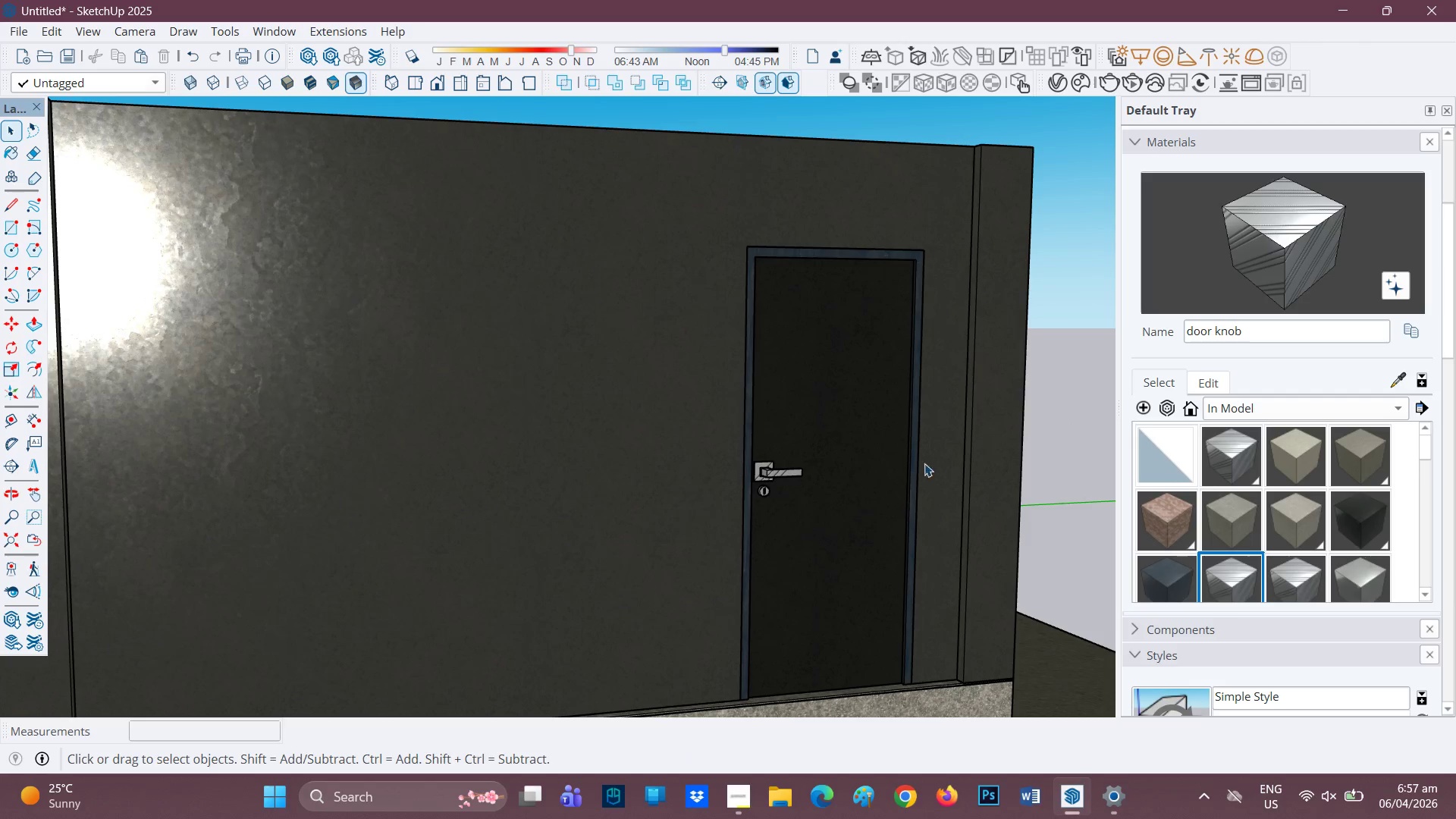 
scroll: coordinate [594, 600], scroll_direction: up, amount: 18.0
 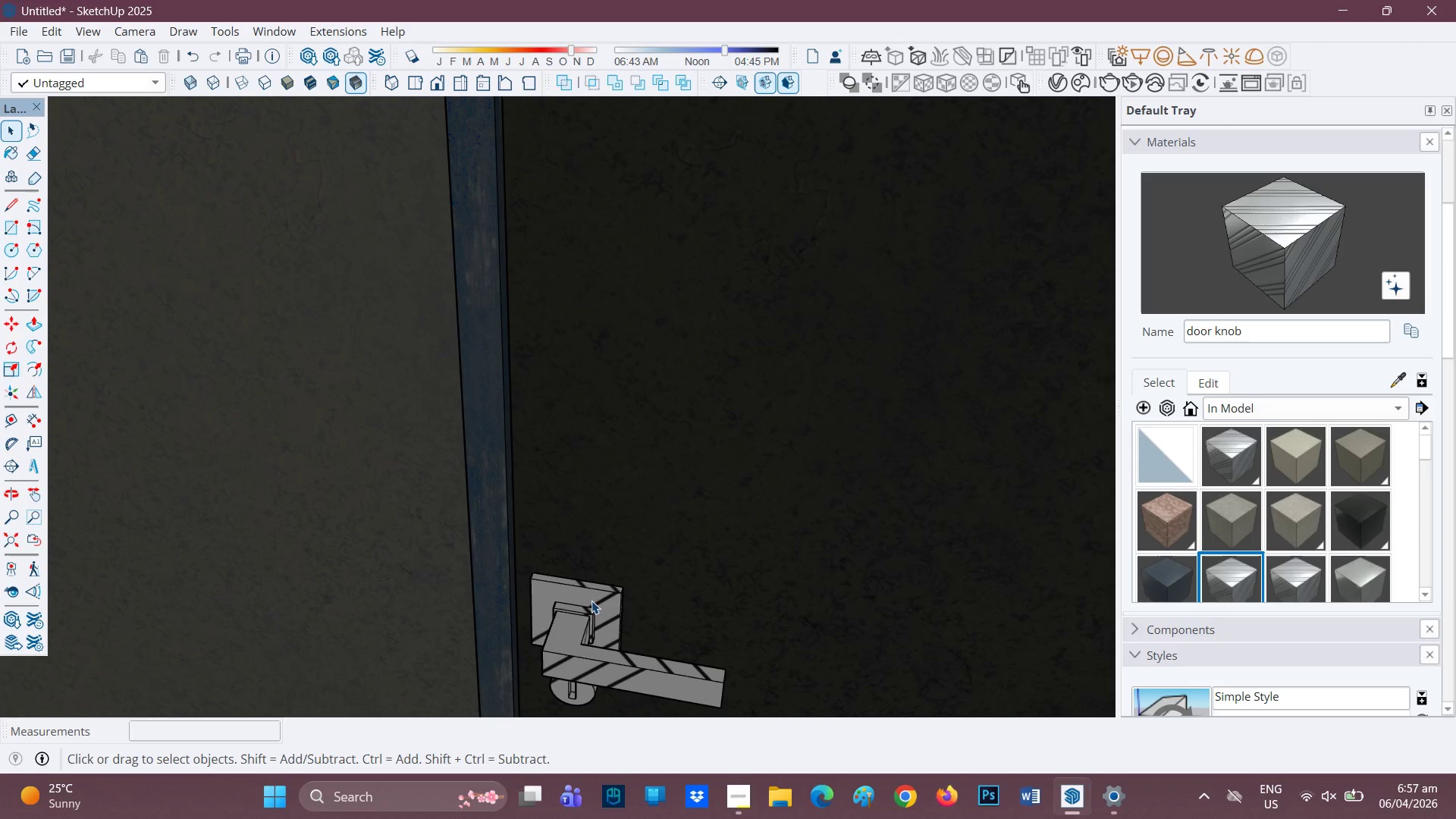 
left_click([592, 602])
 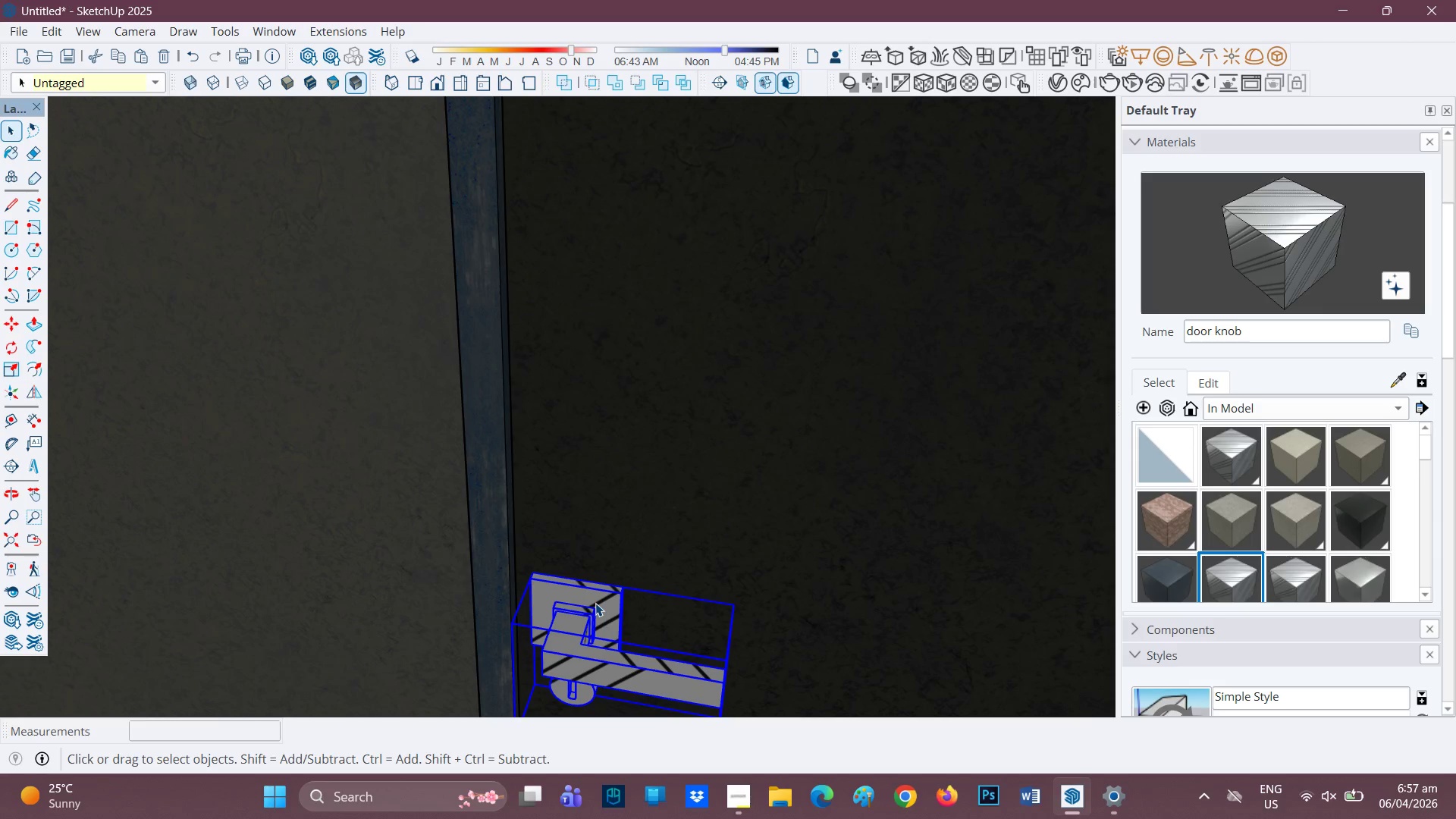 
key(Control+C)
 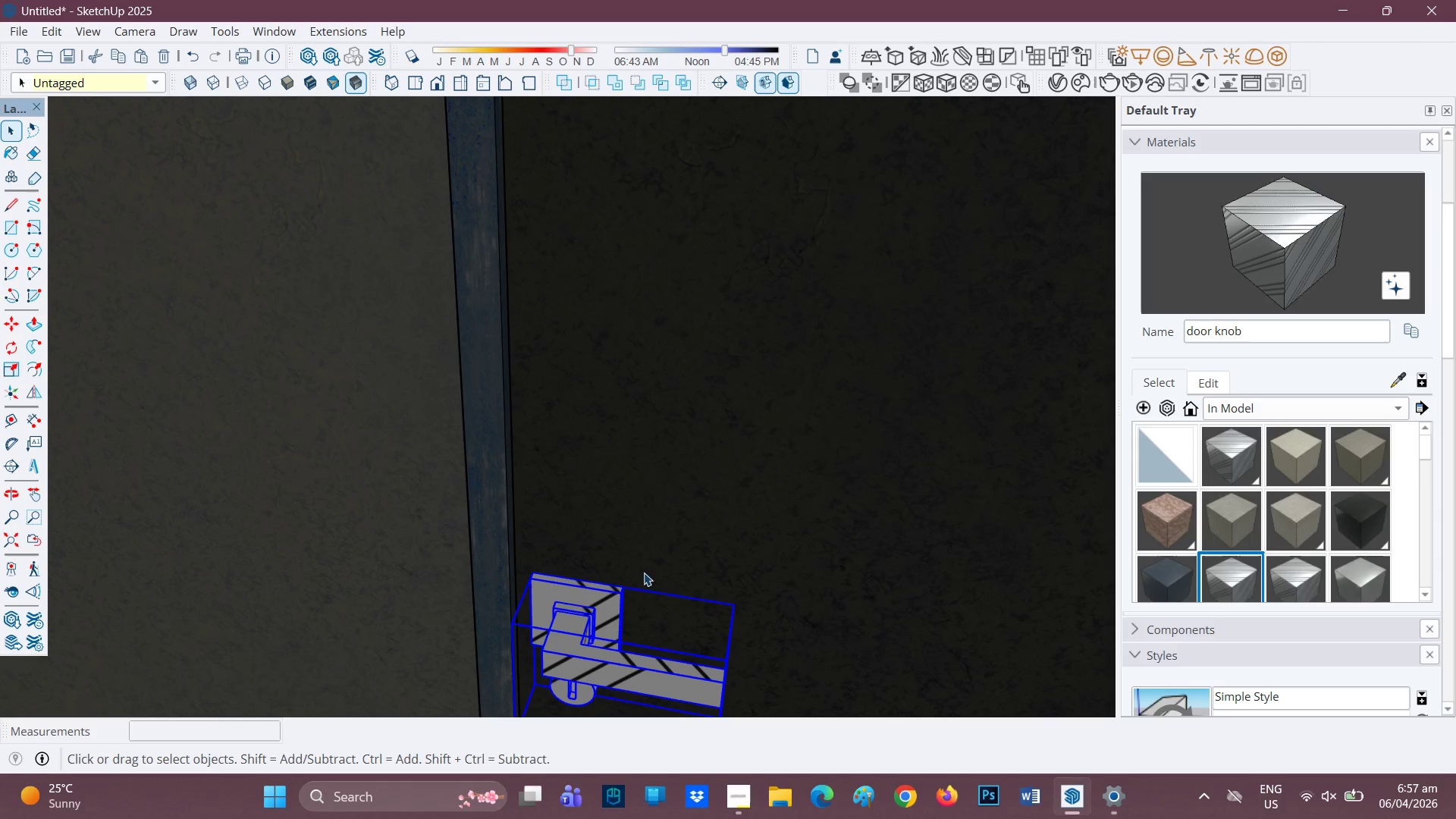 
scroll: coordinate [997, 312], scroll_direction: down, amount: 14.0
 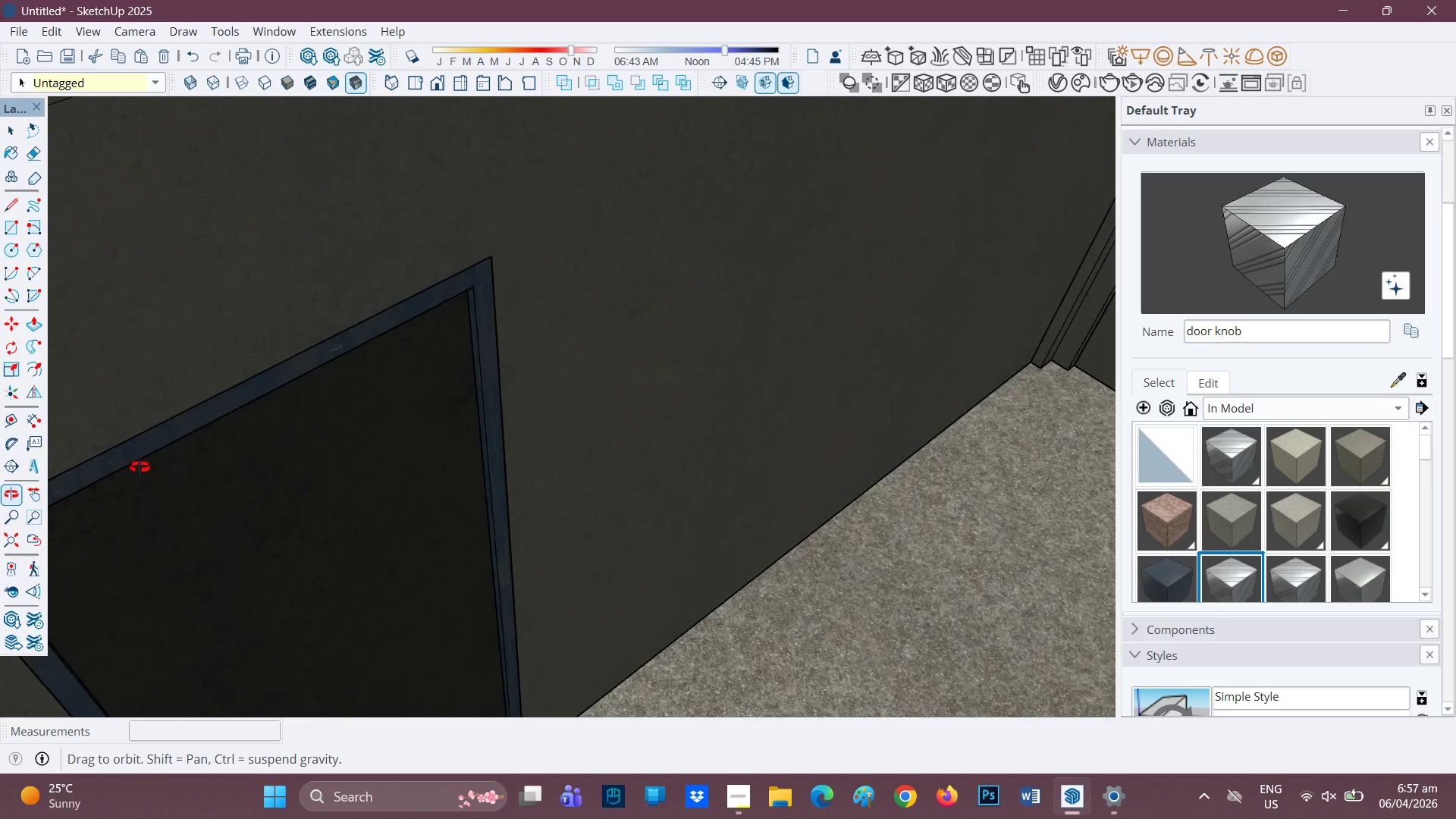 
key(H)
 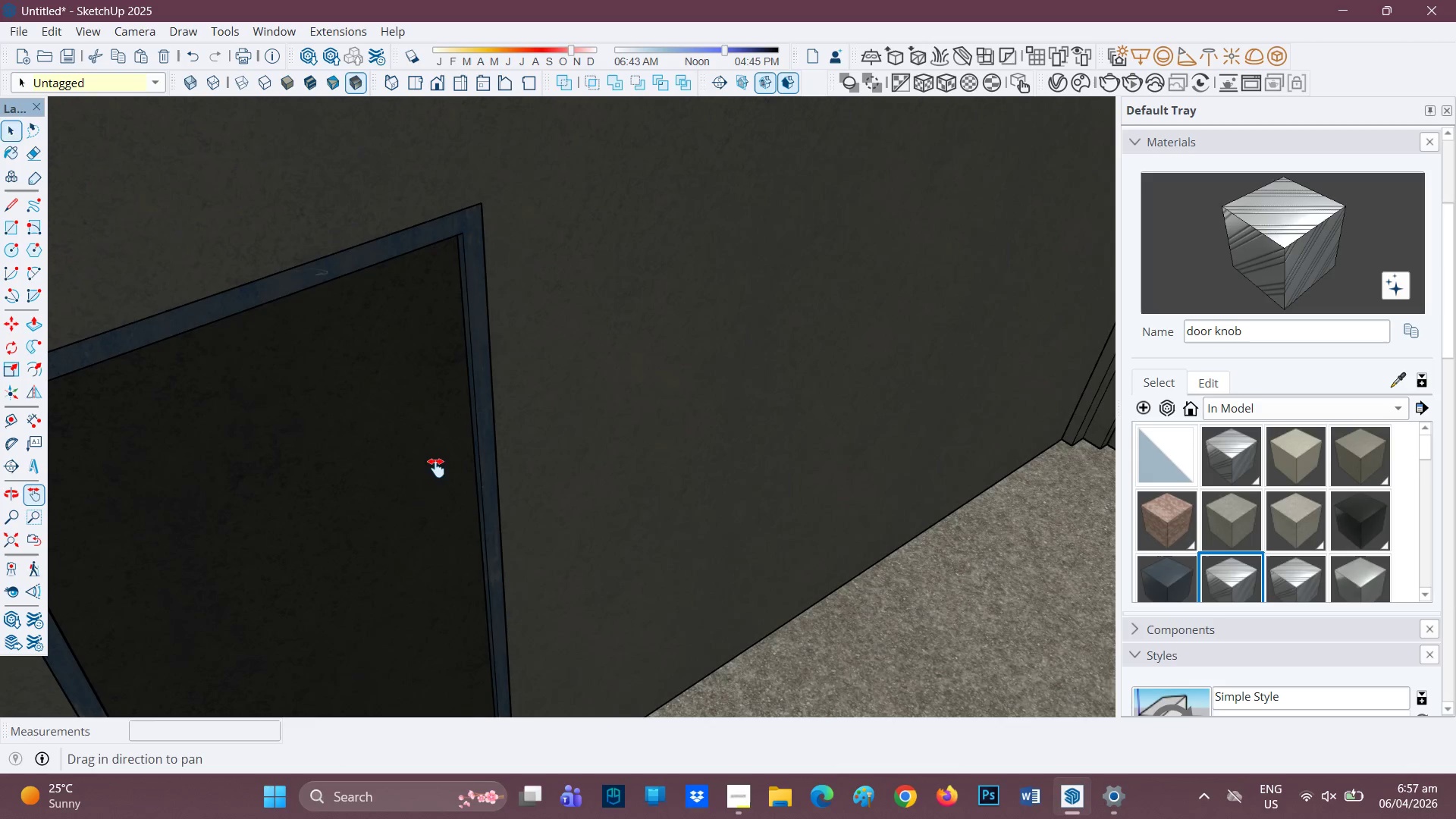 
left_click_drag(start_coordinate=[436, 466], to_coordinate=[353, 326])
 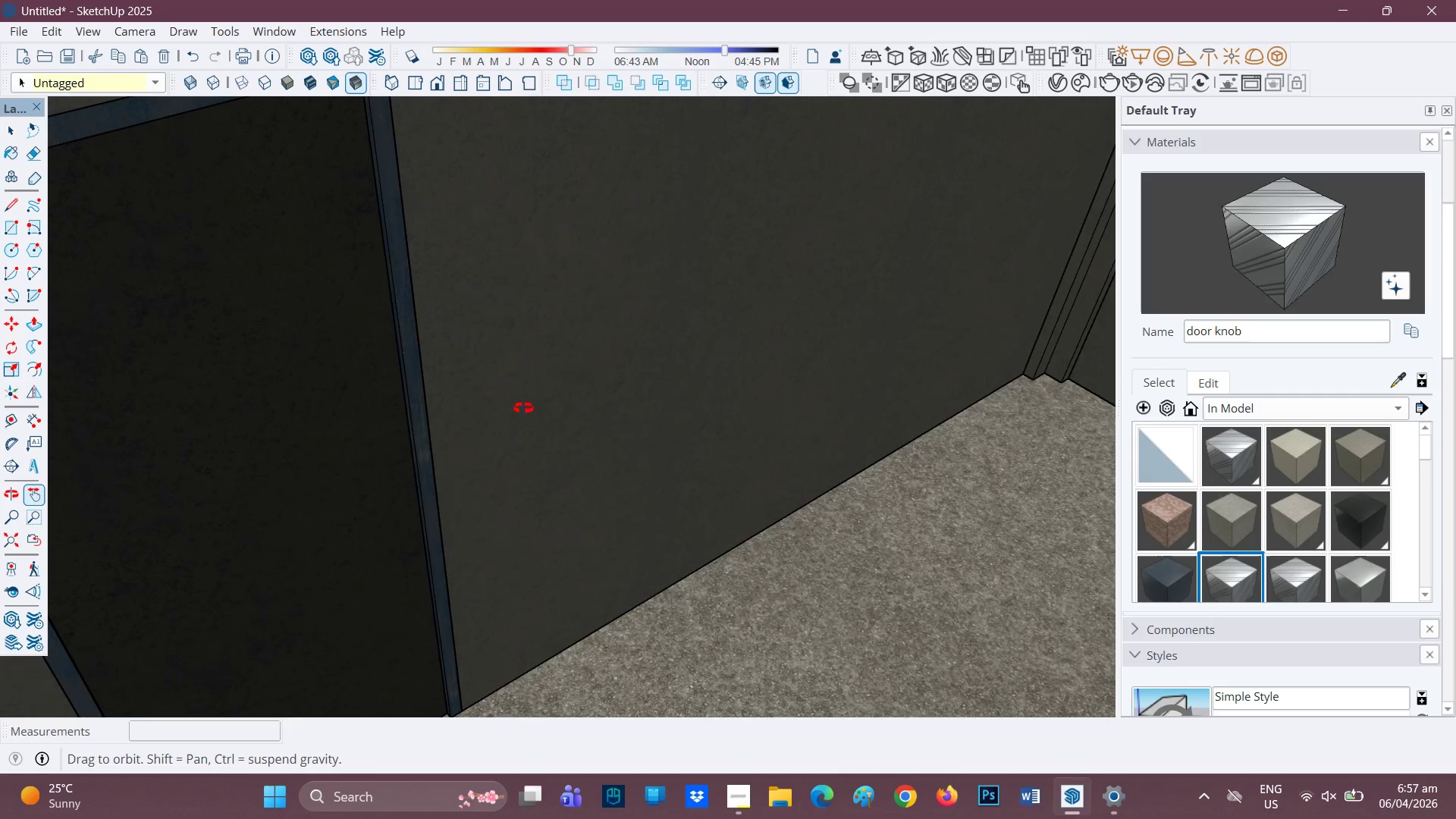 
scroll: coordinate [315, 343], scroll_direction: down, amount: 1.0
 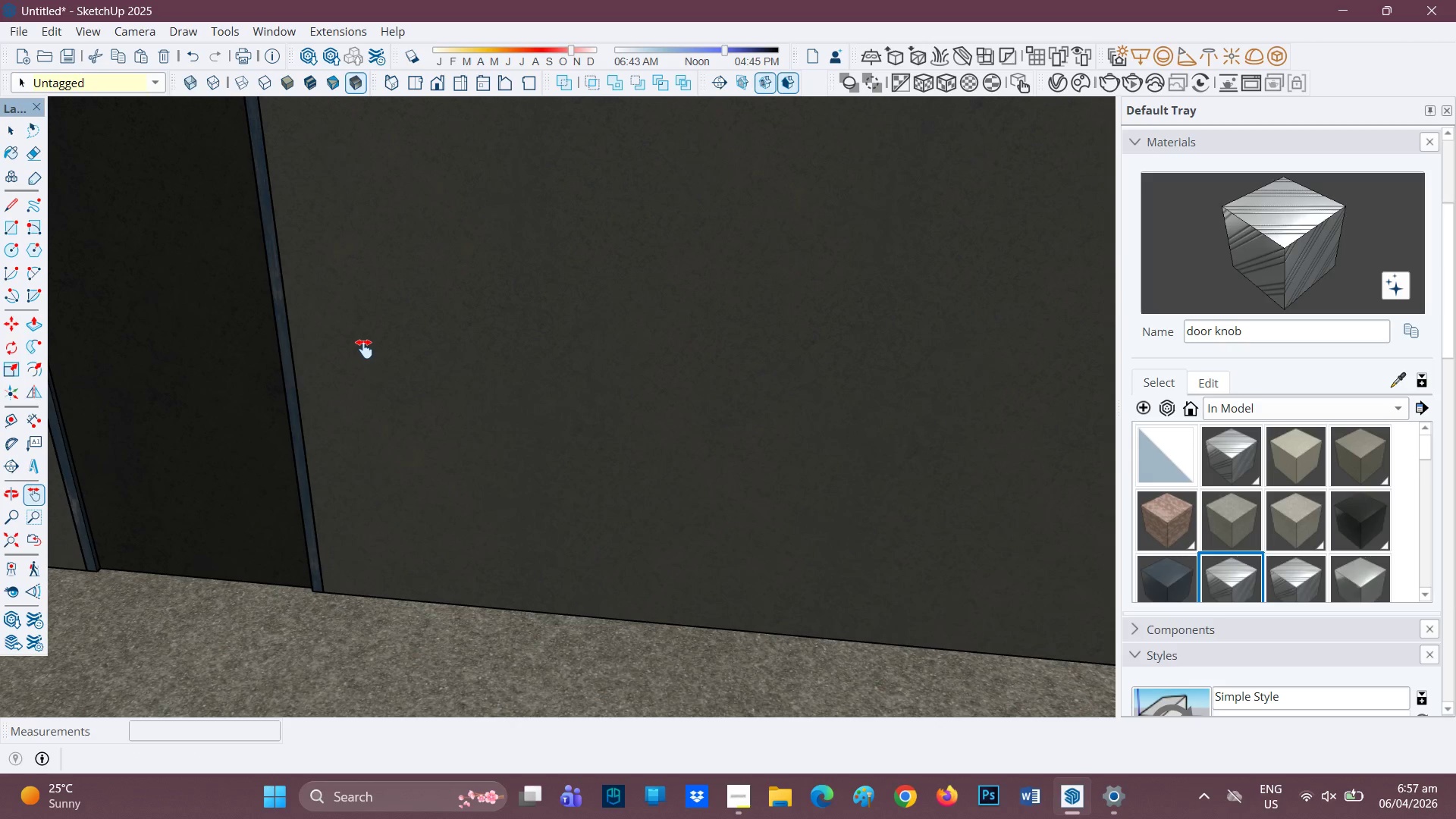 
key(H)
 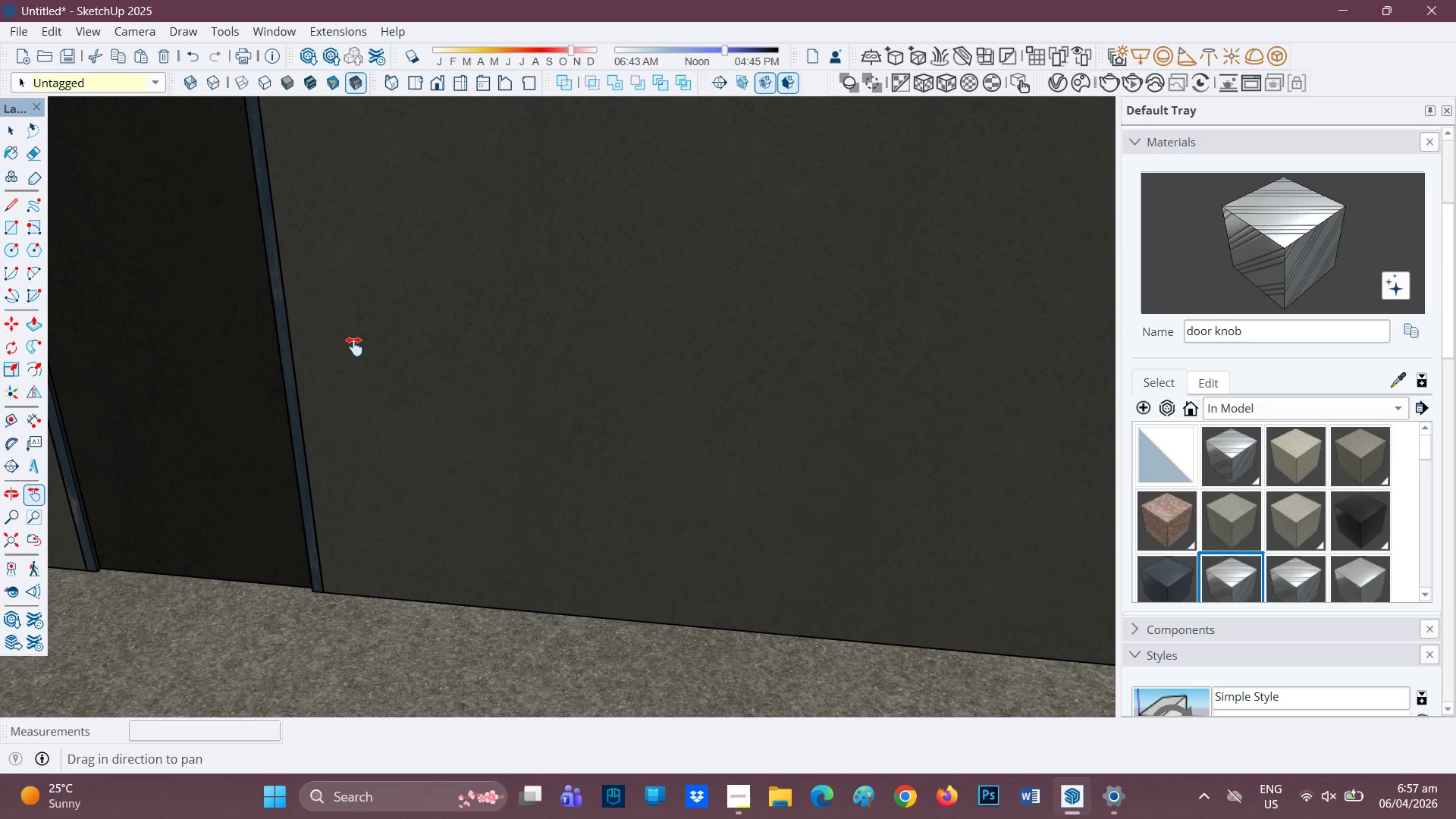 
left_click_drag(start_coordinate=[354, 347], to_coordinate=[669, 443])
 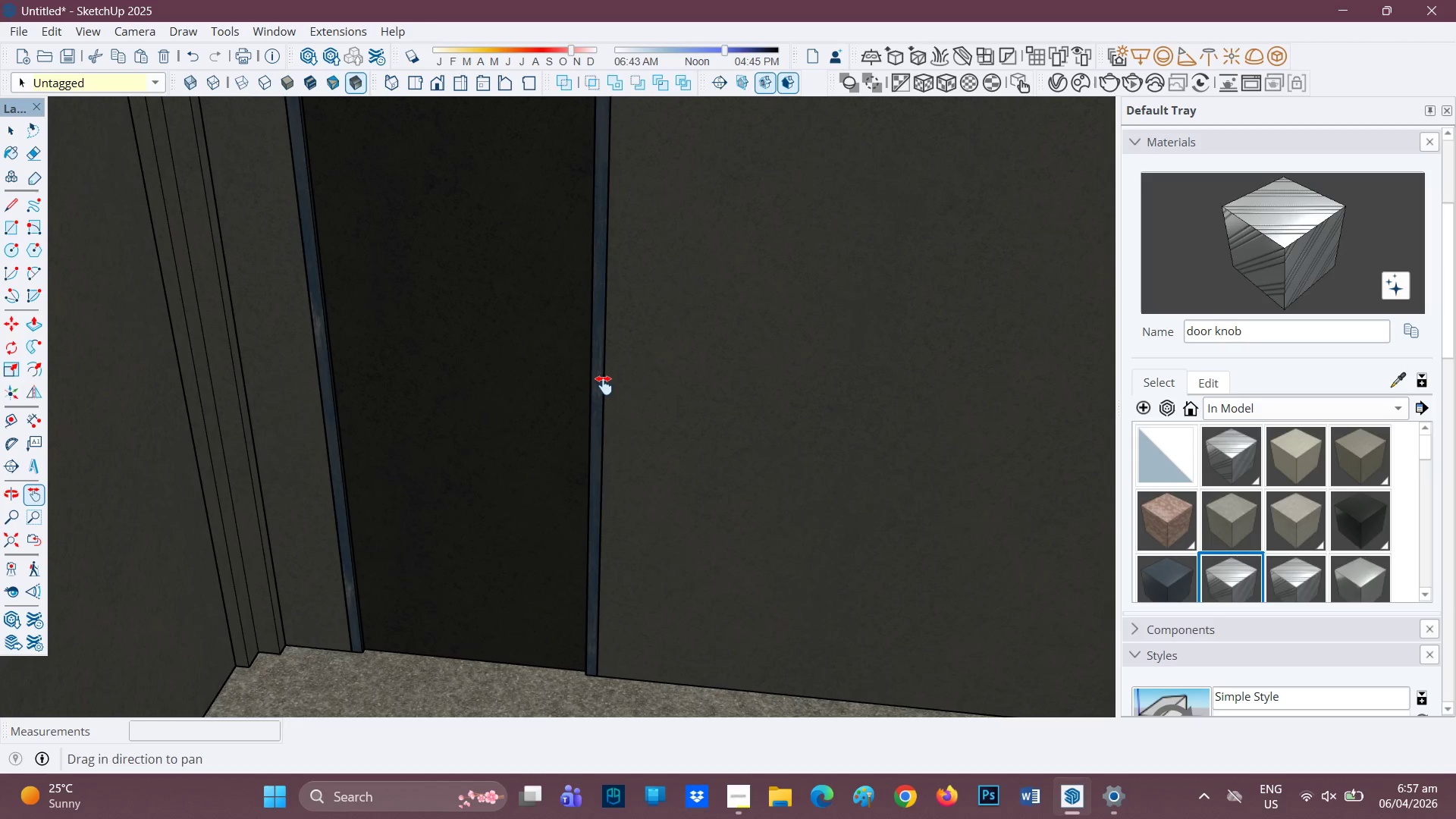 
scroll: coordinate [602, 403], scroll_direction: up, amount: 3.0
 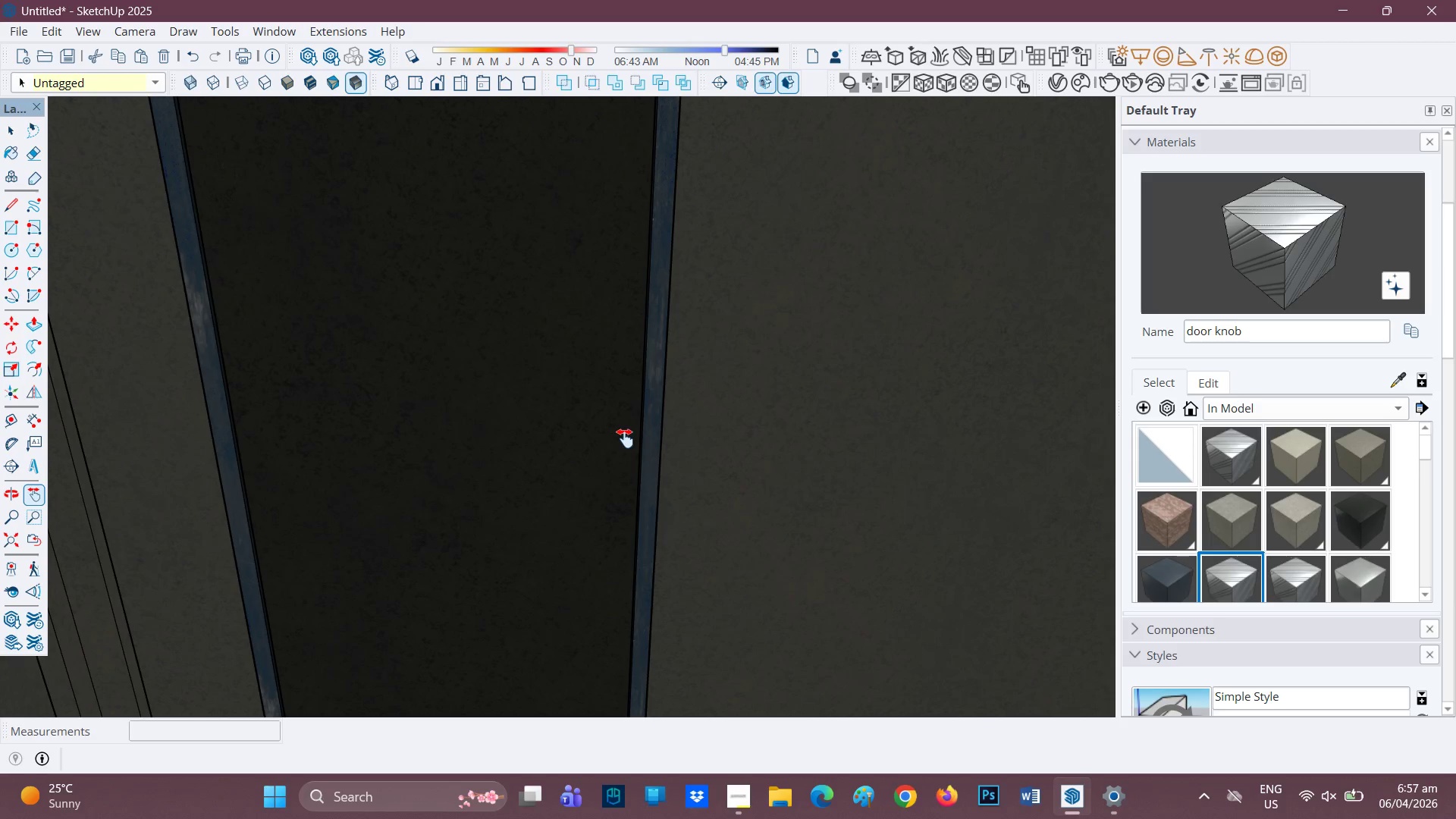 
key(L)
 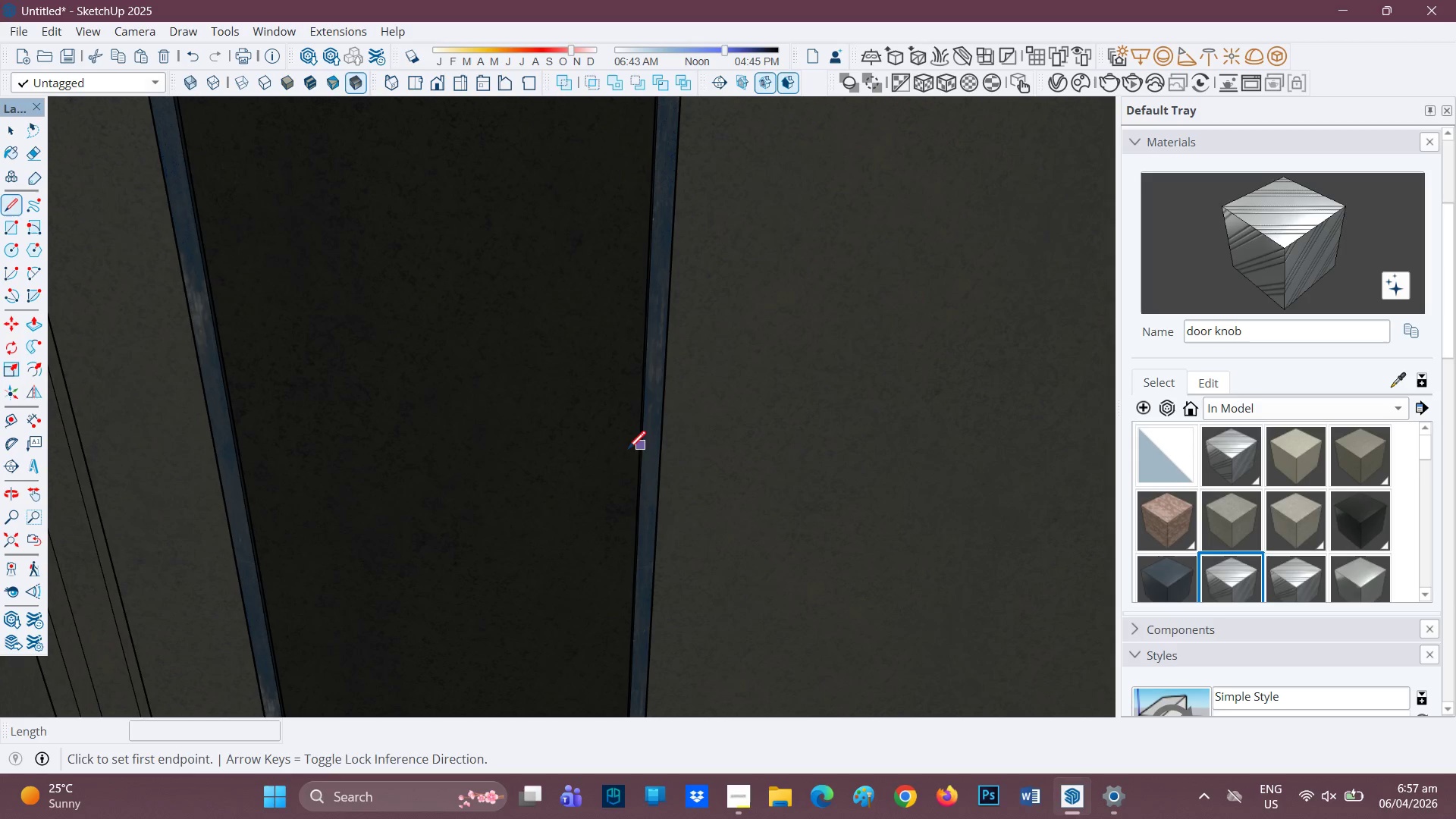 
scroll: coordinate [588, 453], scroll_direction: up, amount: 3.0
 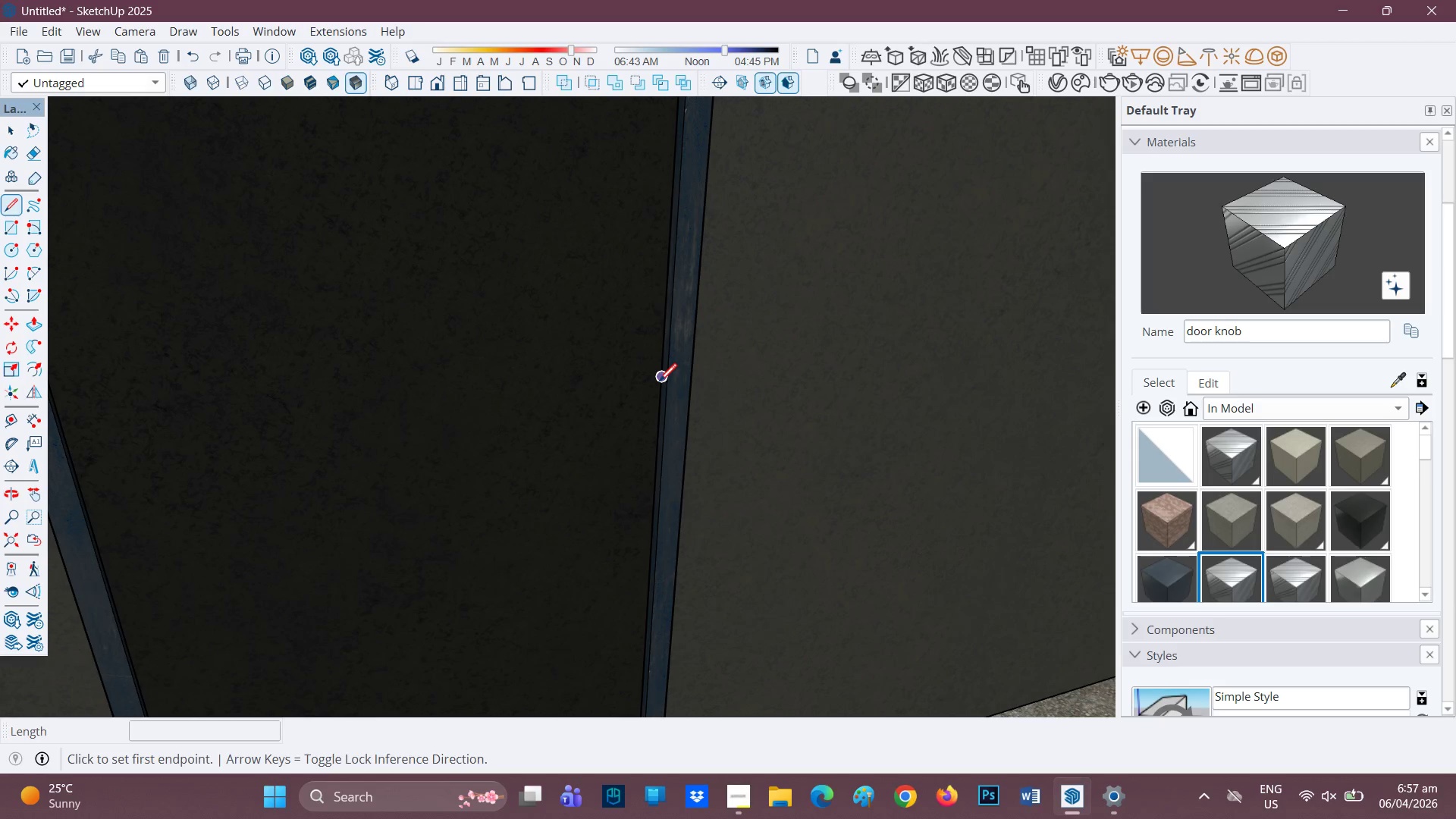 
wait(6.74)
 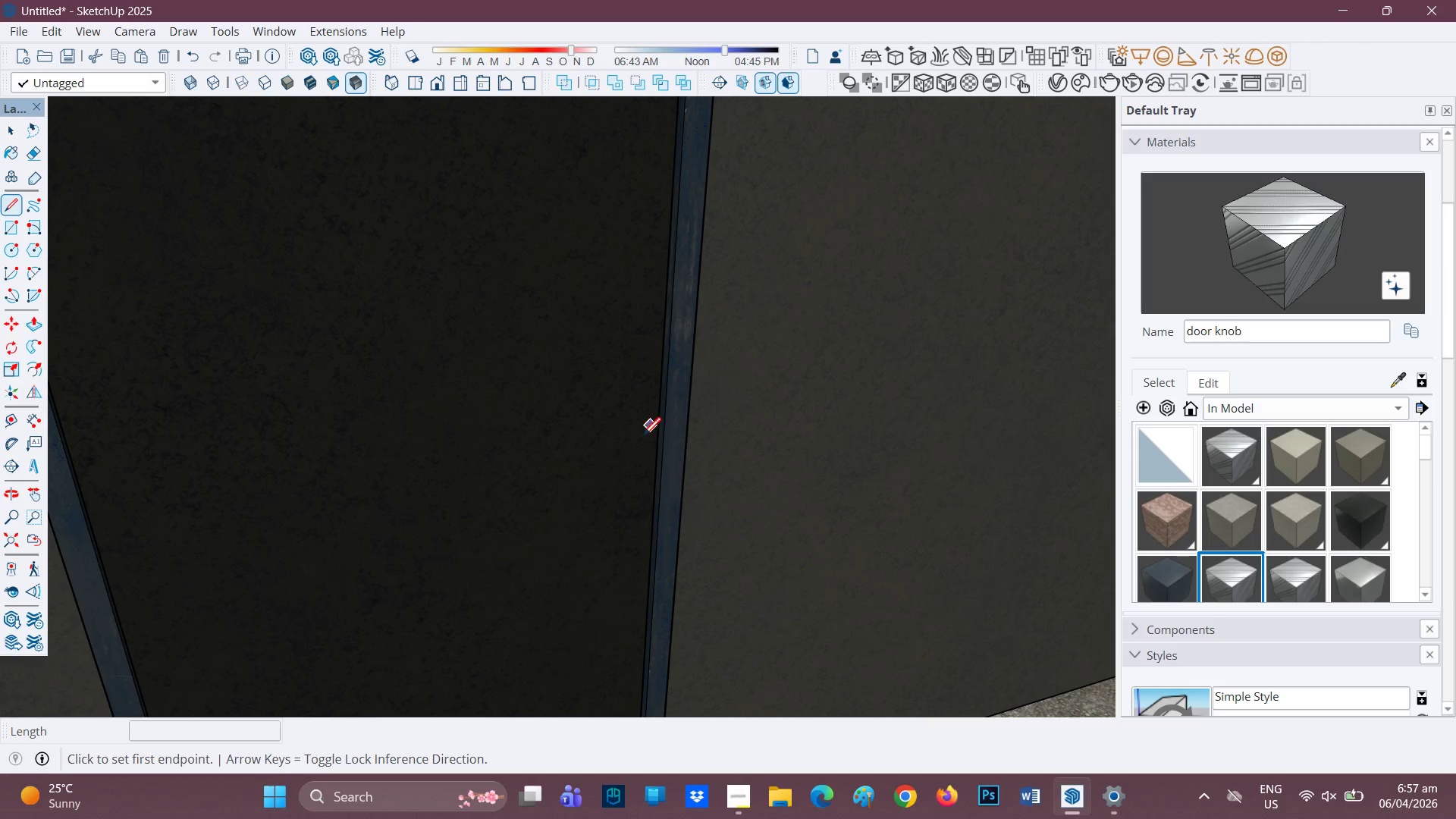 
left_click_drag(start_coordinate=[660, 374], to_coordinate=[654, 378])
 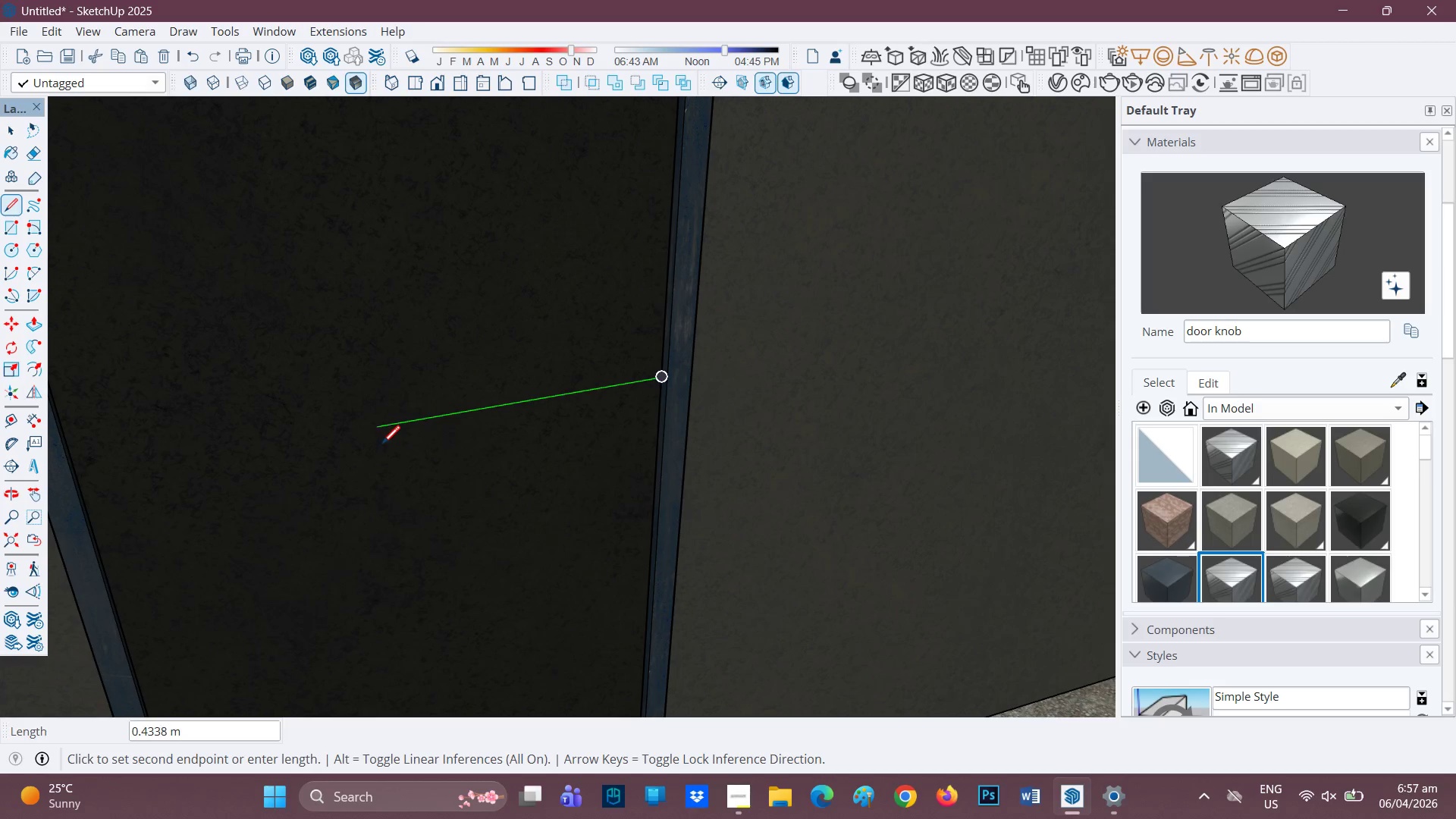 
left_click([394, 426])
 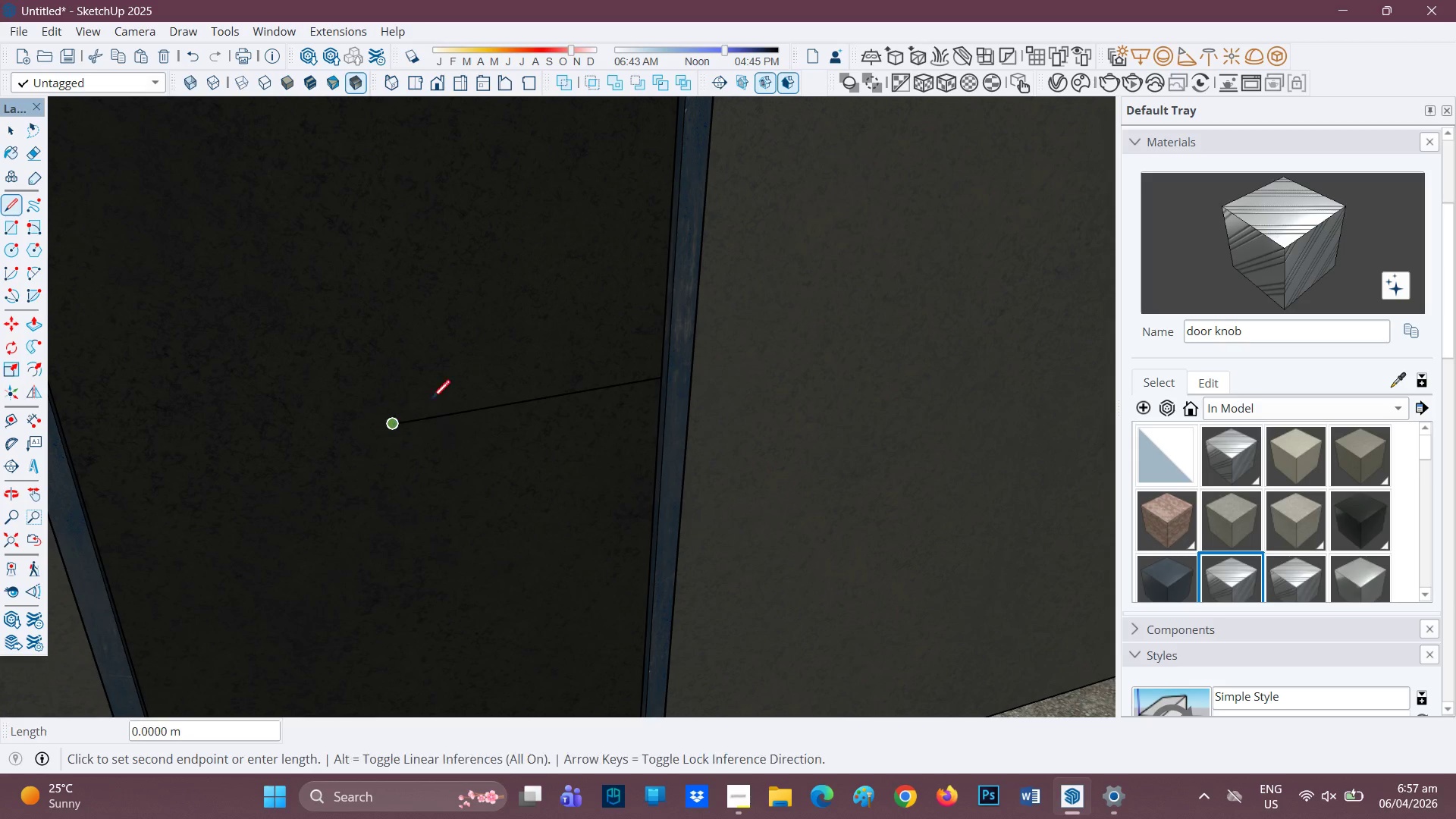 
scroll: coordinate [625, 384], scroll_direction: up, amount: 4.0
 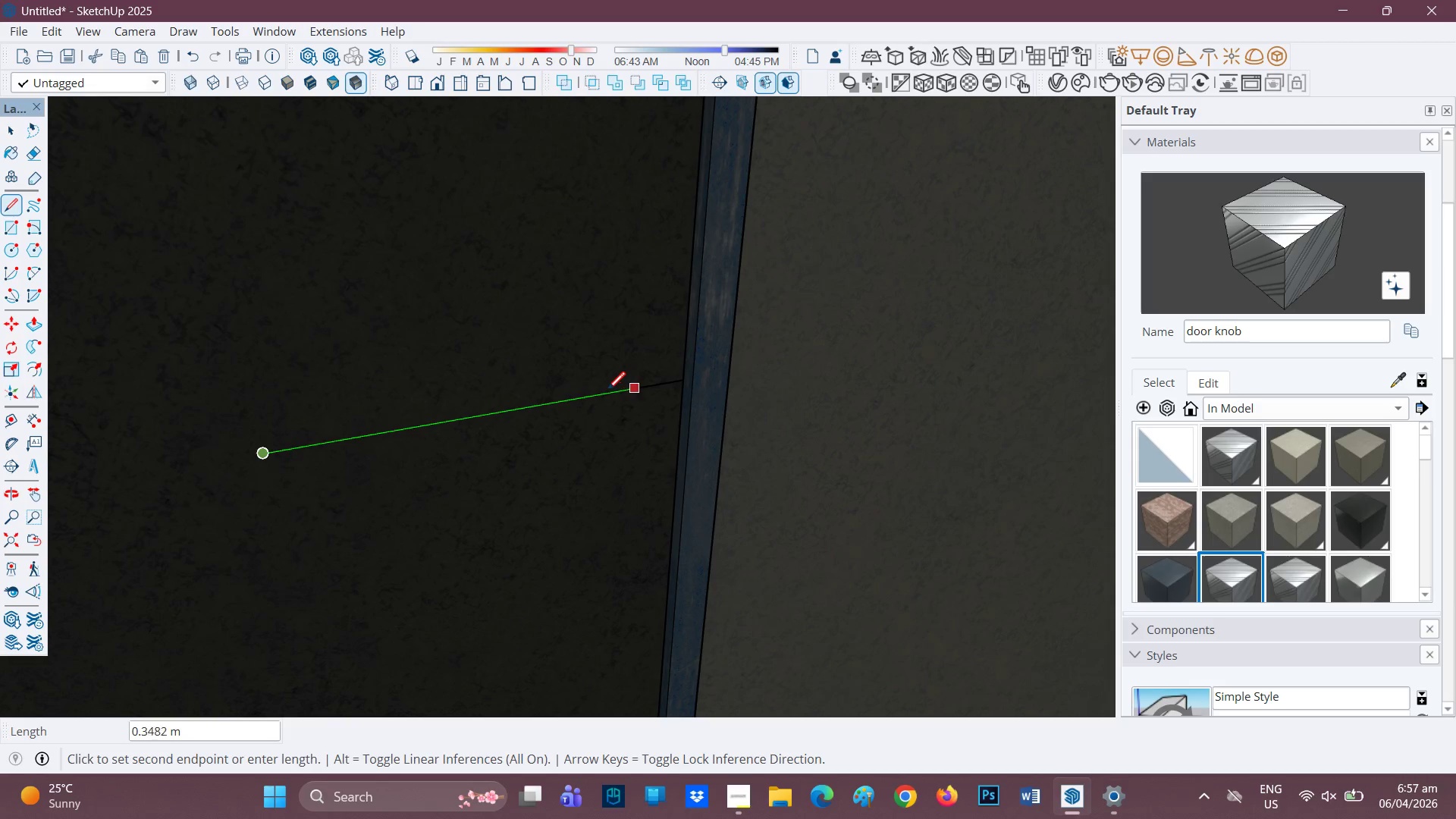 
key(Space)
 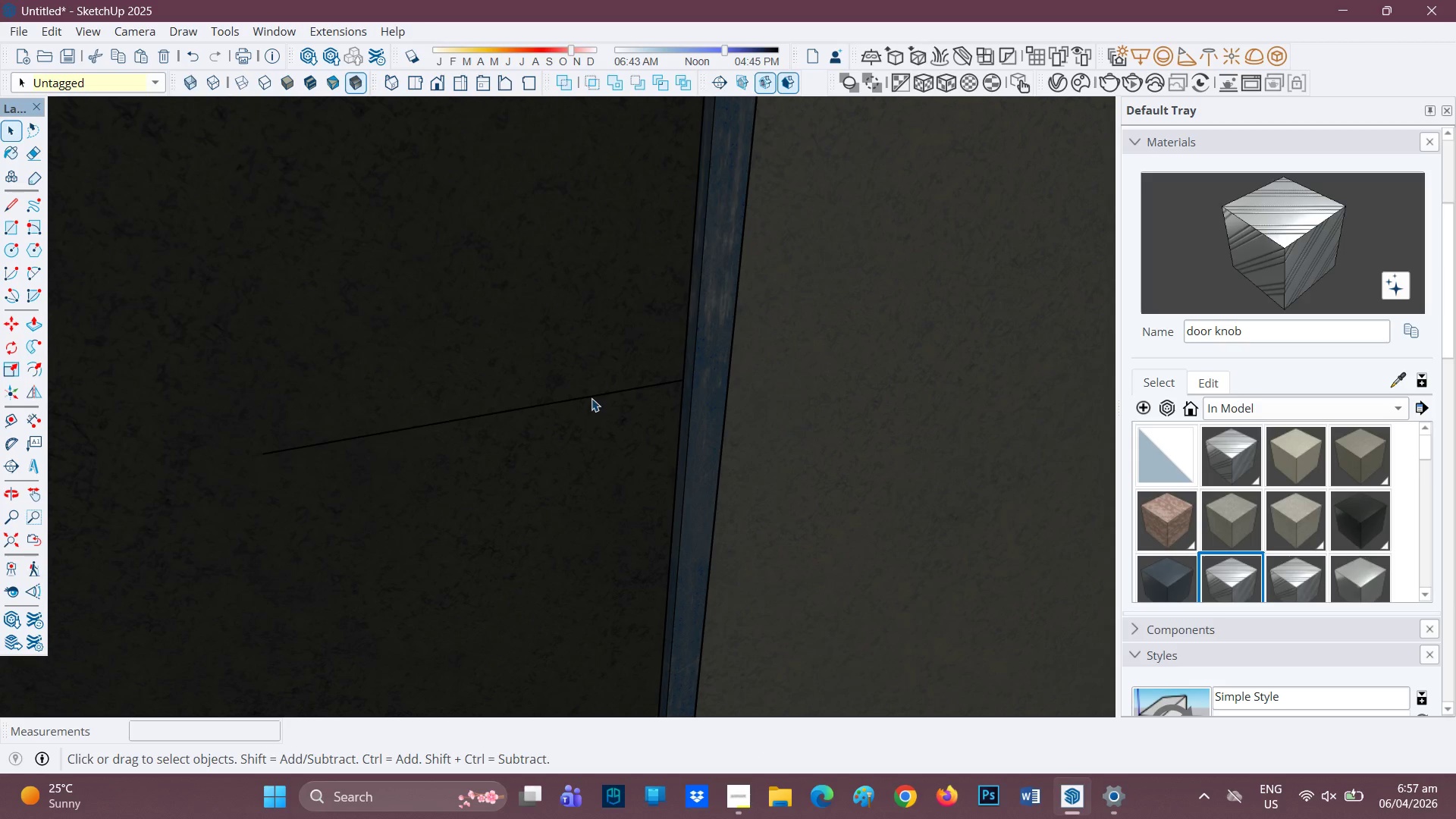 
key(Control+V)
 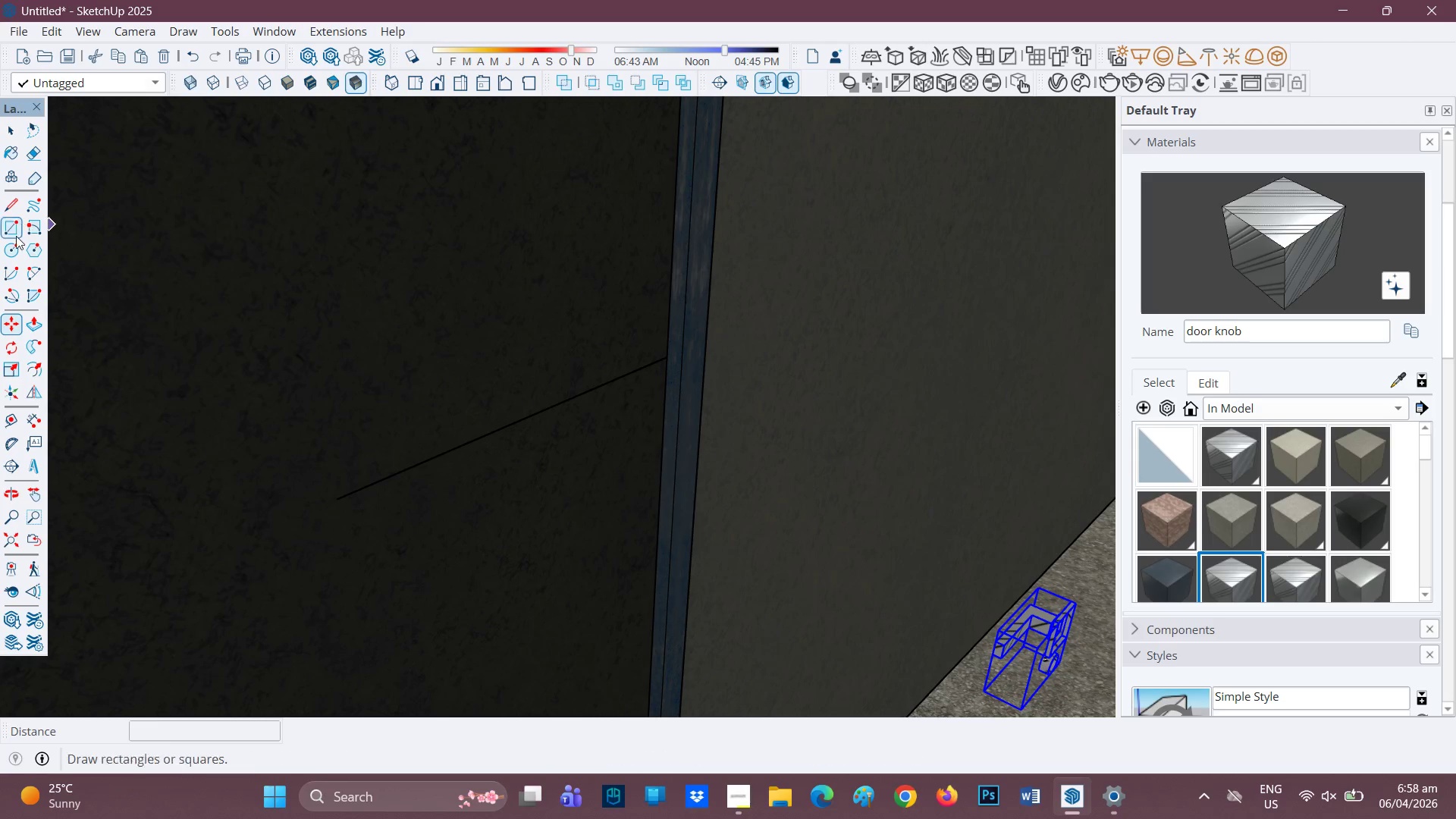 
wait(12.14)
 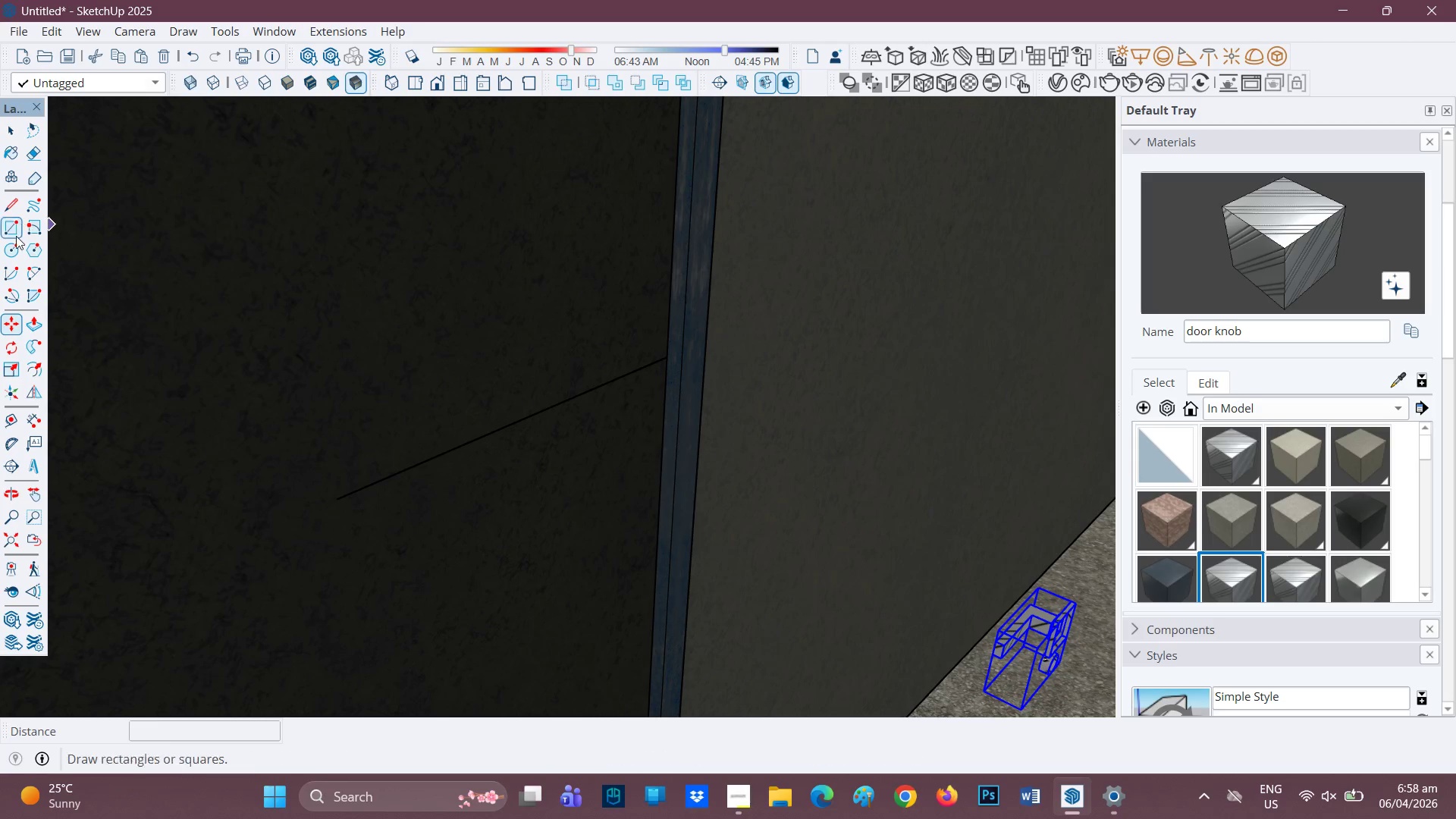 
scroll: coordinate [942, 576], scroll_direction: none, amount: 0.0
 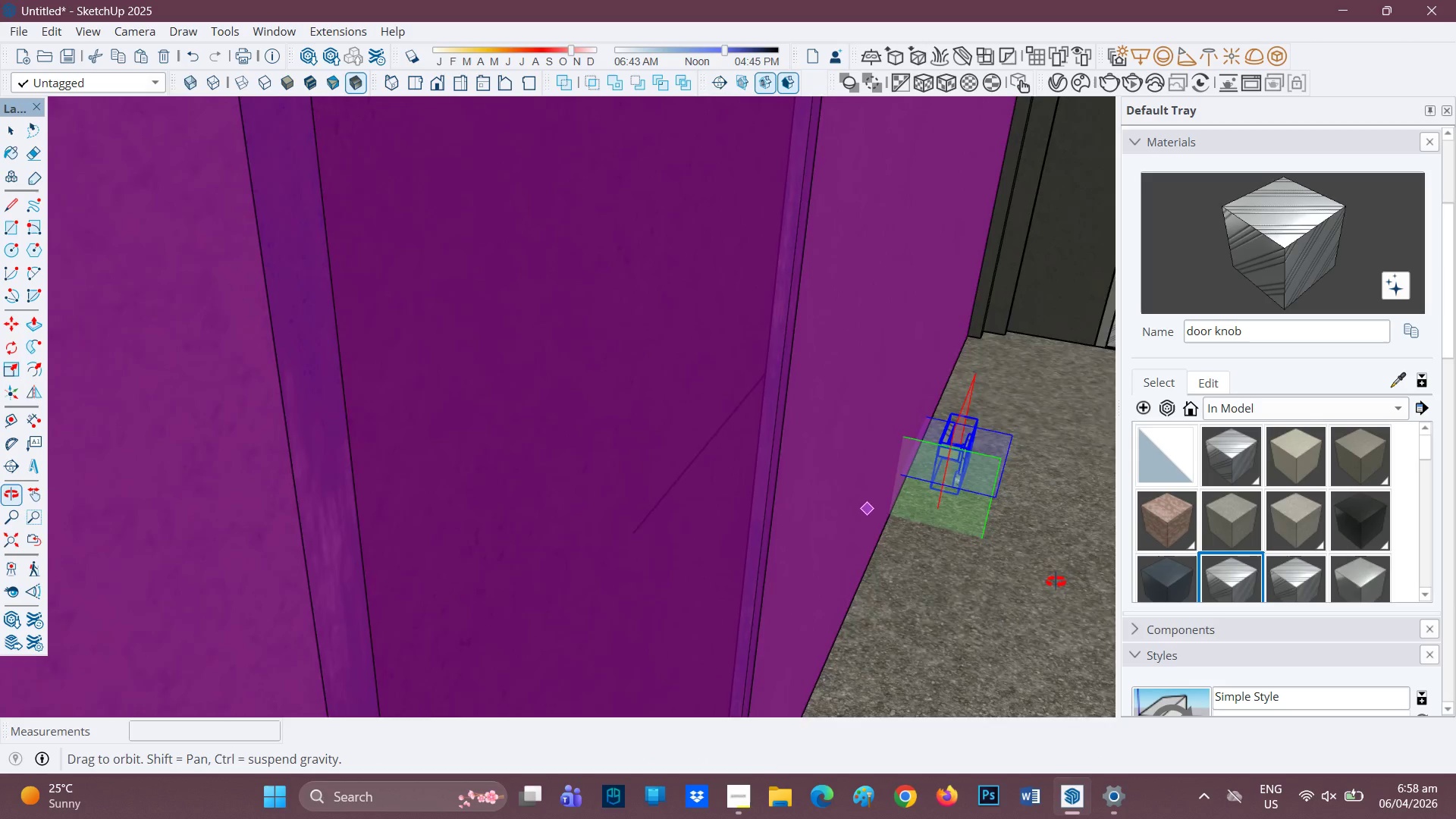 
key(Control+Z)
 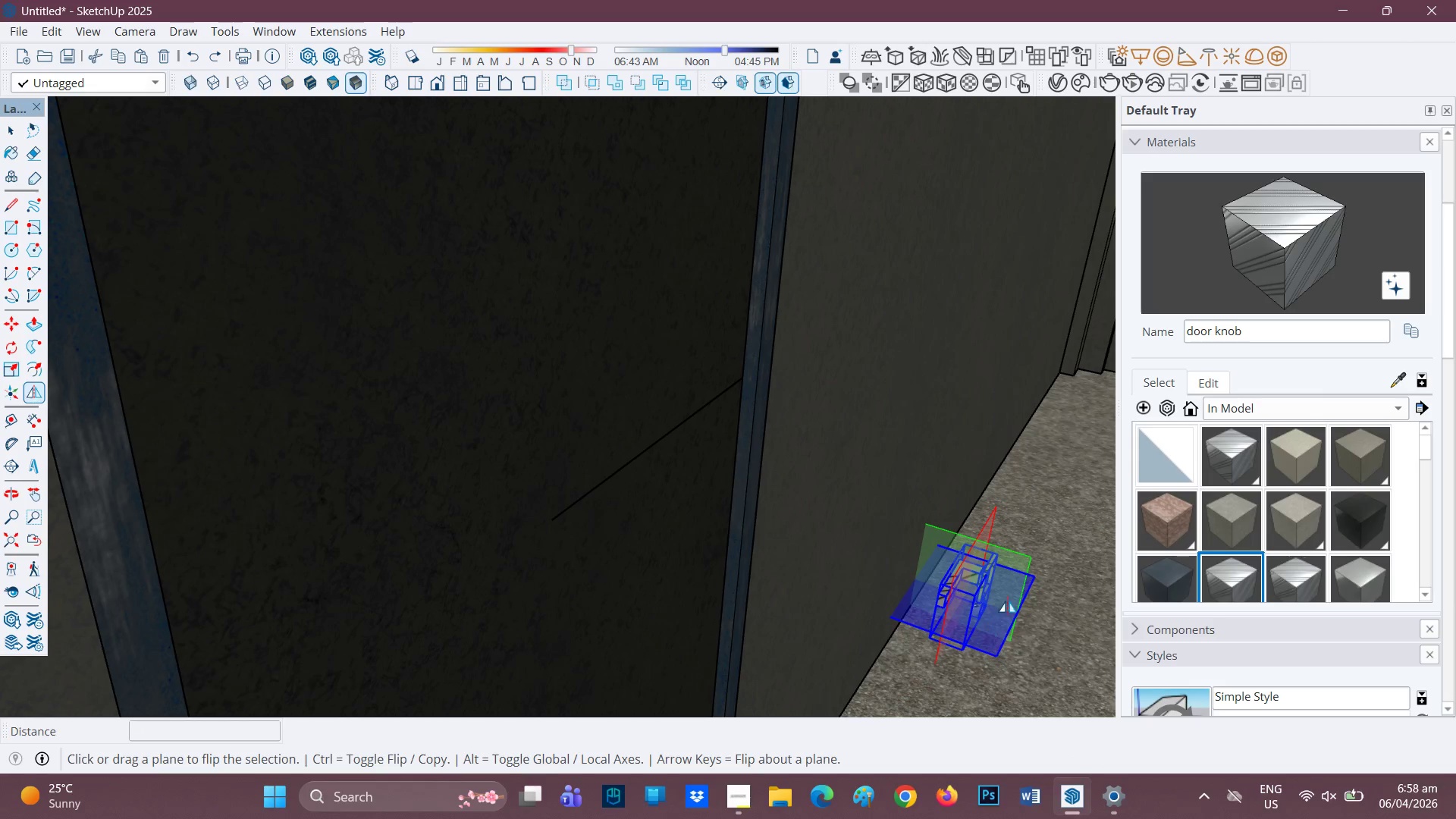 
scroll: coordinate [975, 635], scroll_direction: up, amount: 6.0
 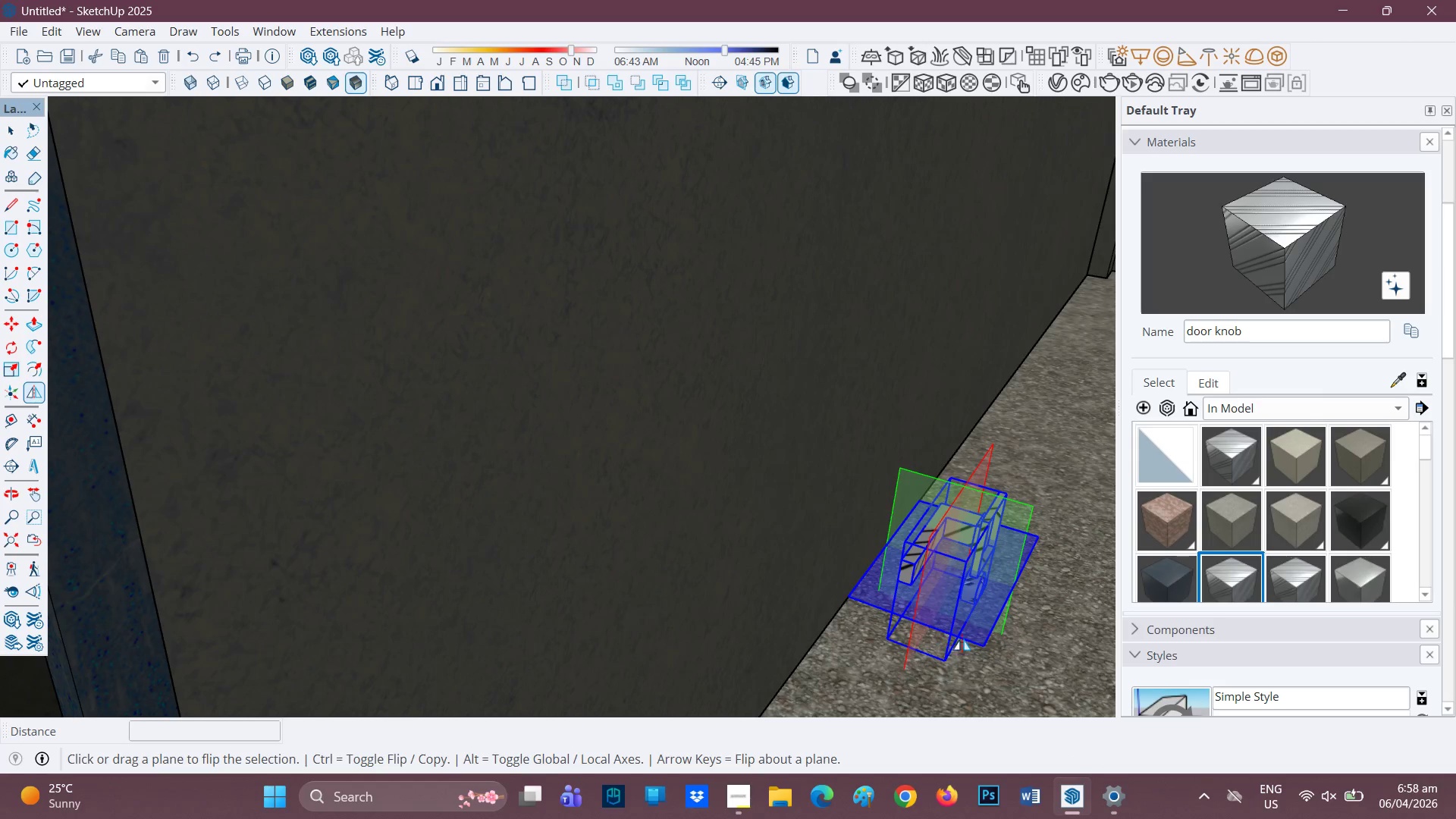 
left_click([983, 641])
 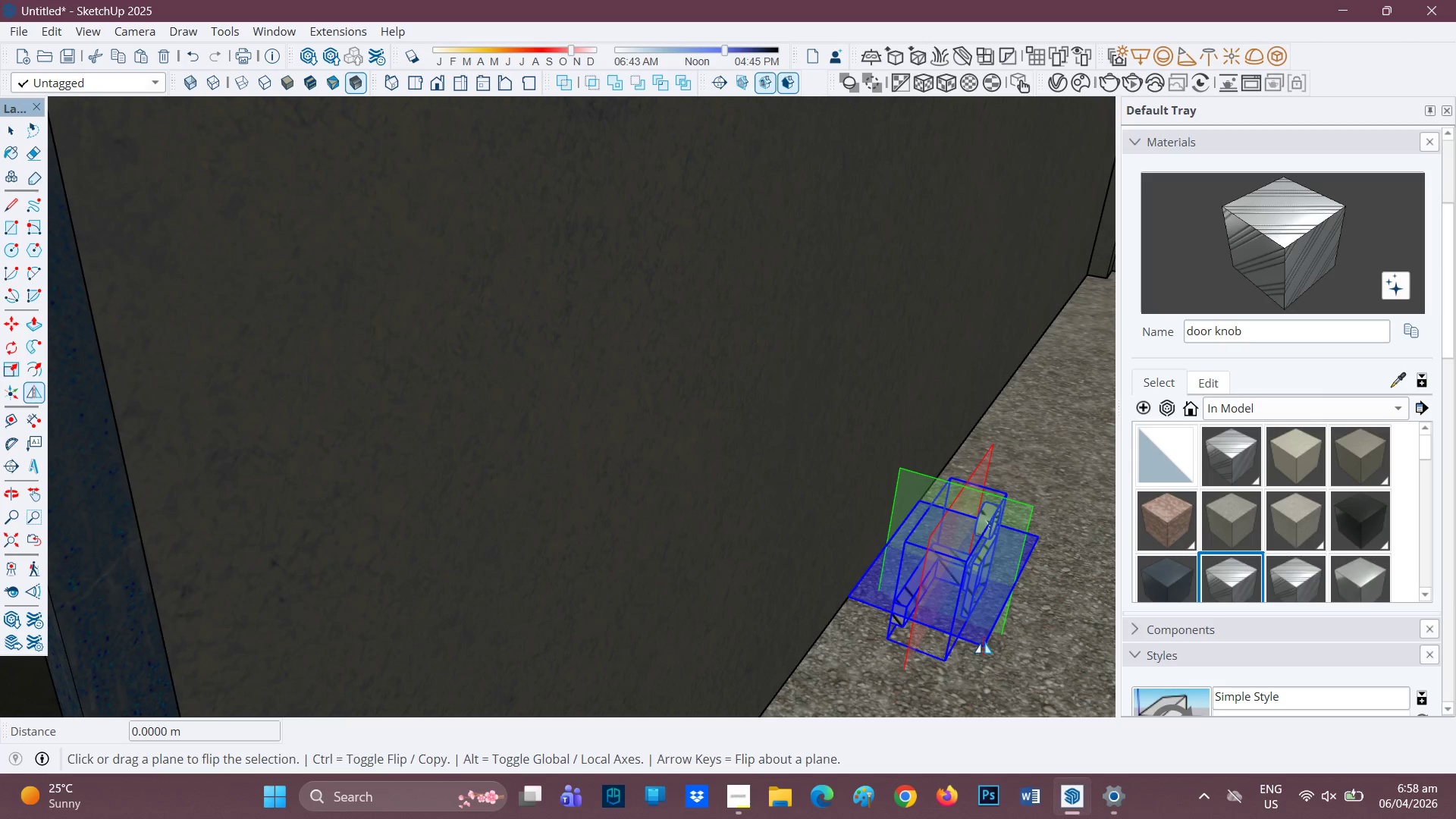 
key(Control+Z)
 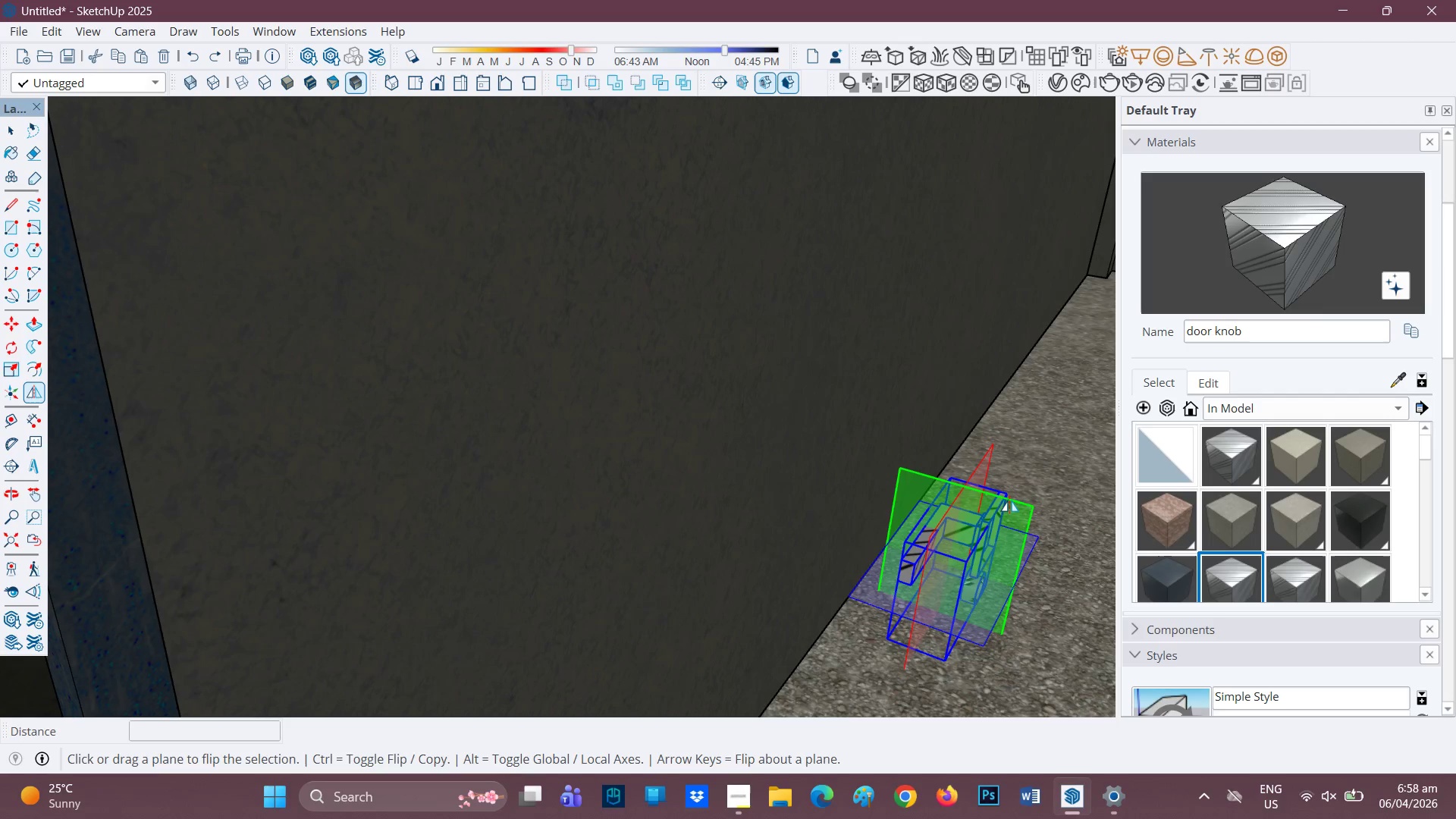 
left_click([1022, 507])
 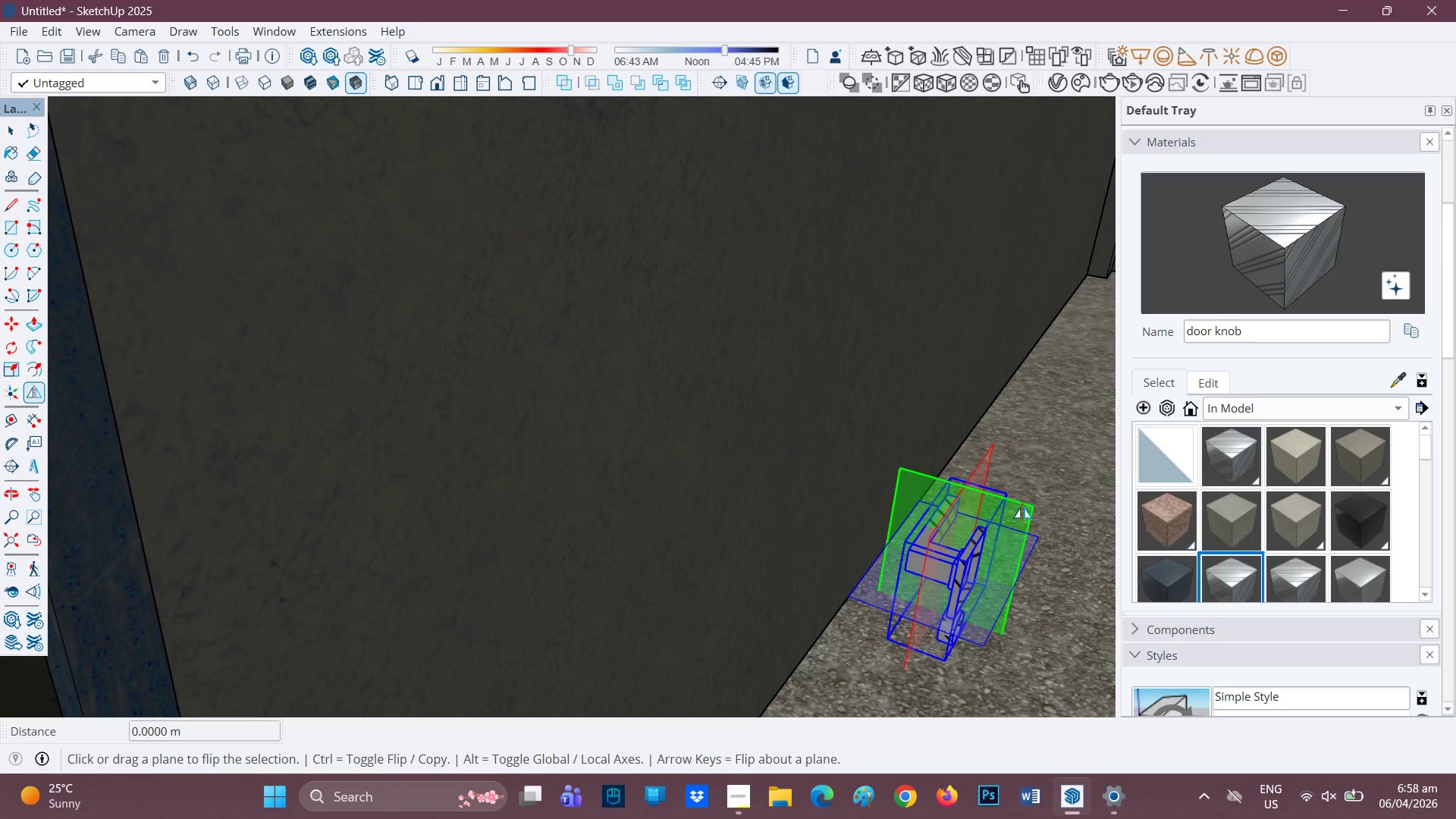 
left_click([1022, 507])
 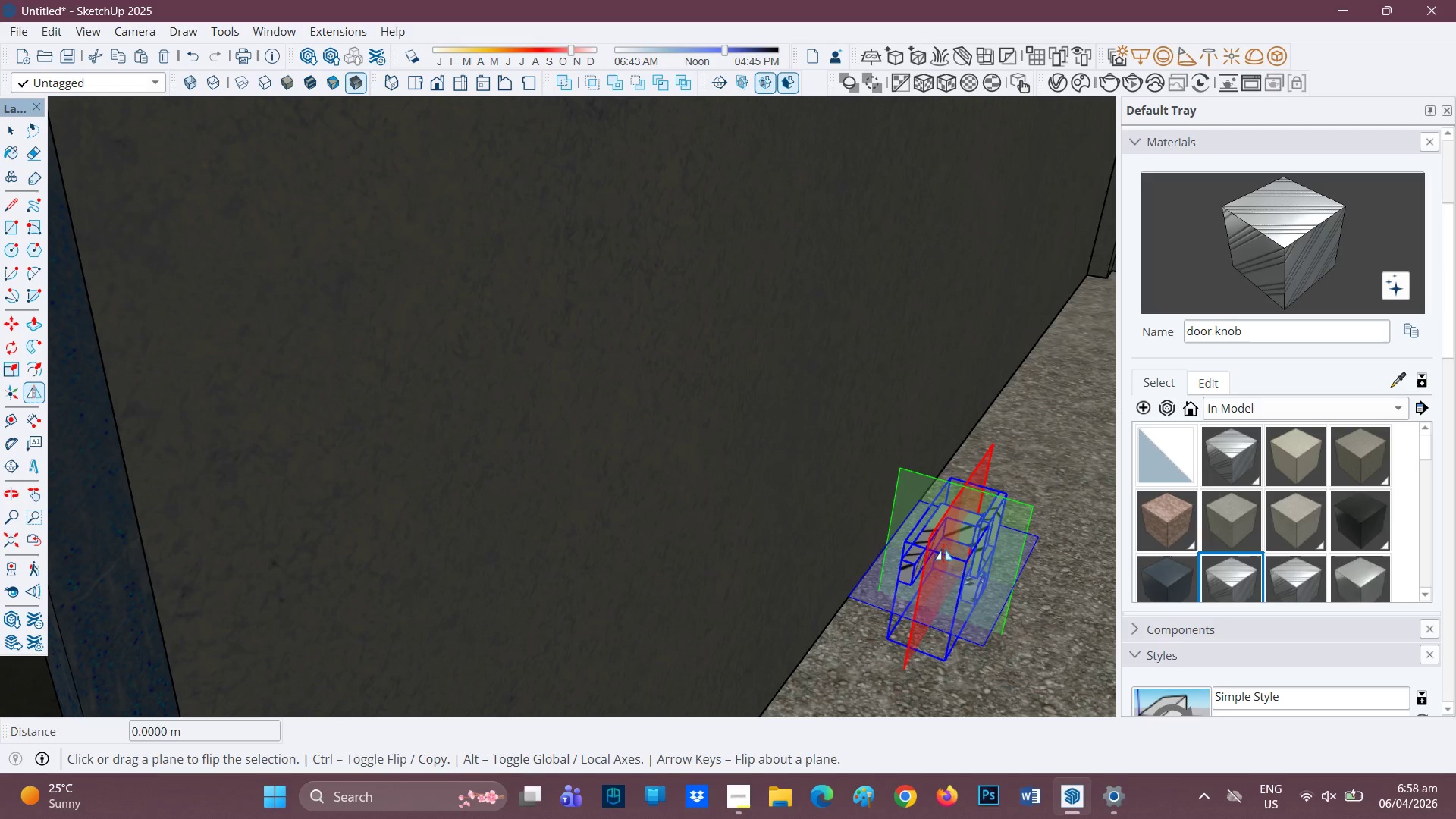 
left_click([935, 544])
 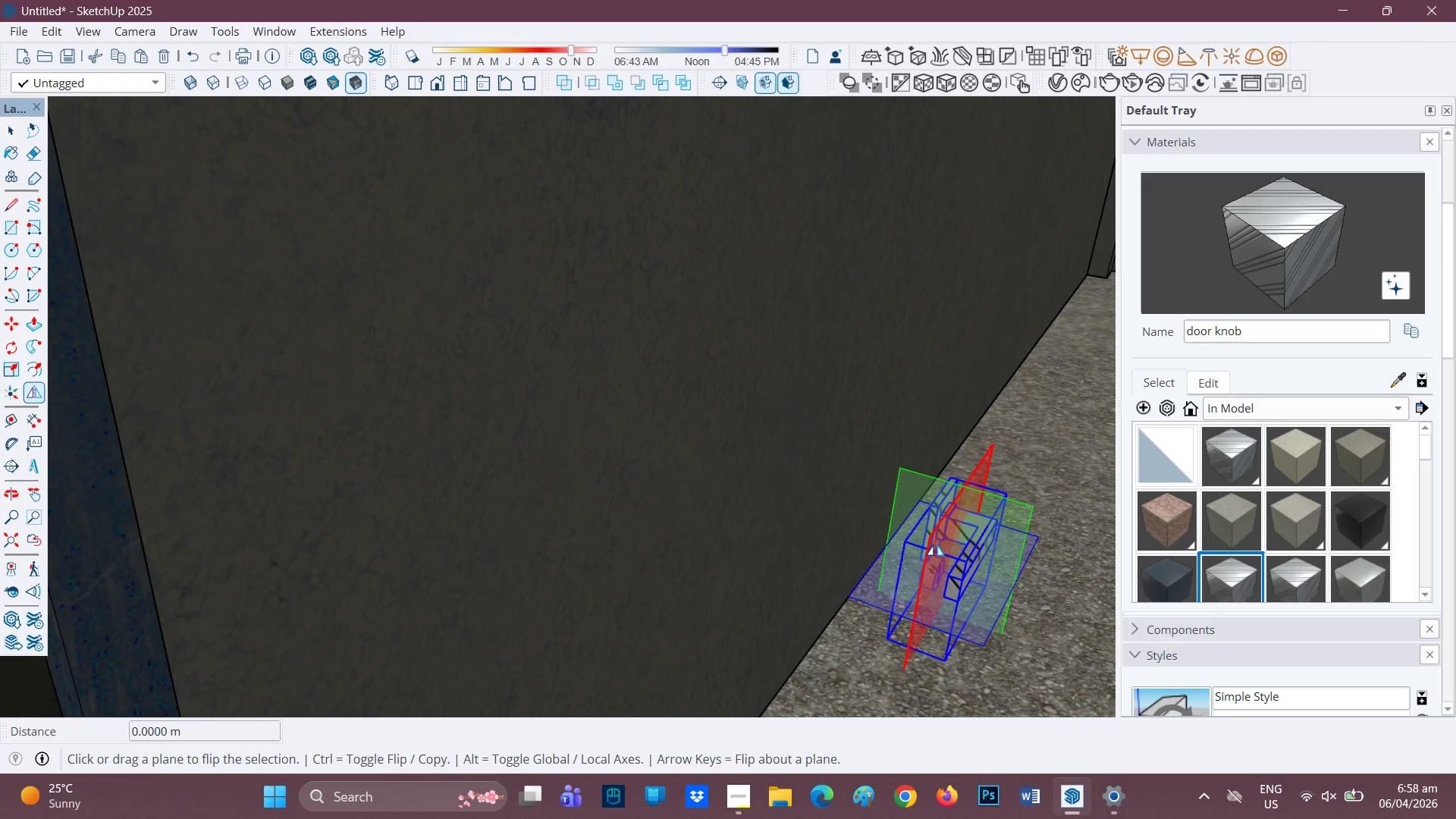 
scroll: coordinate [989, 545], scroll_direction: down, amount: 1.0
 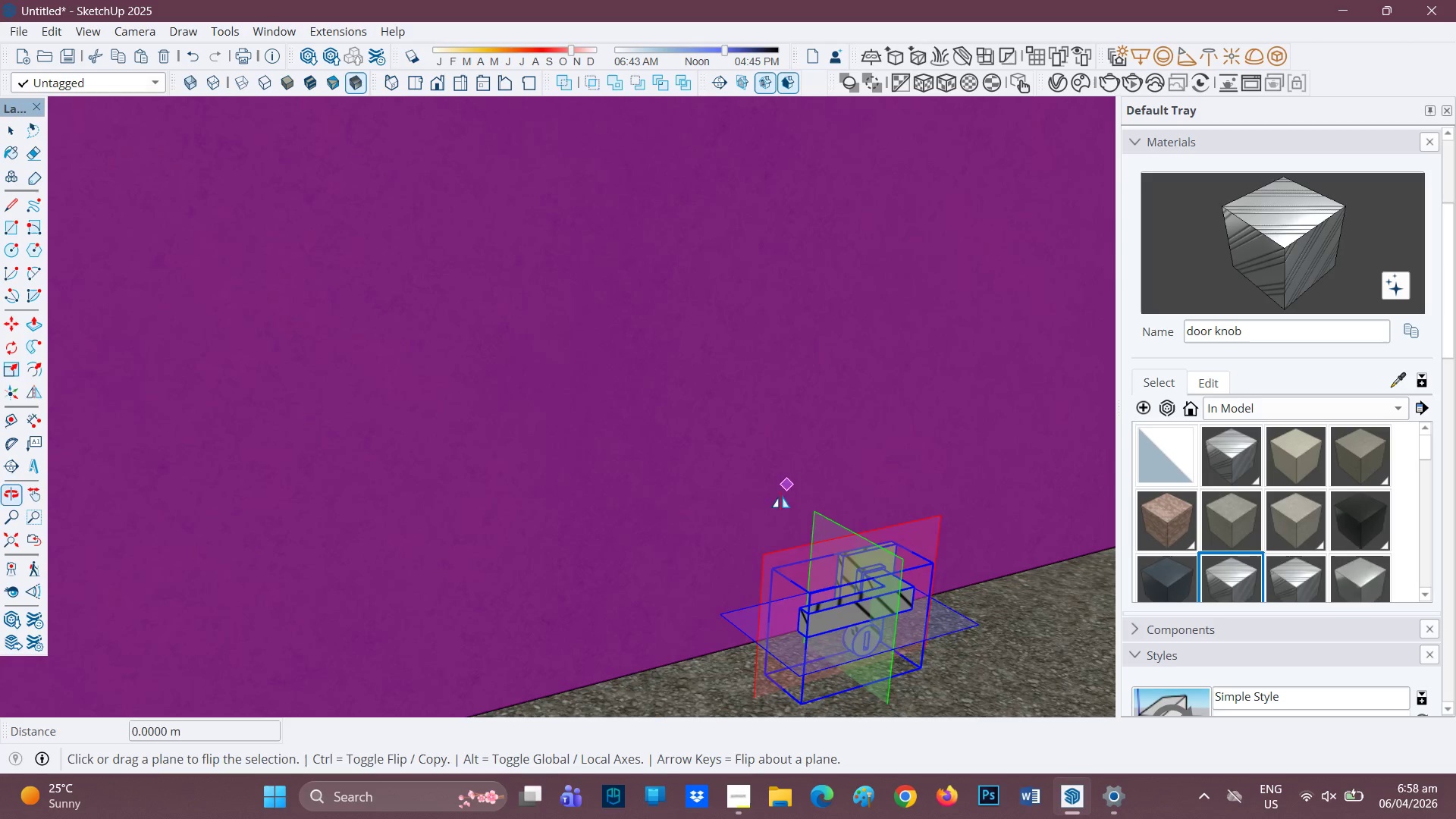 
key(Space)
 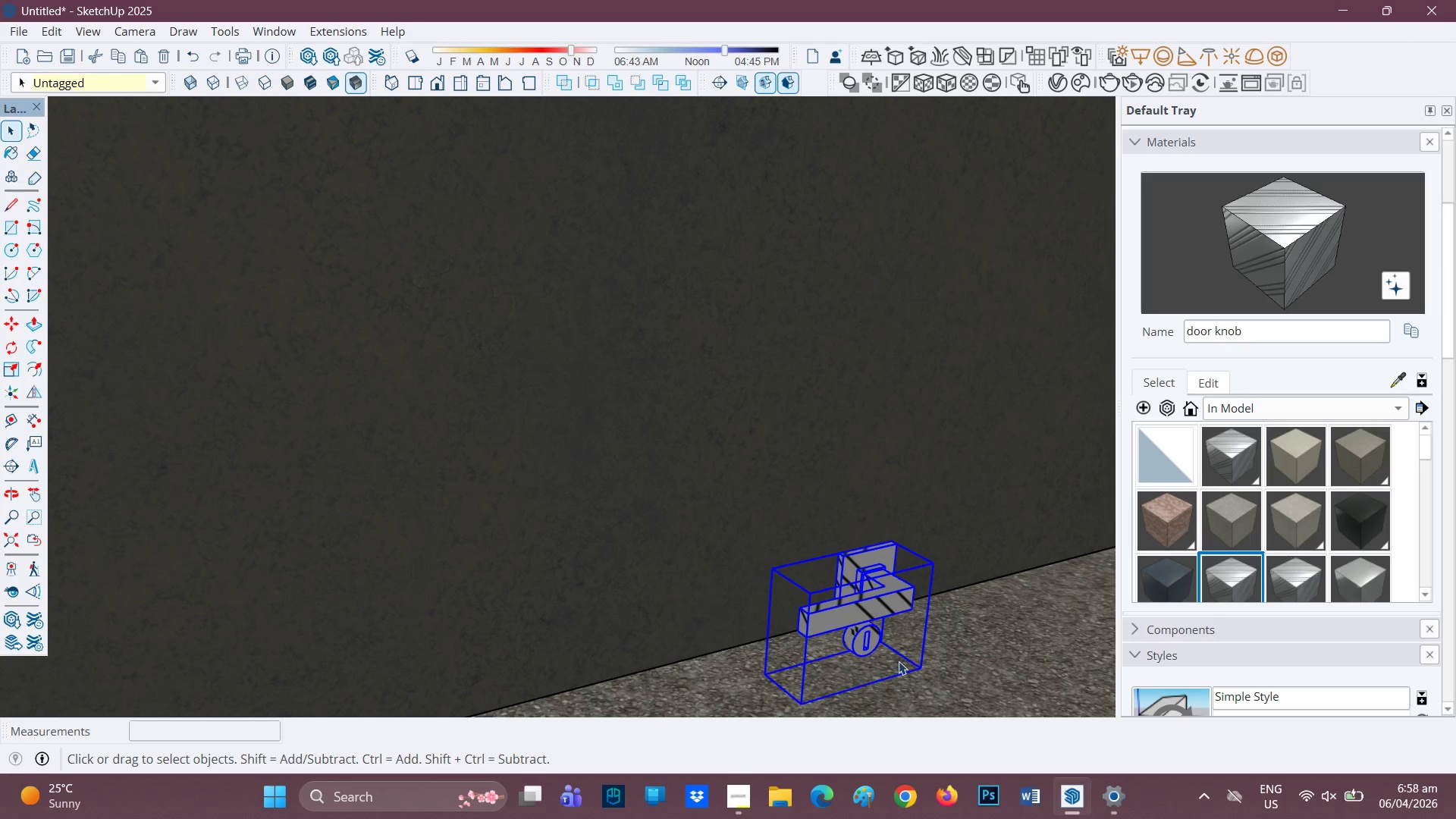 
key(M)
 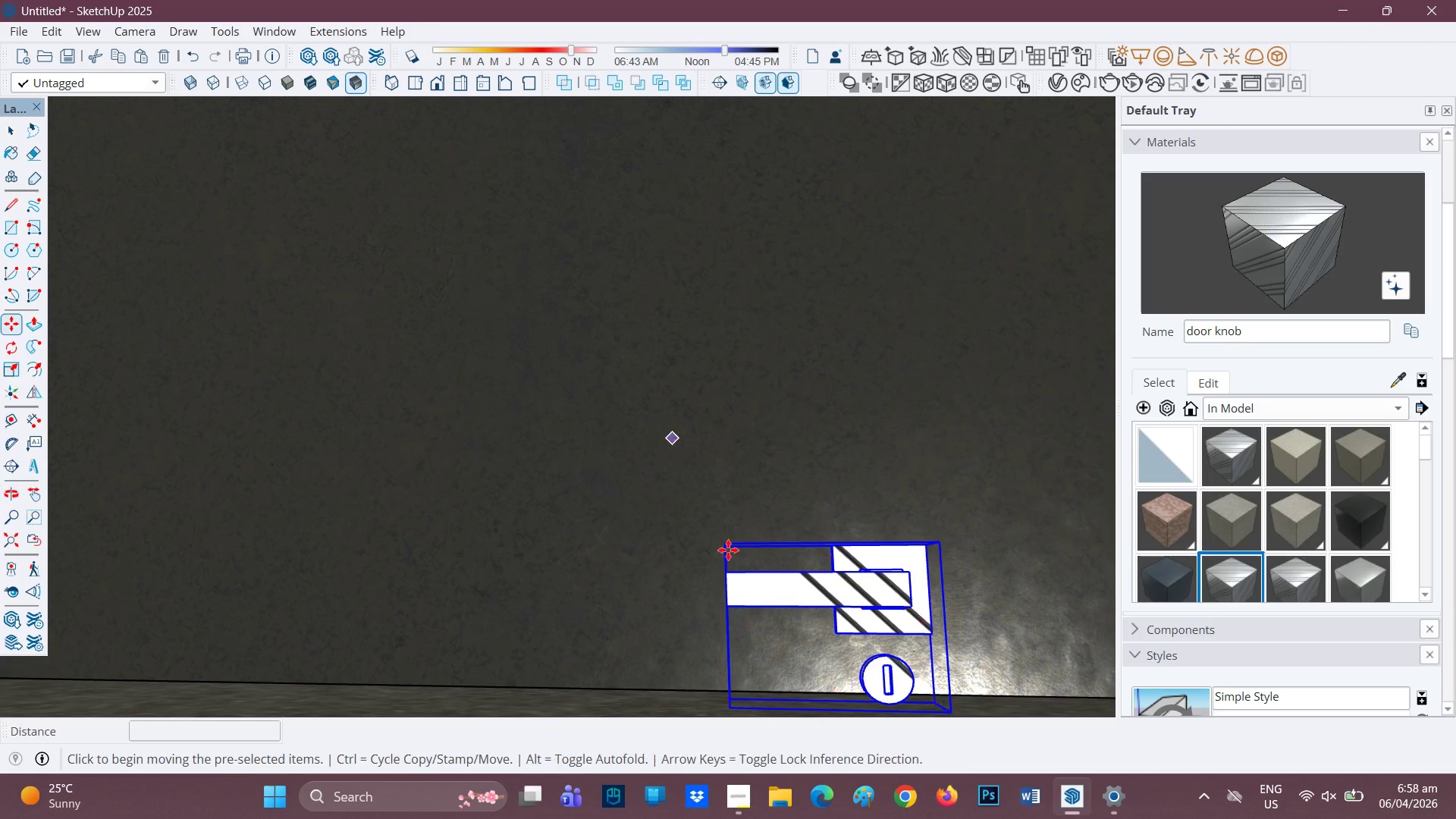 
wait(8.19)
 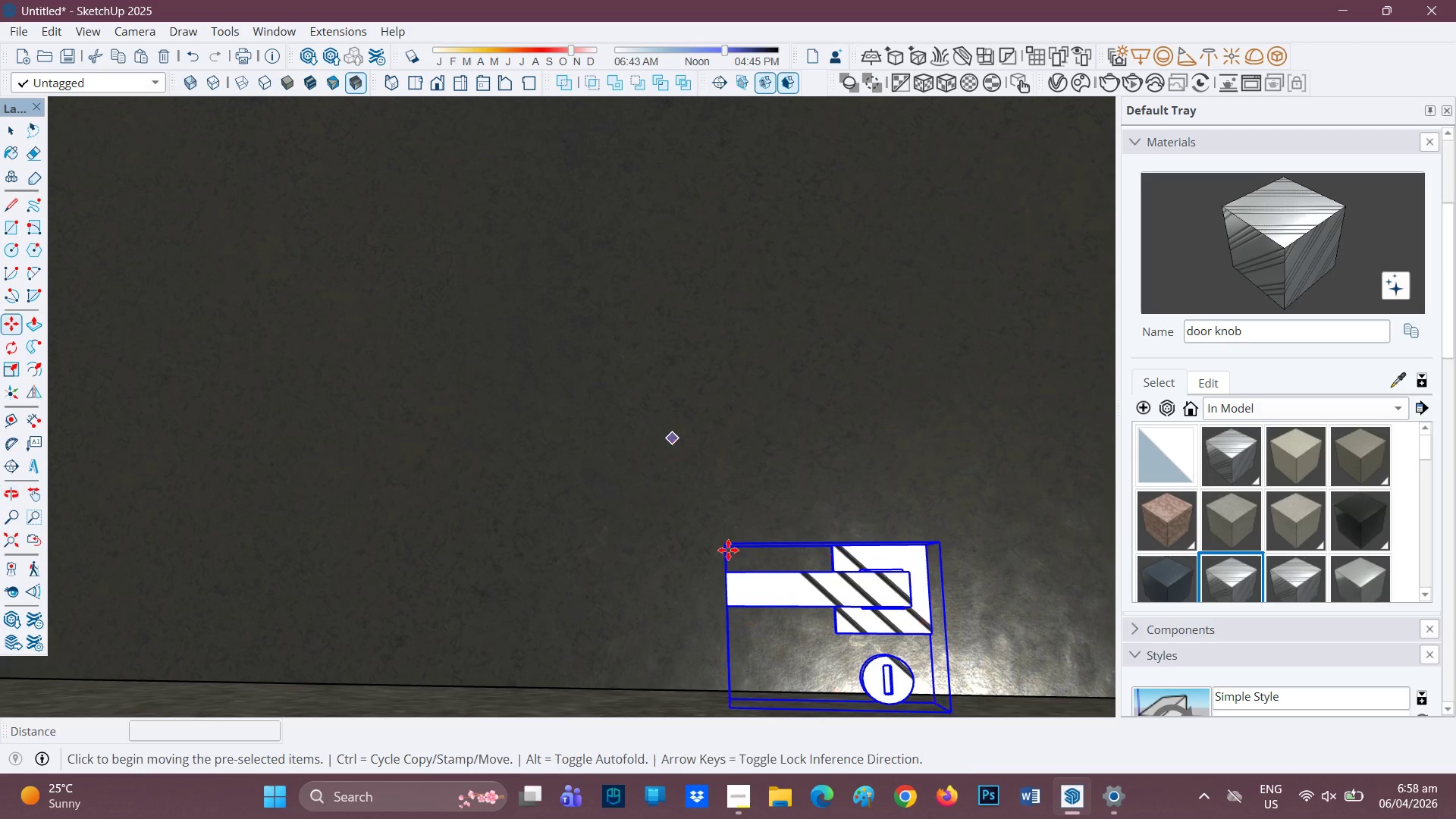 
left_click([963, 654])
 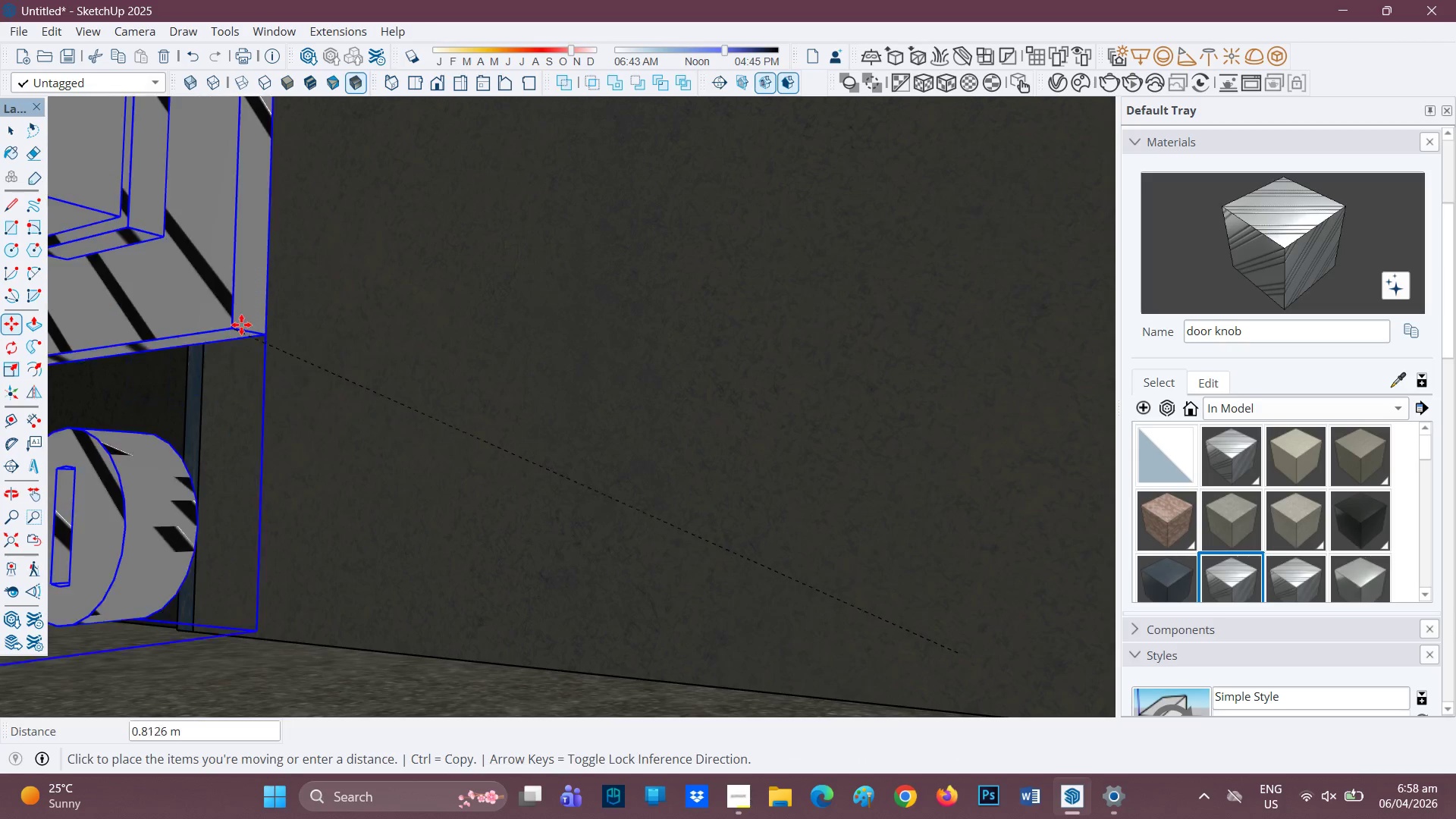 
key(H)
 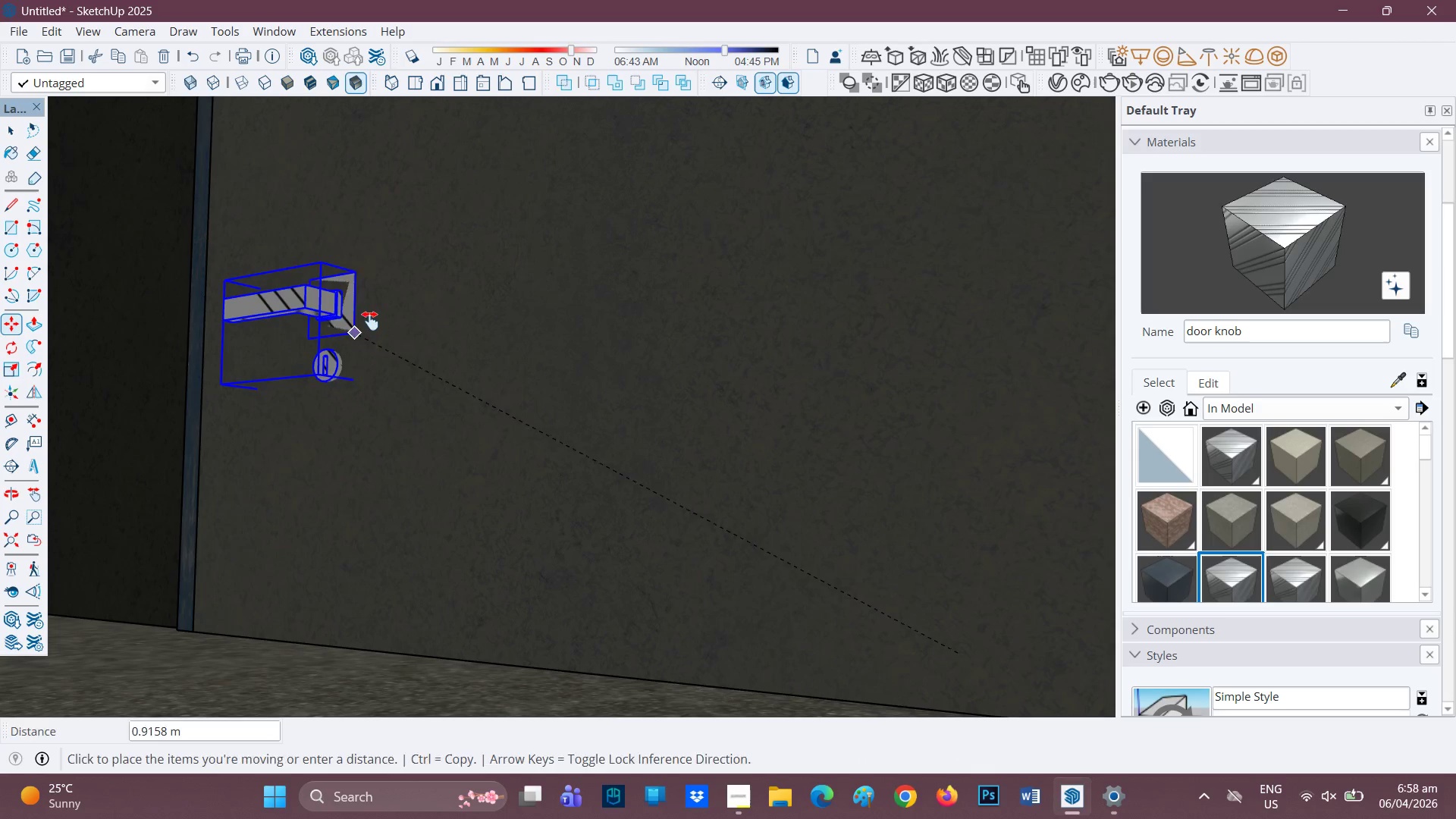 
left_click_drag(start_coordinate=[375, 318], to_coordinate=[1203, 611])
 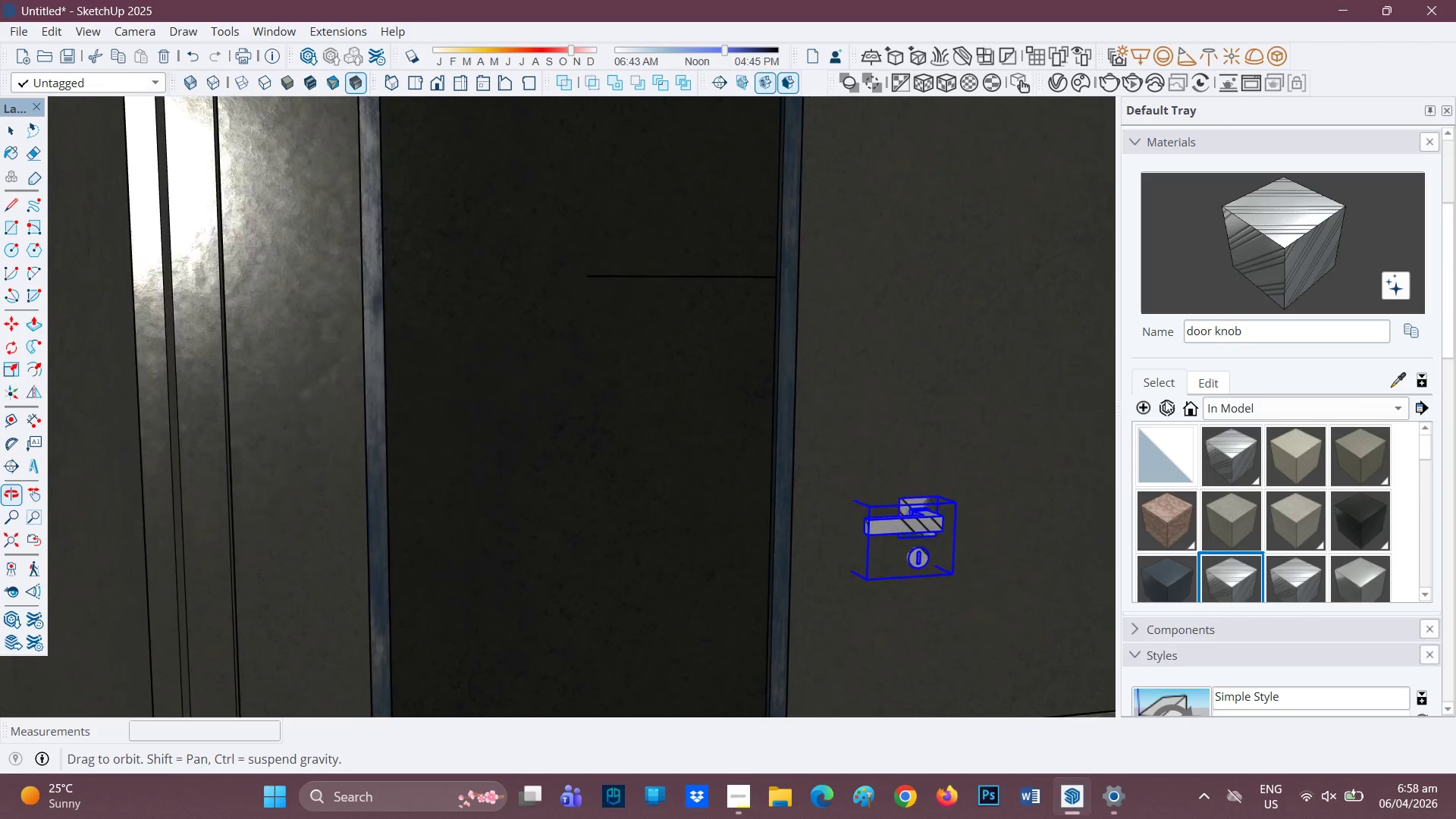 
key(M)
 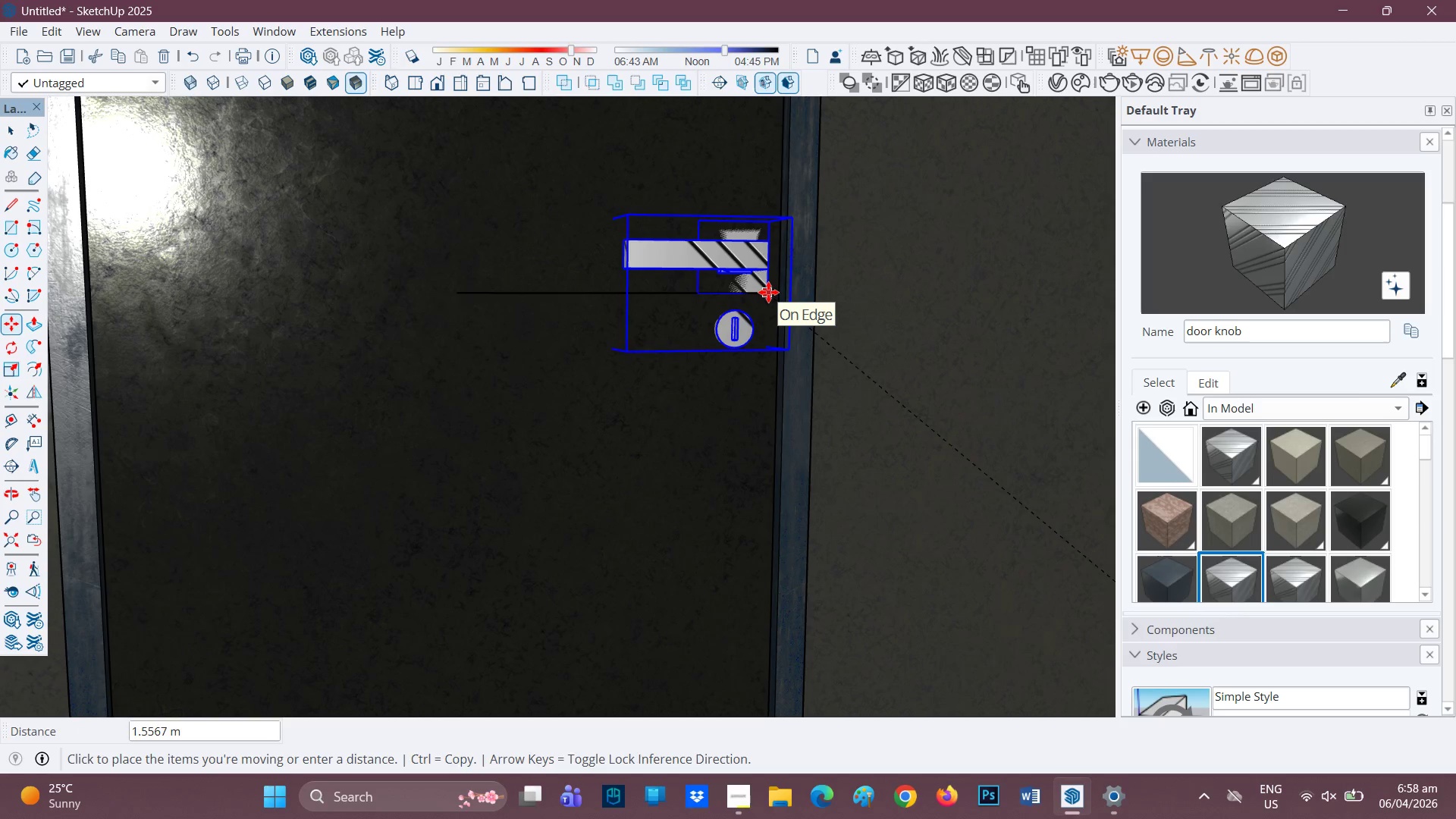 
scroll: coordinate [712, 237], scroll_direction: up, amount: 4.0
 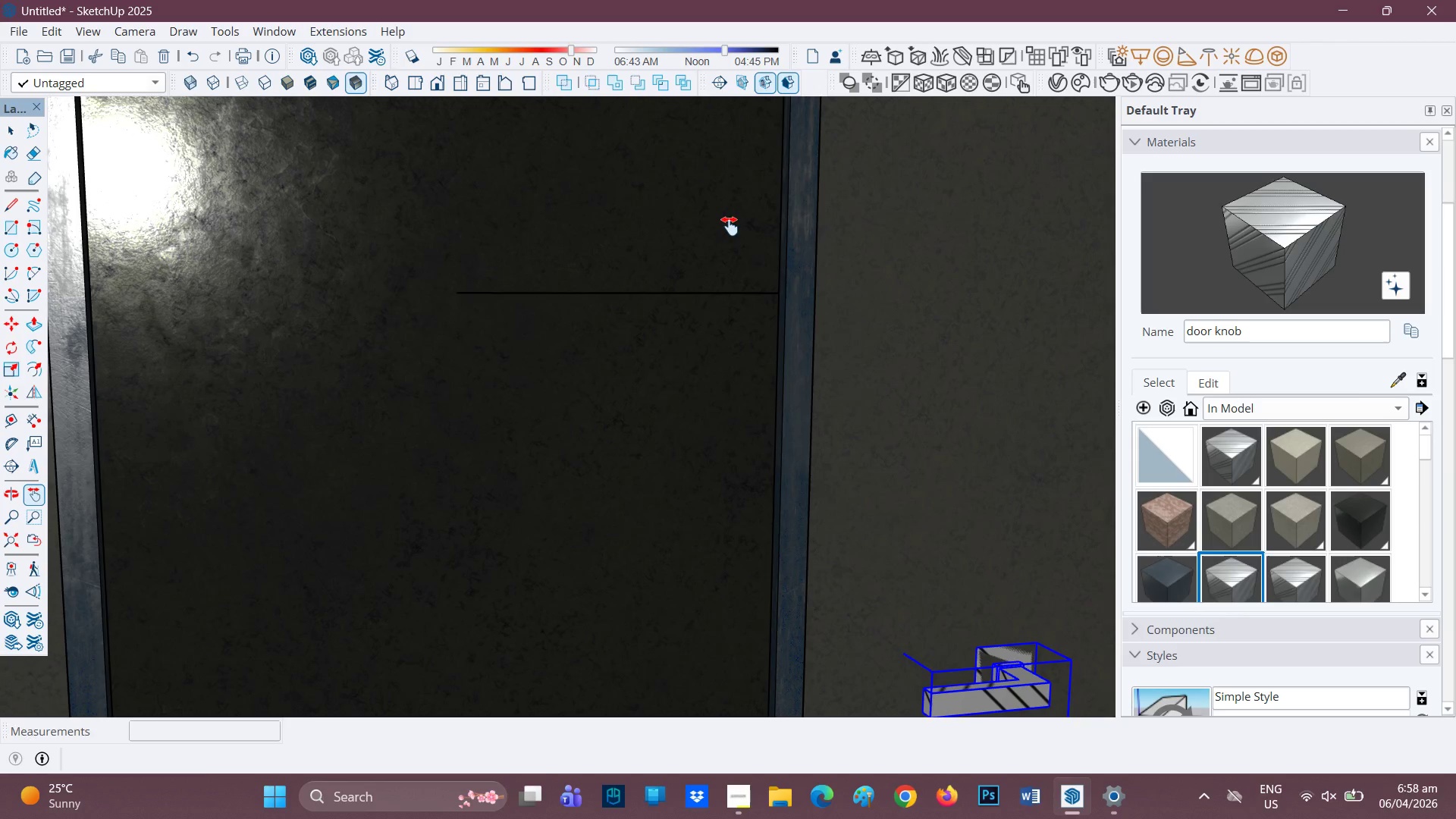 
wait(5.46)
 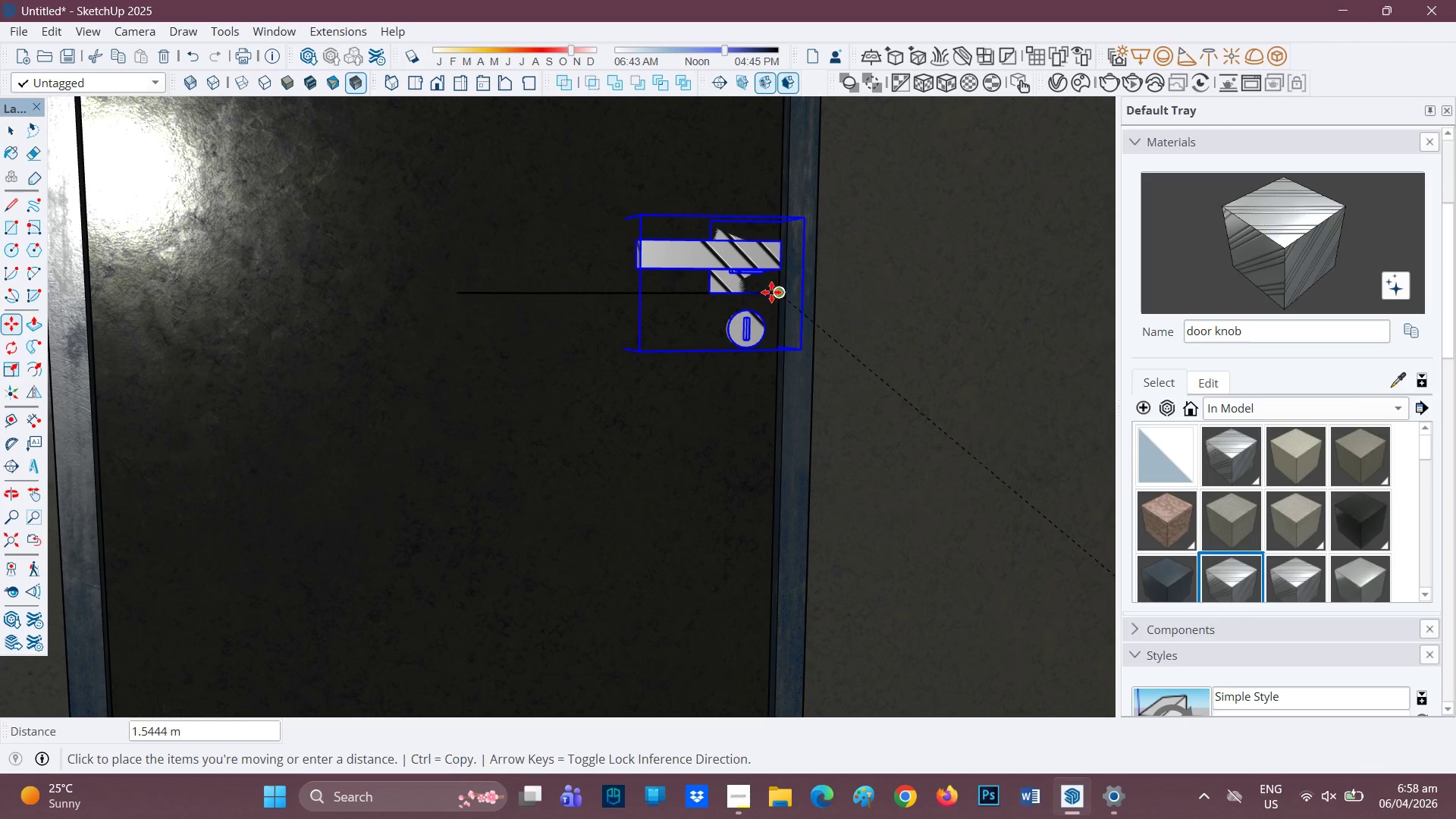 
left_click([764, 293])
 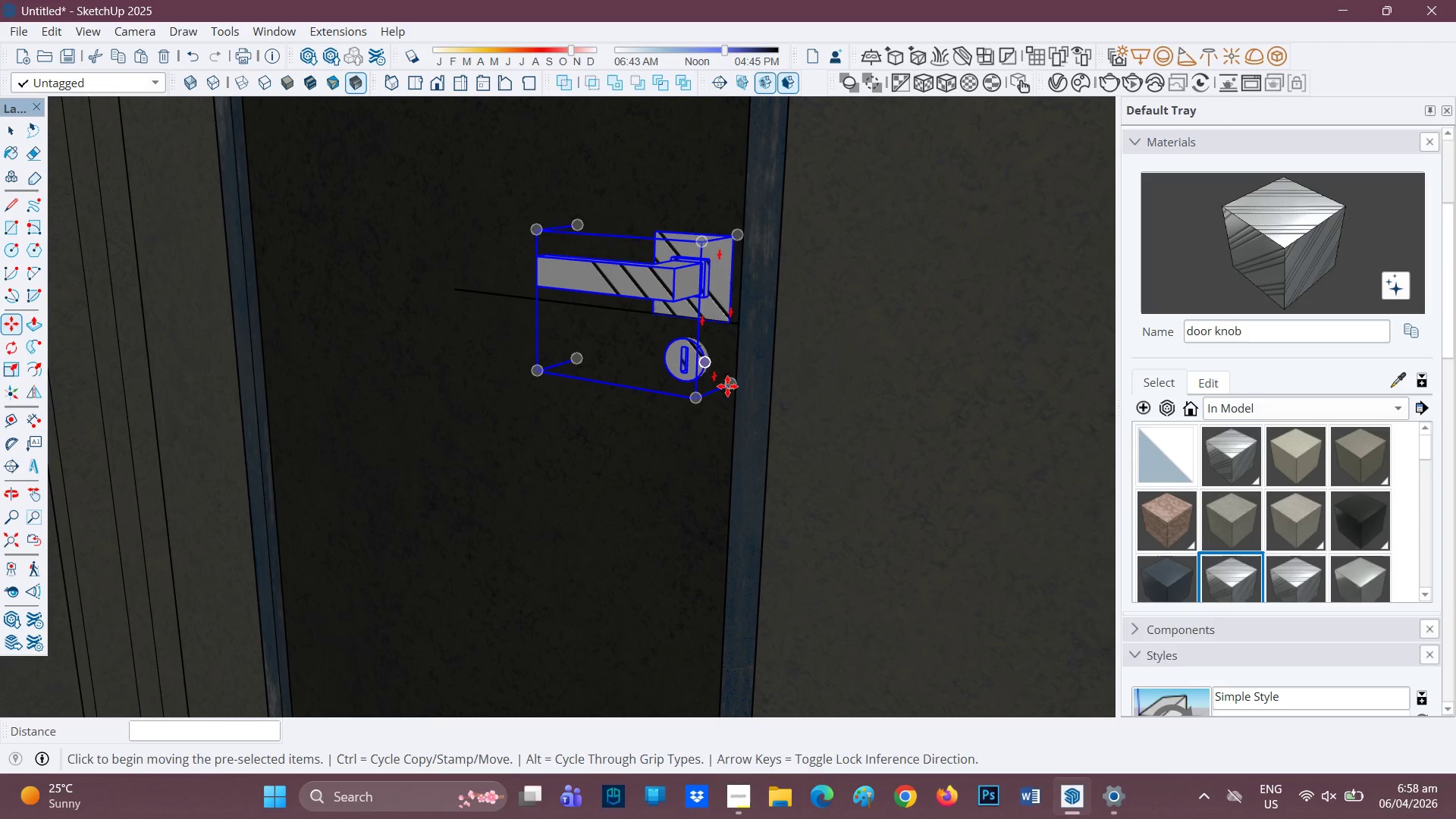 
left_click([727, 388])
 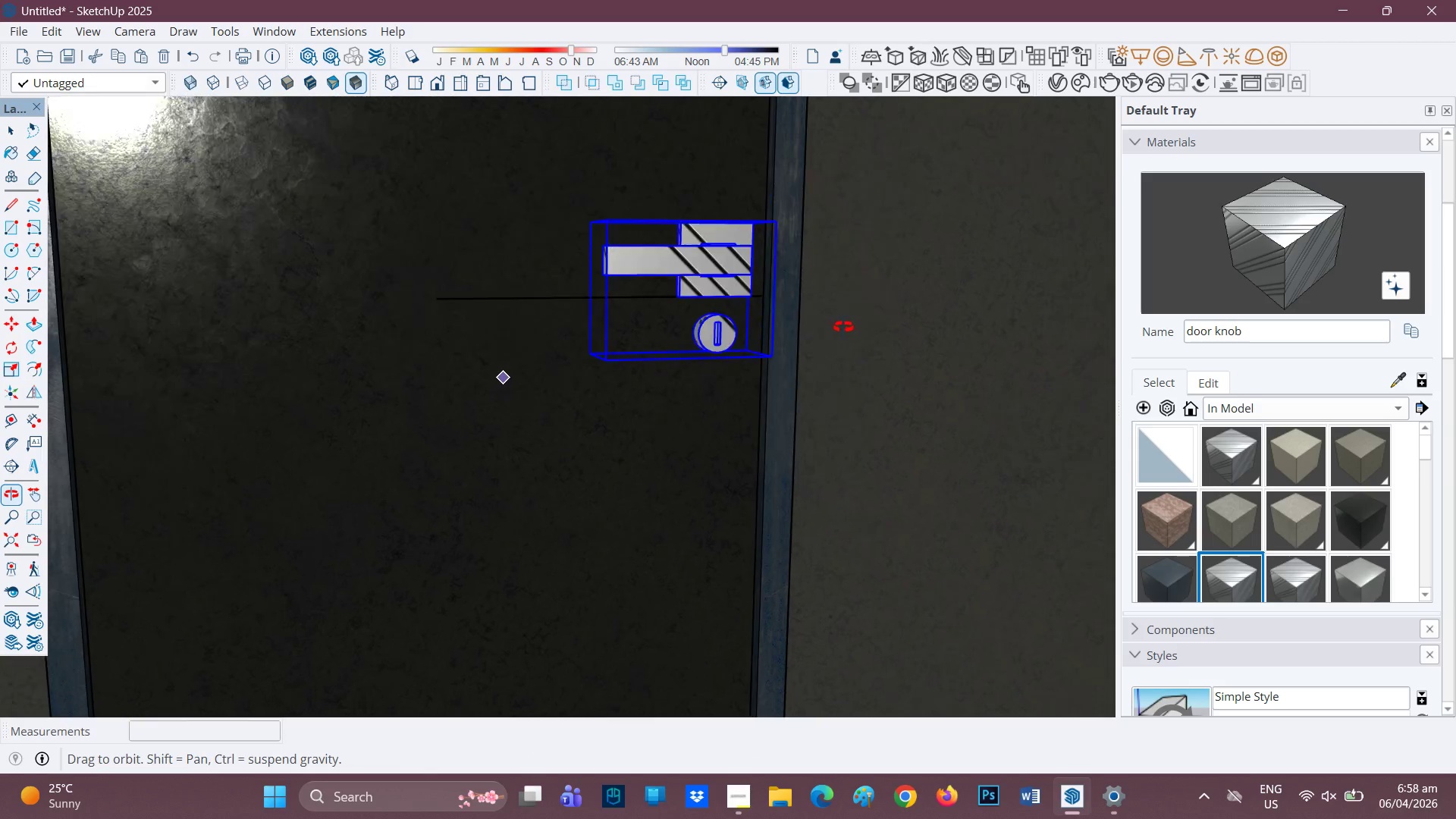 
key(Space)
 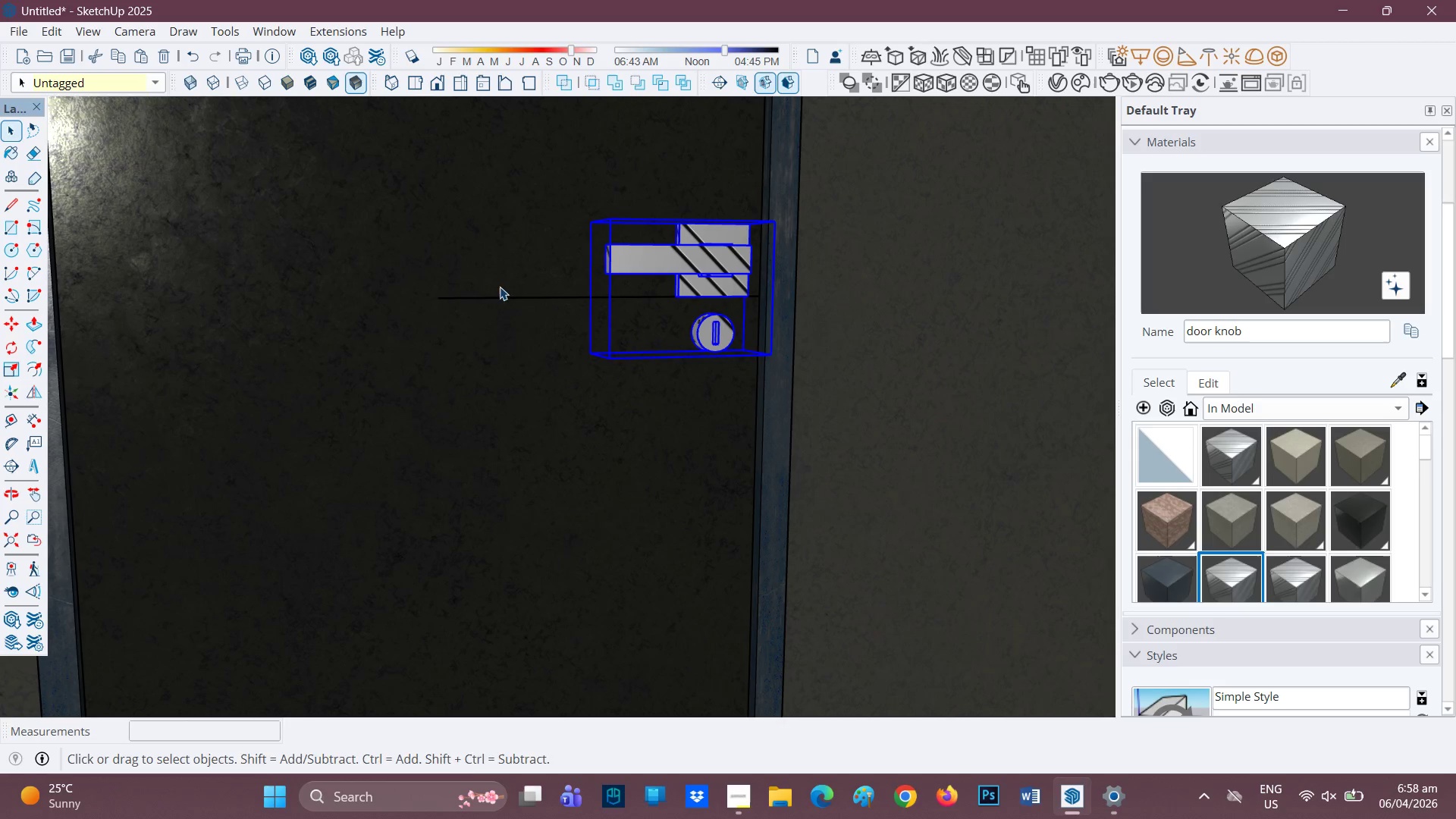 
key(E)
 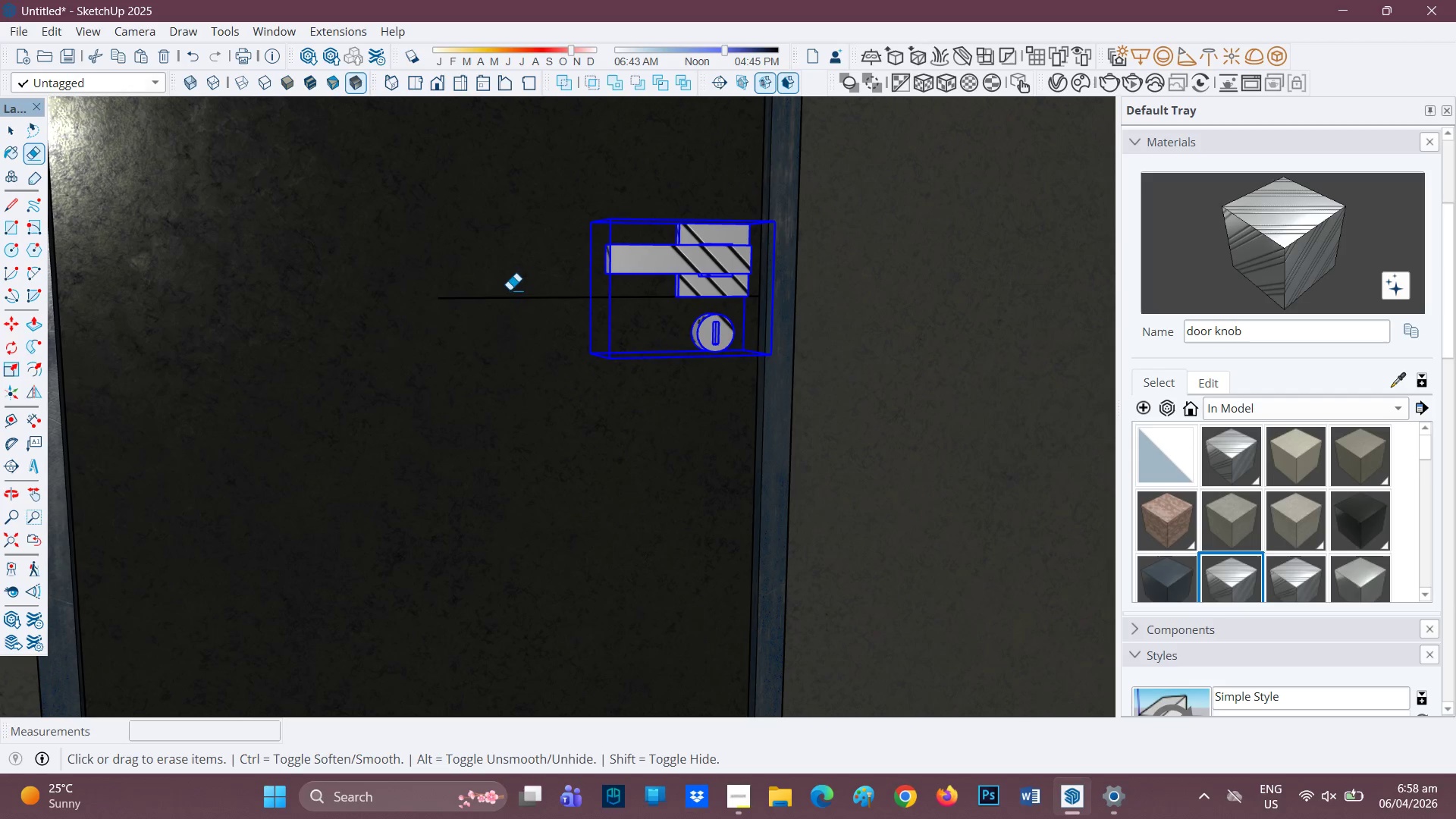 
left_click_drag(start_coordinate=[510, 290], to_coordinate=[510, 295])
 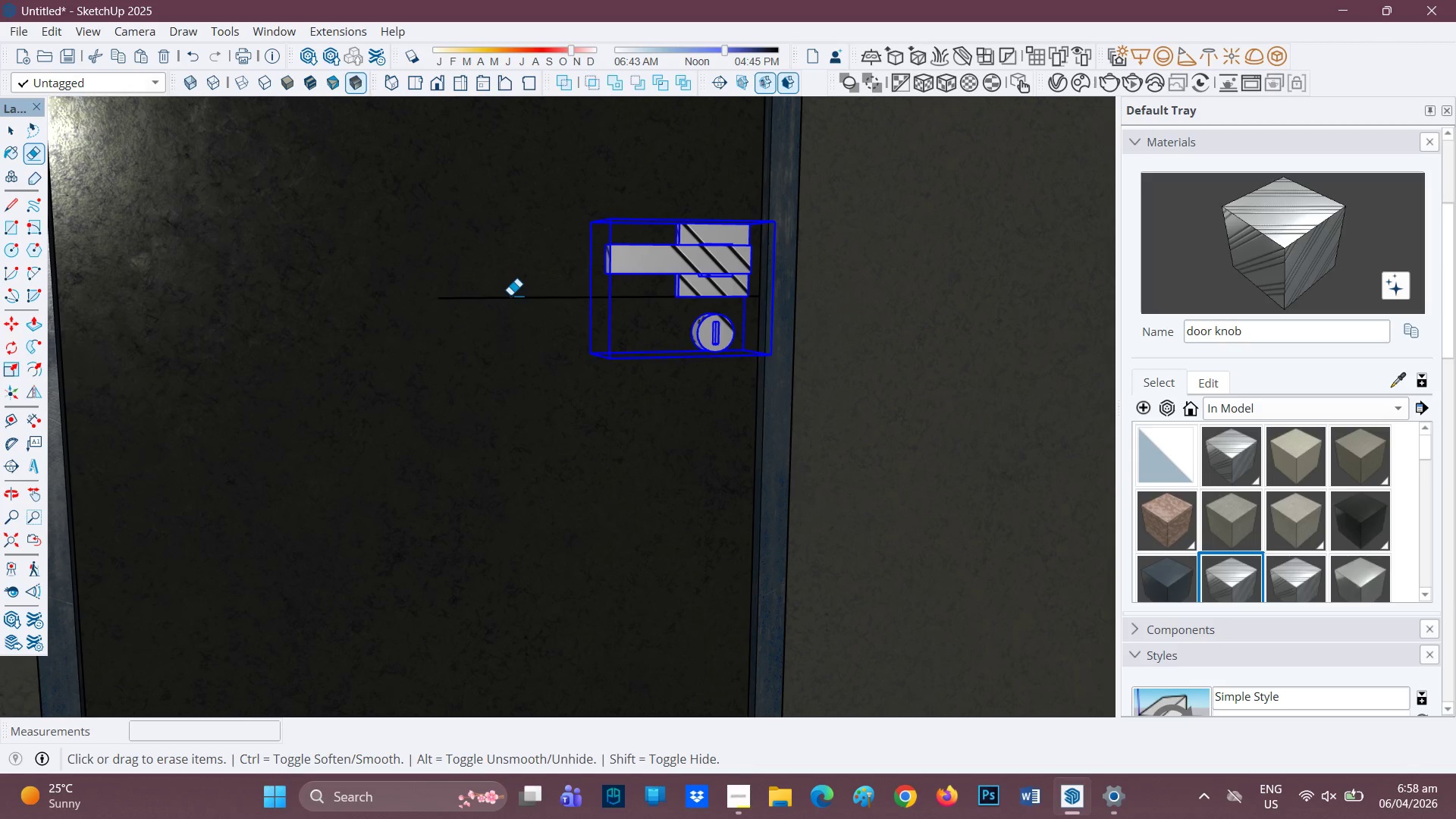 
left_click_drag(start_coordinate=[510, 295], to_coordinate=[510, 312])
 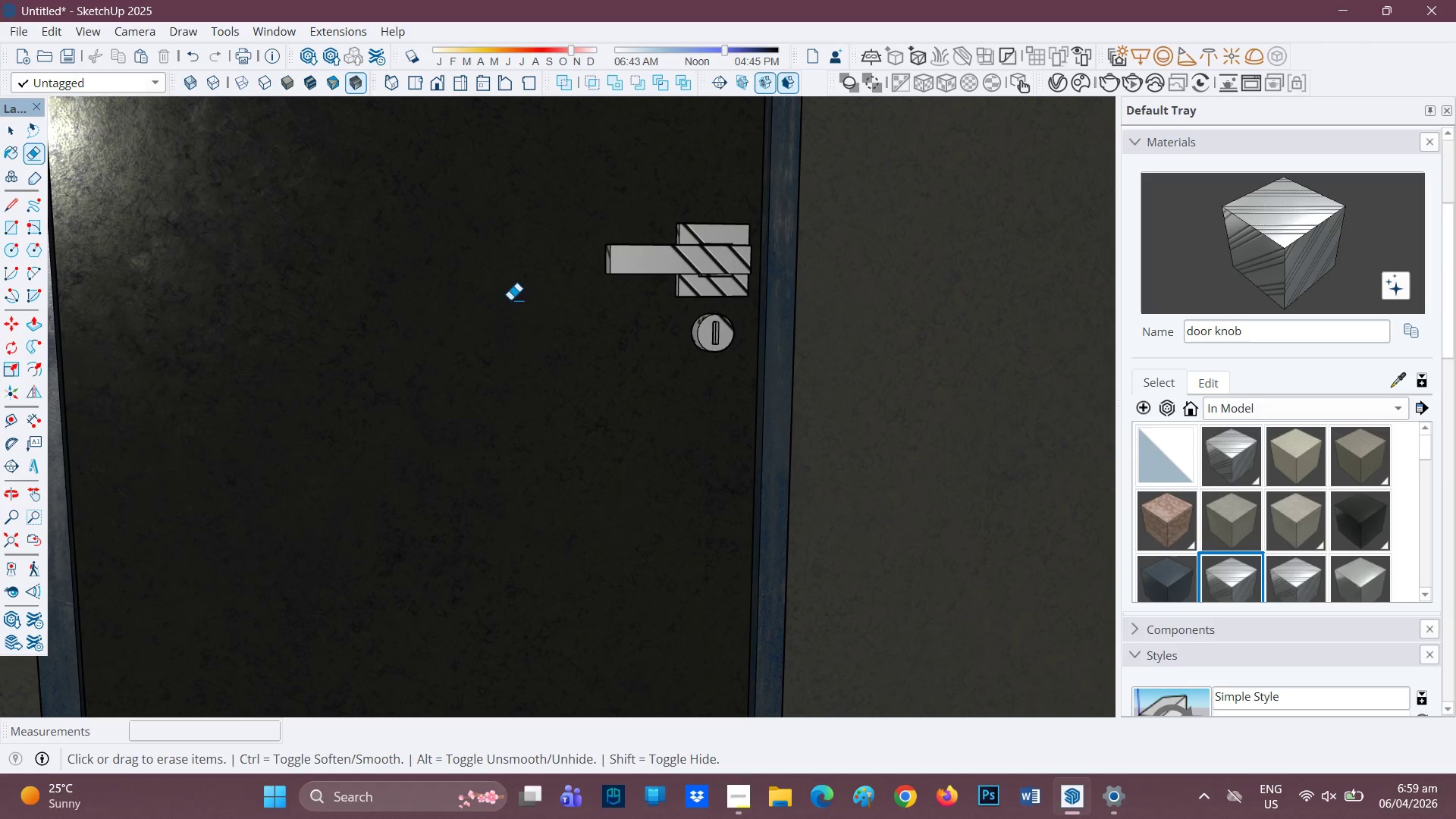 
scroll: coordinate [535, 297], scroll_direction: down, amount: 17.0
 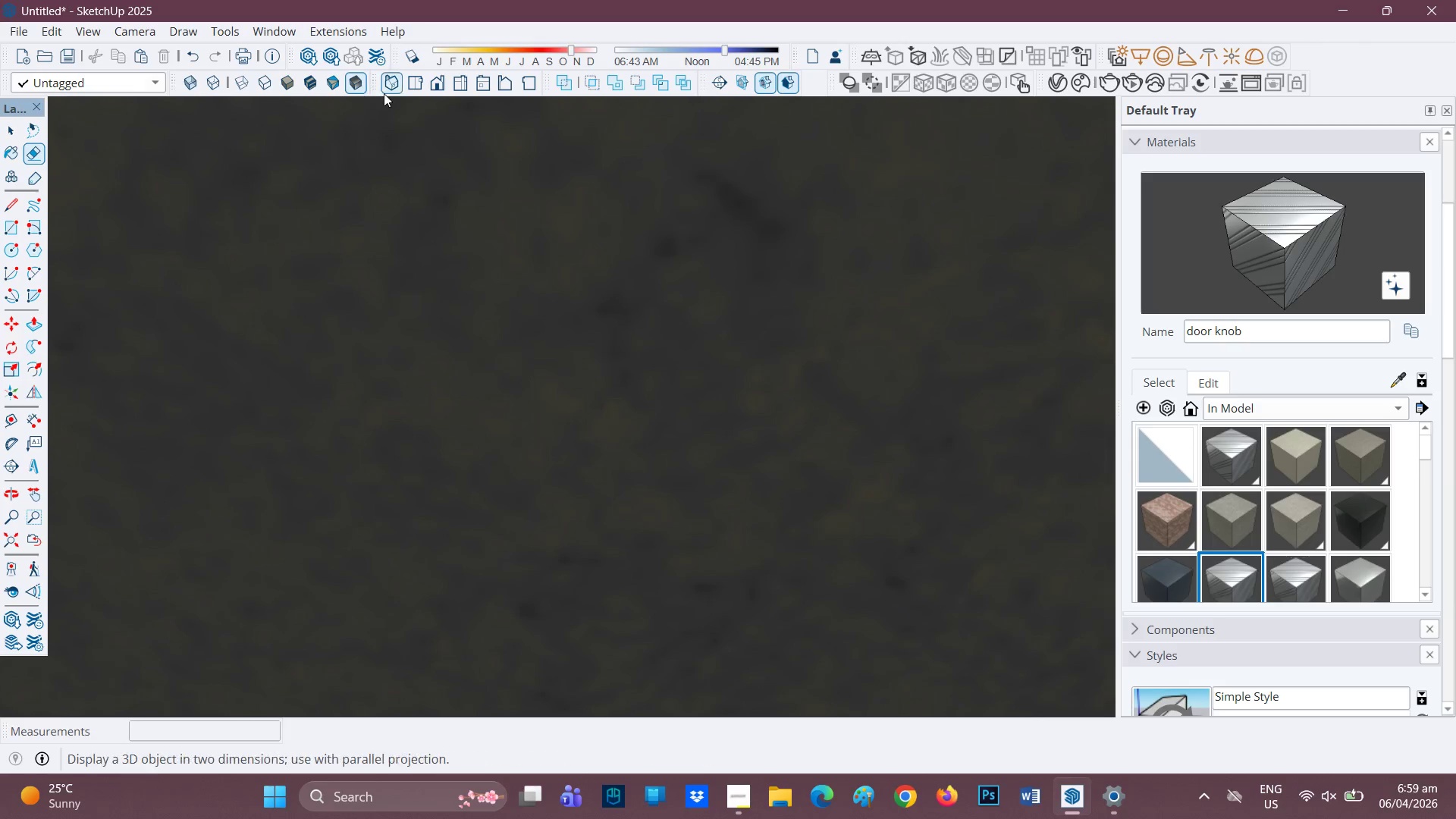 
left_click([392, 89])
 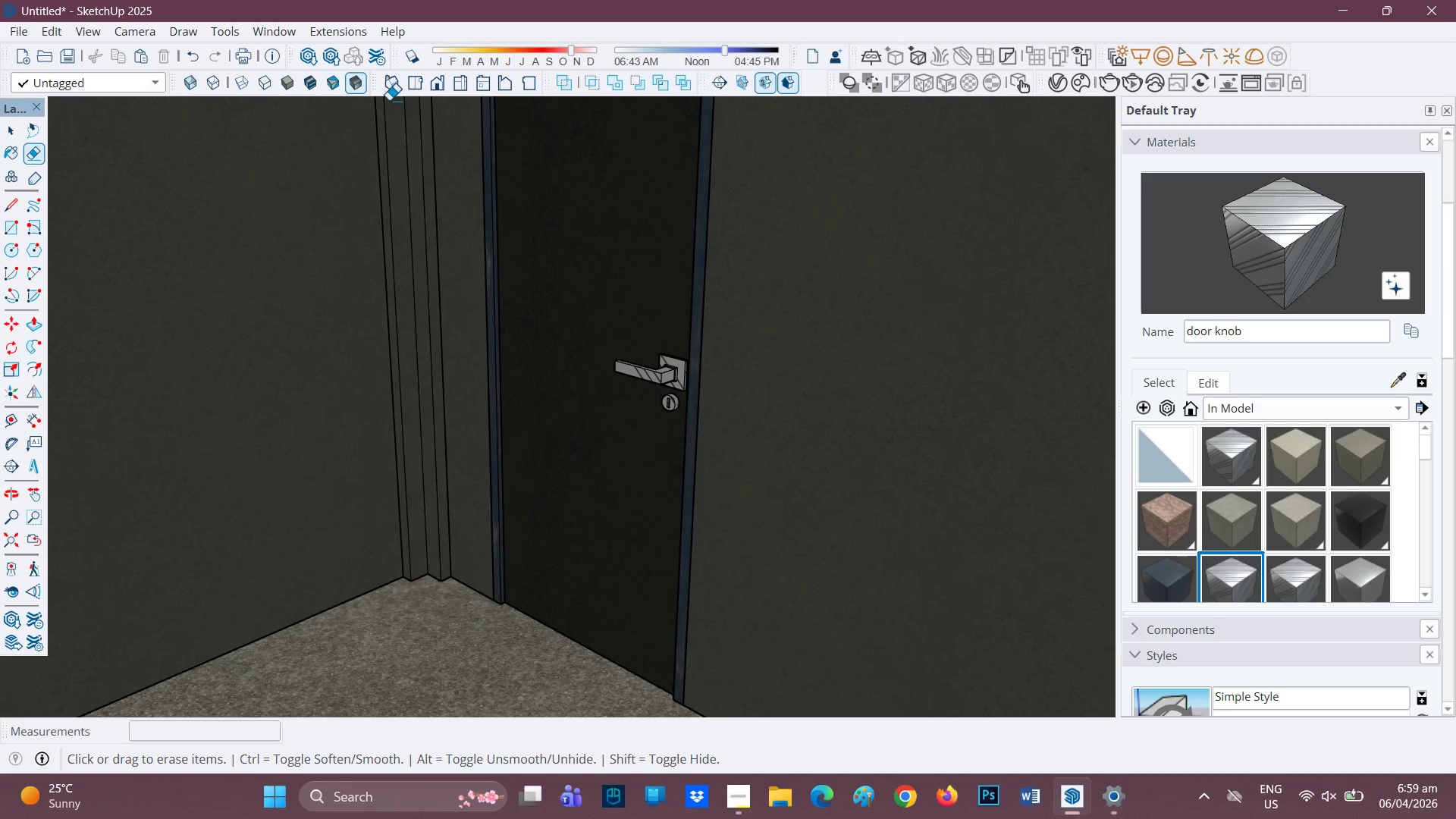 
scroll: coordinate [401, 513], scroll_direction: down, amount: 16.0
 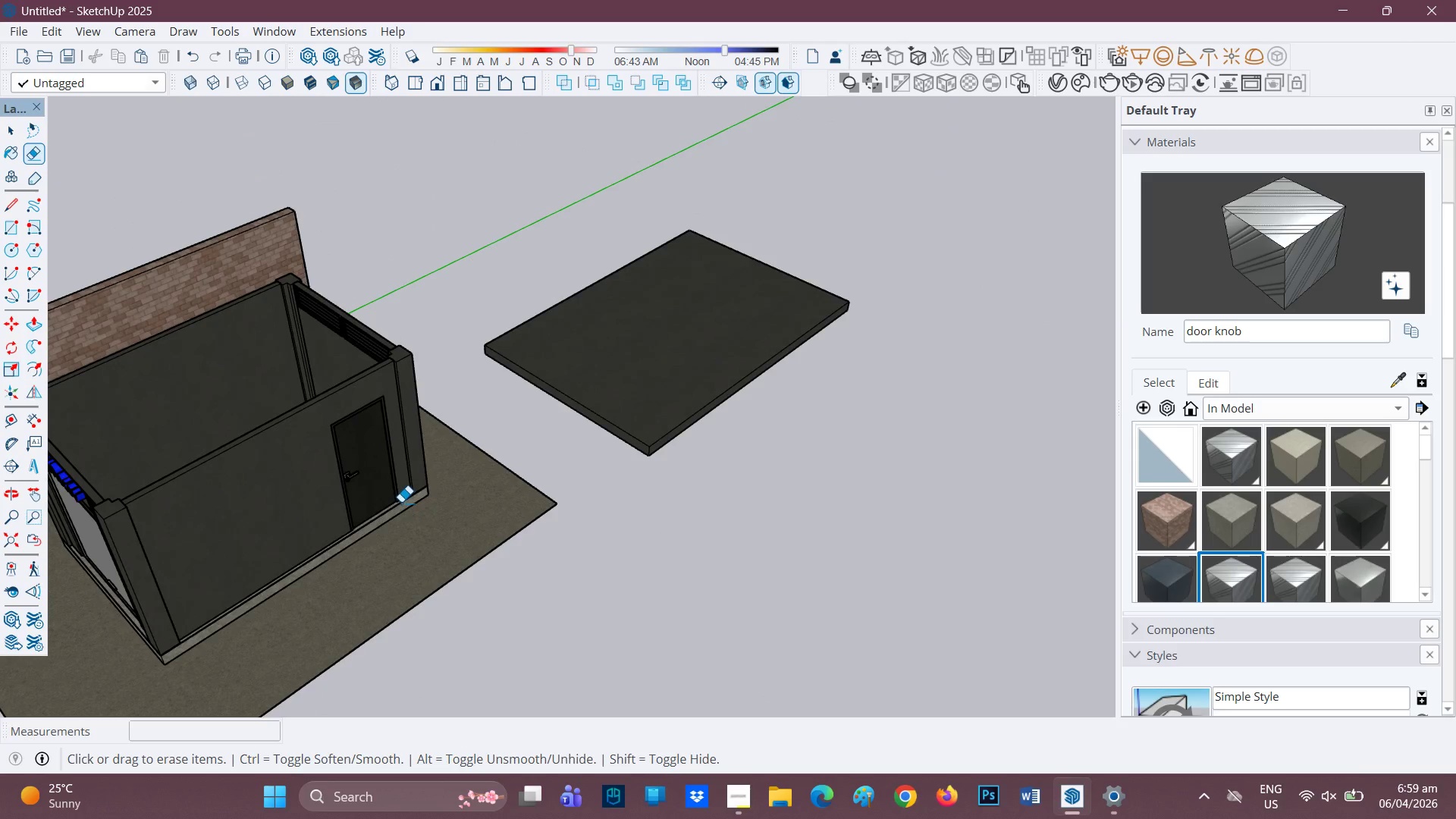 
key(H)
 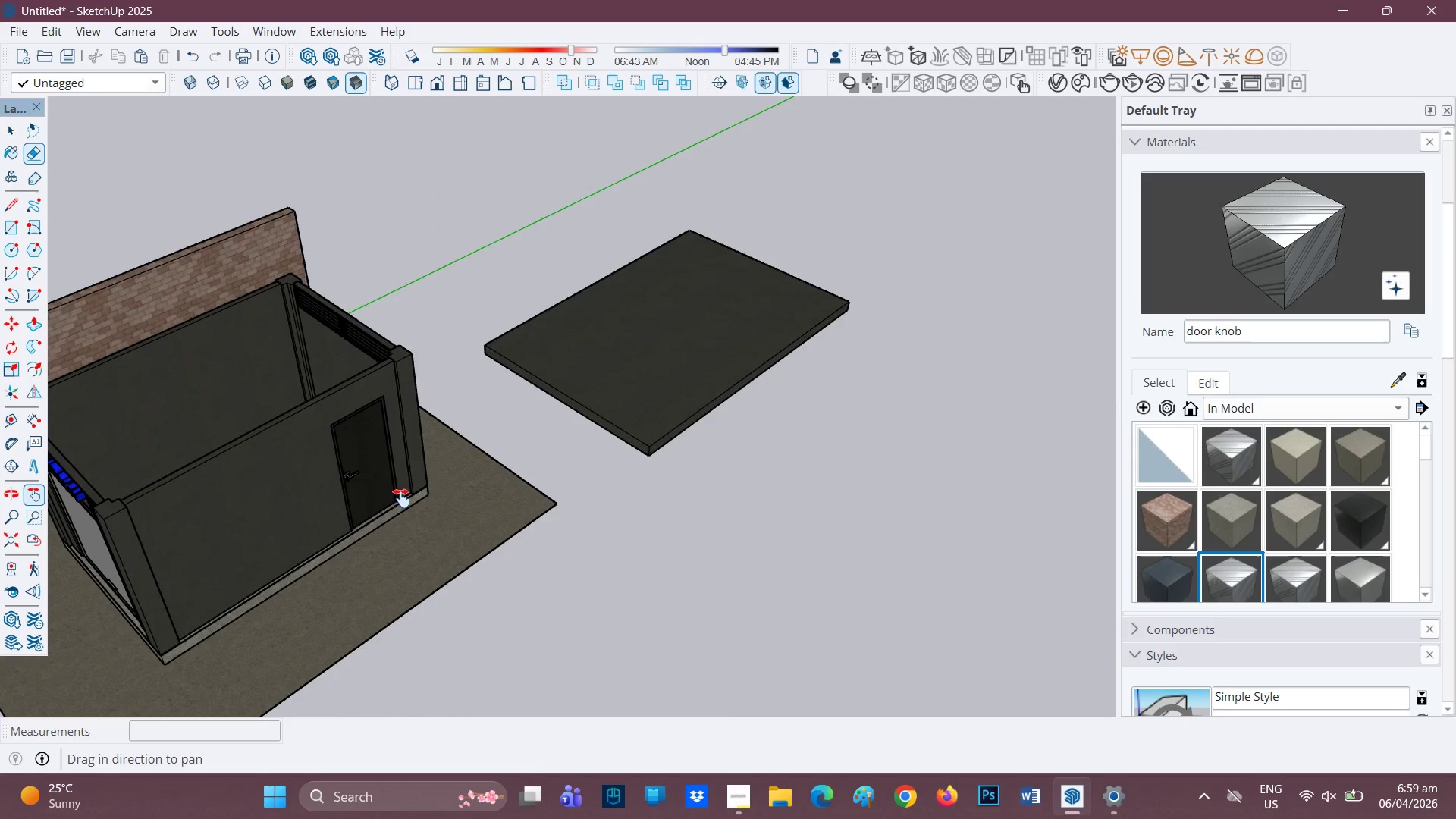 
left_click_drag(start_coordinate=[402, 497], to_coordinate=[483, 340])
 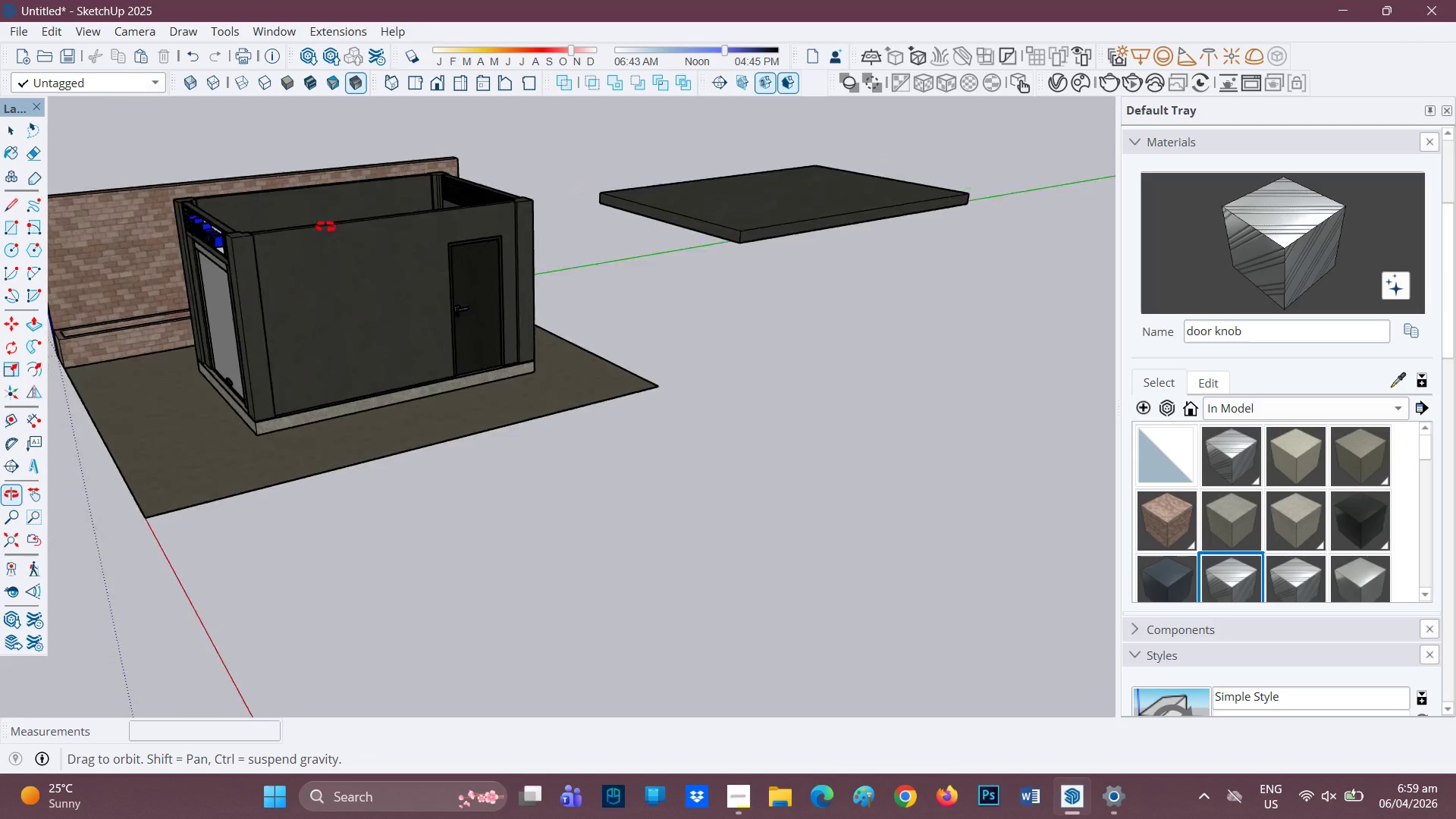 
scroll: coordinate [450, 305], scroll_direction: up, amount: 3.0
 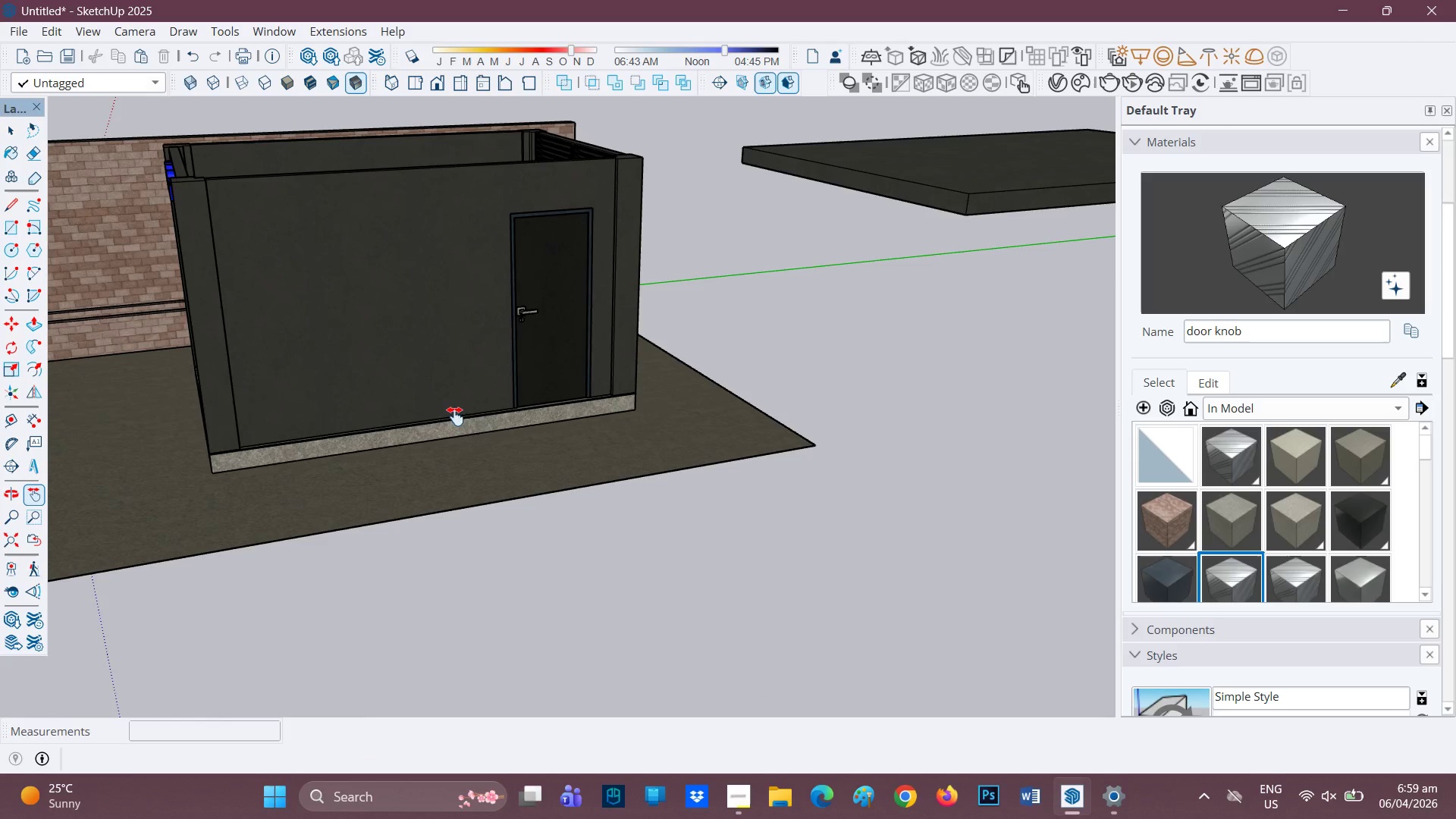 
key(Space)
 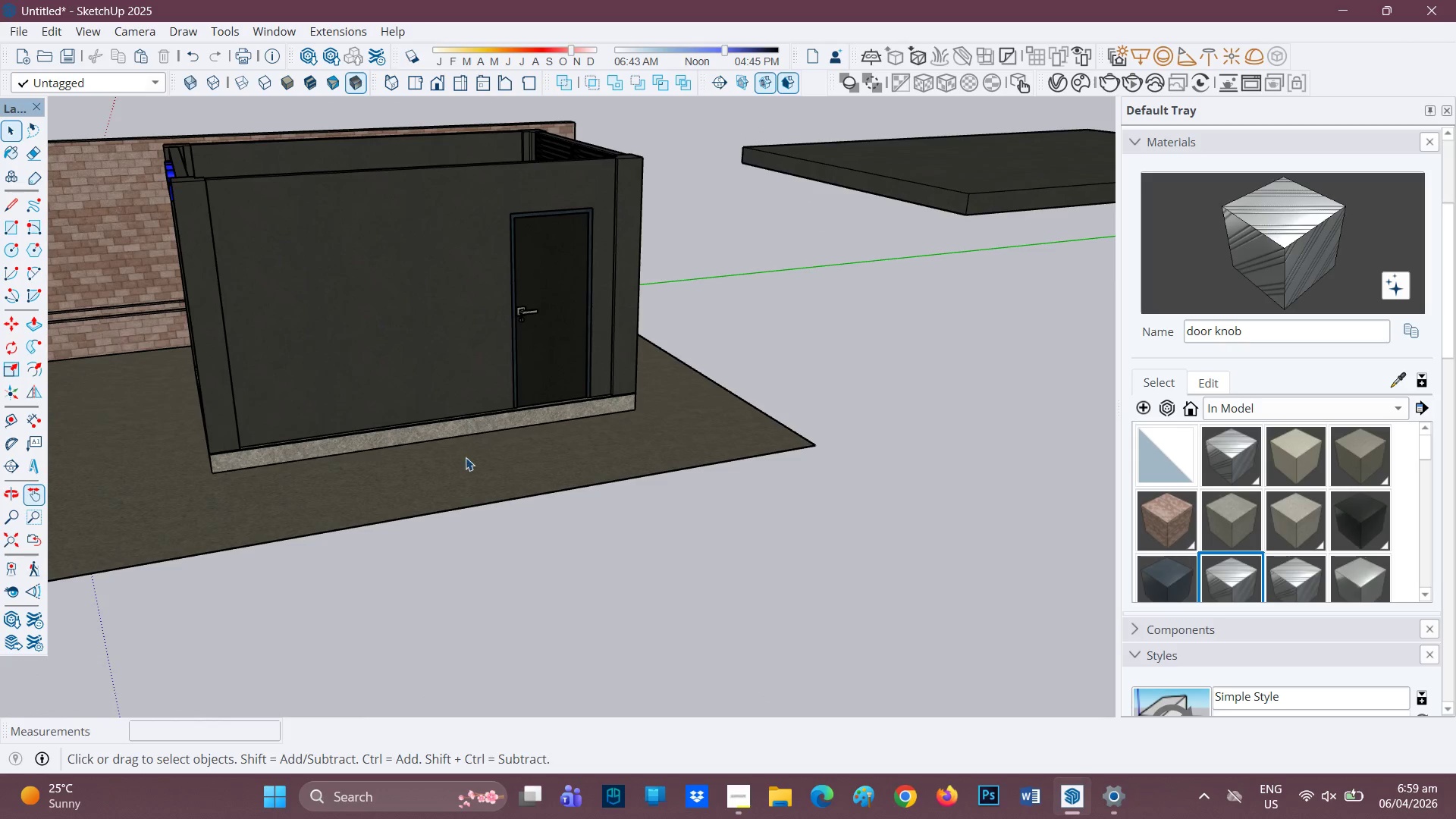 
left_click([428, 425])
 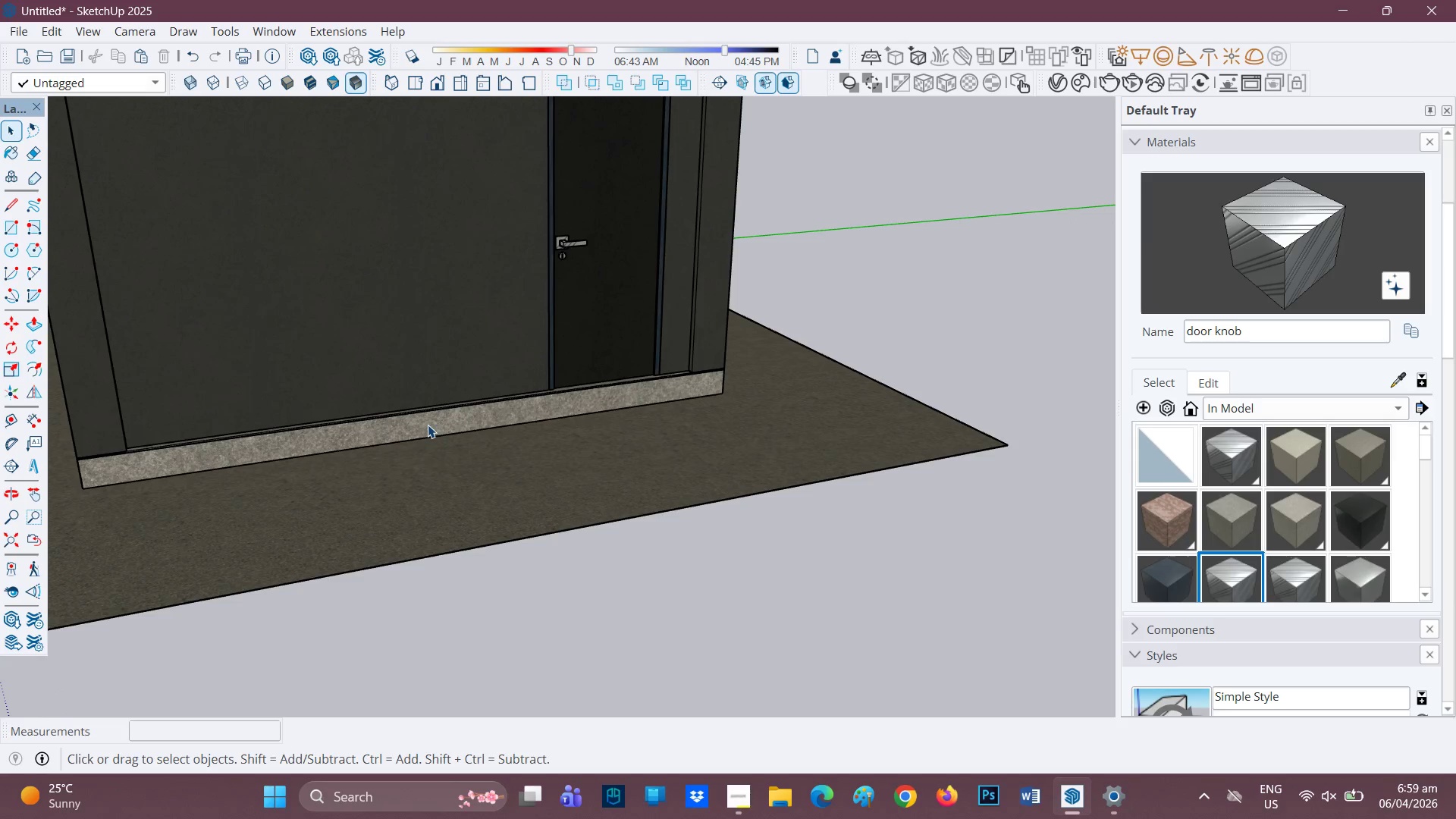 
scroll: coordinate [428, 428], scroll_direction: up, amount: 4.0
 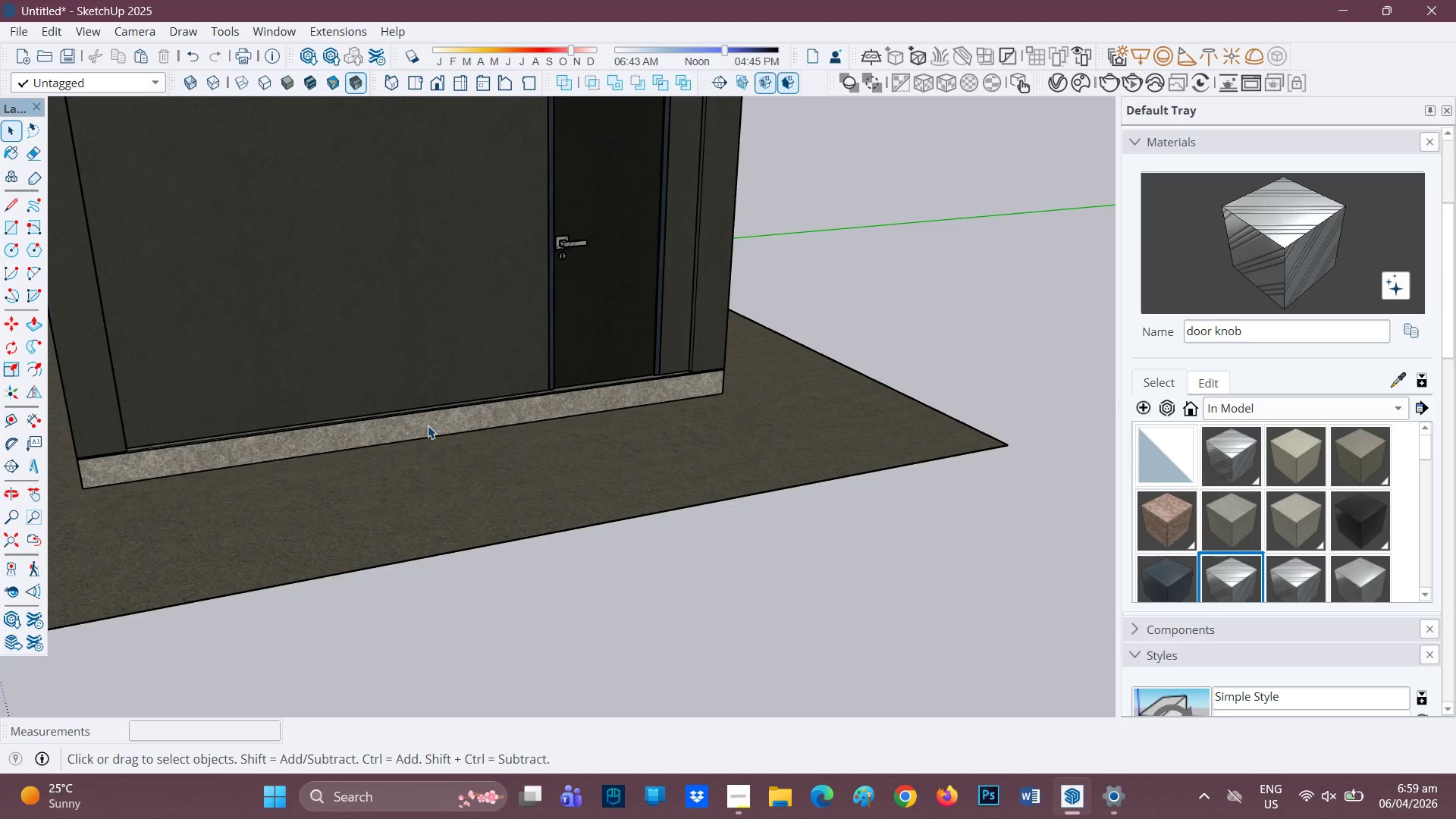 
double_click([428, 425])
 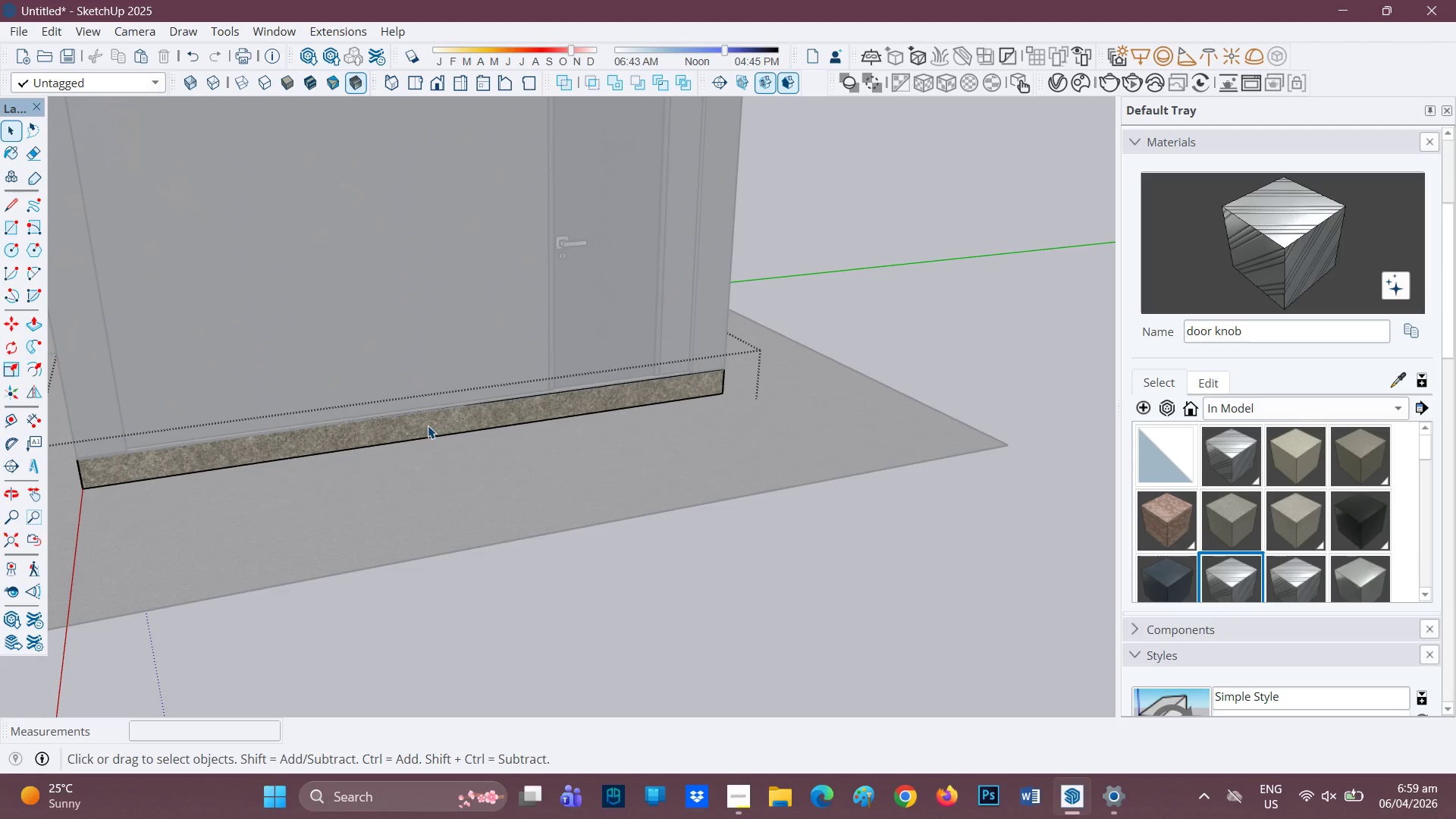 
scroll: coordinate [428, 425], scroll_direction: up, amount: 2.0
 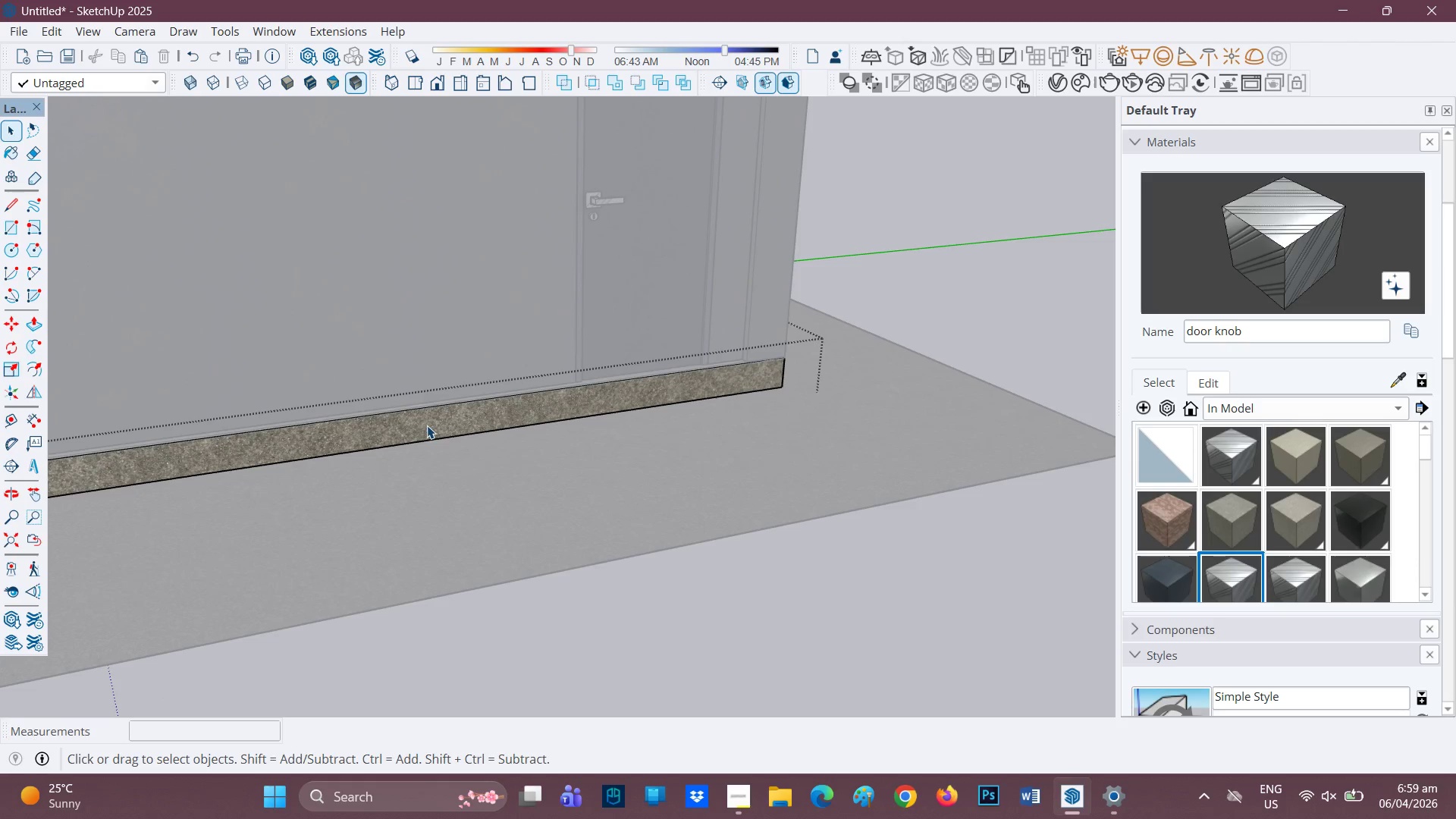 
key(P)
 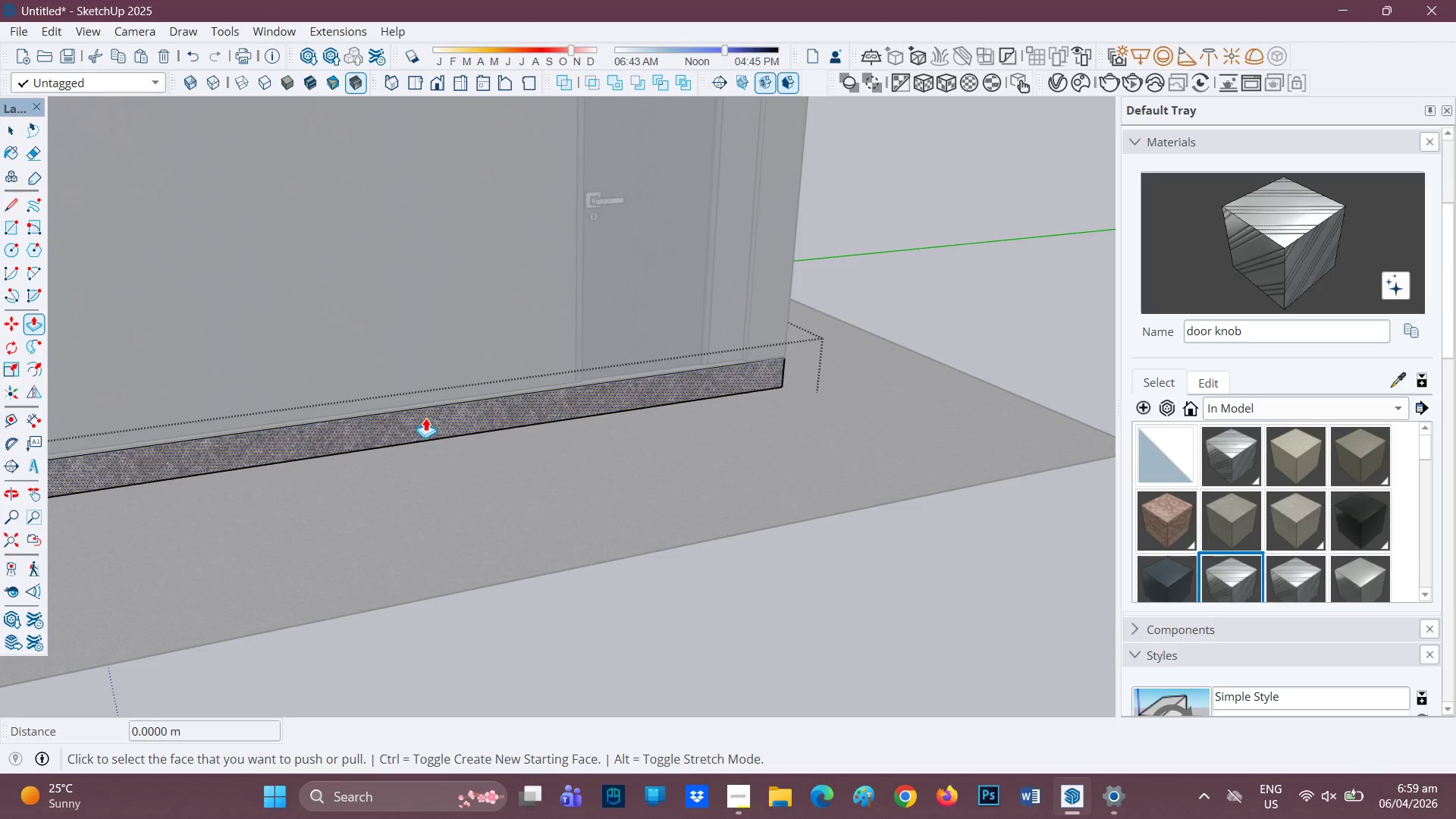 
left_click([425, 418])
 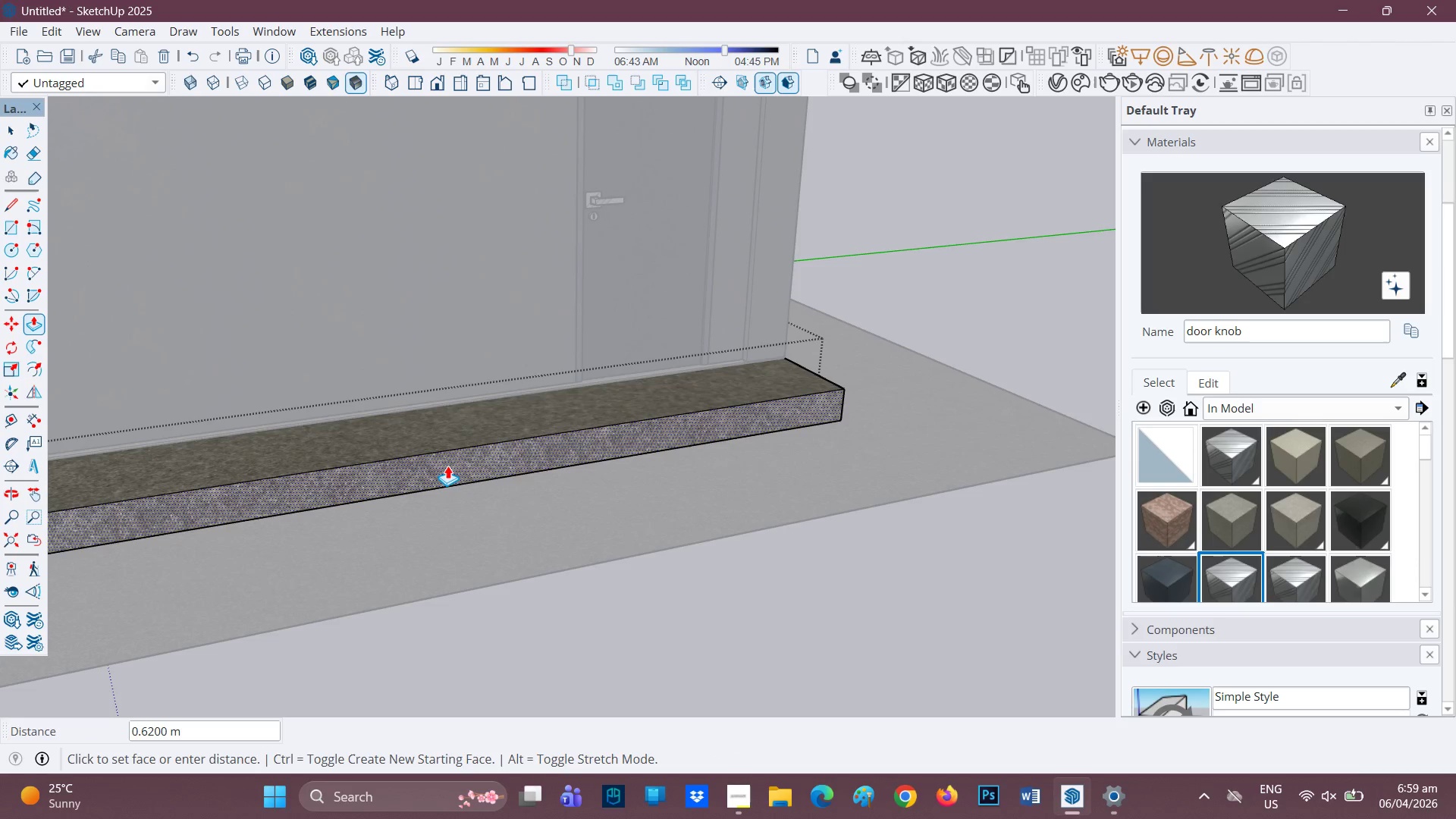 
key(4)
 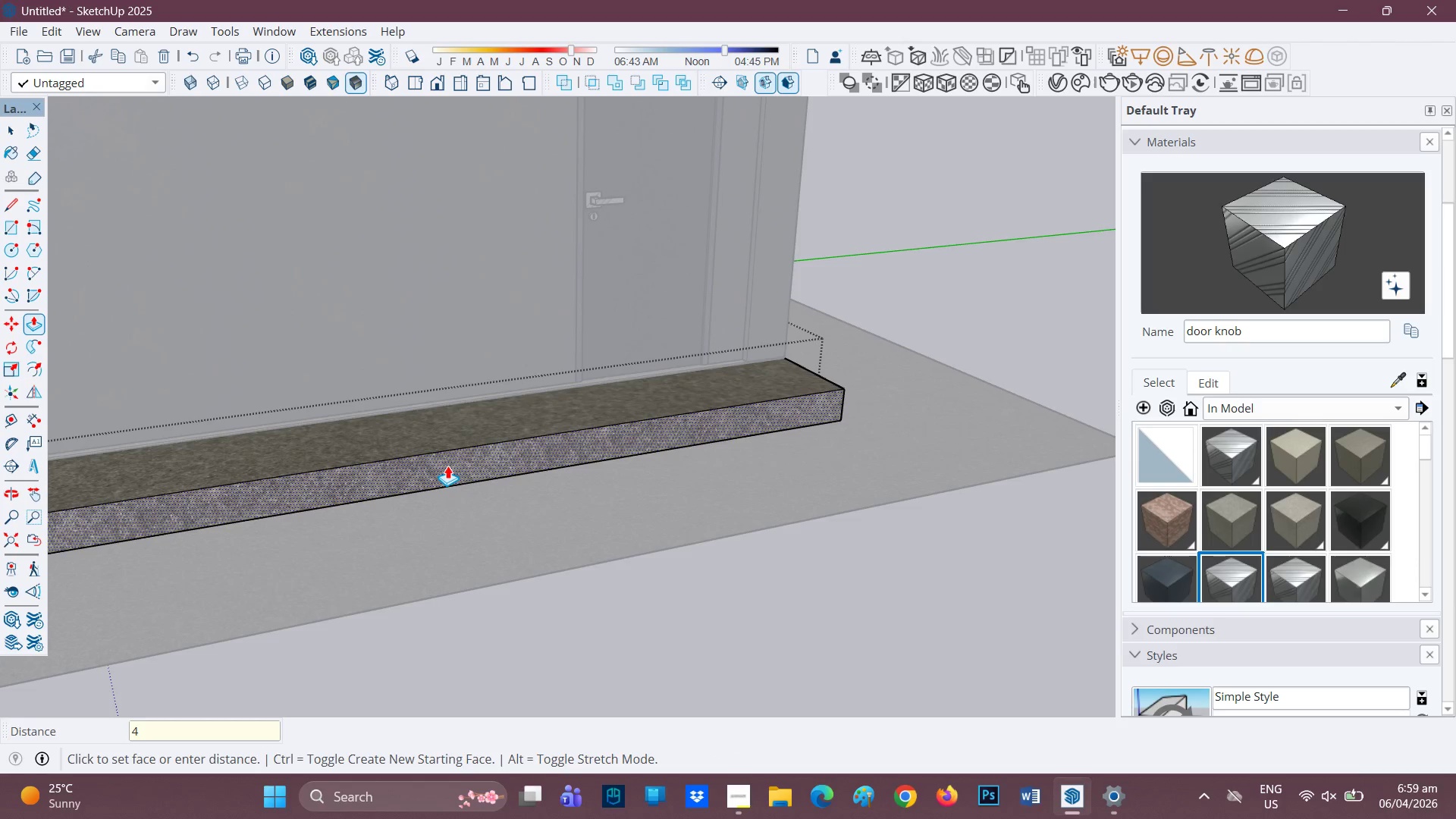 
key(Quote)
 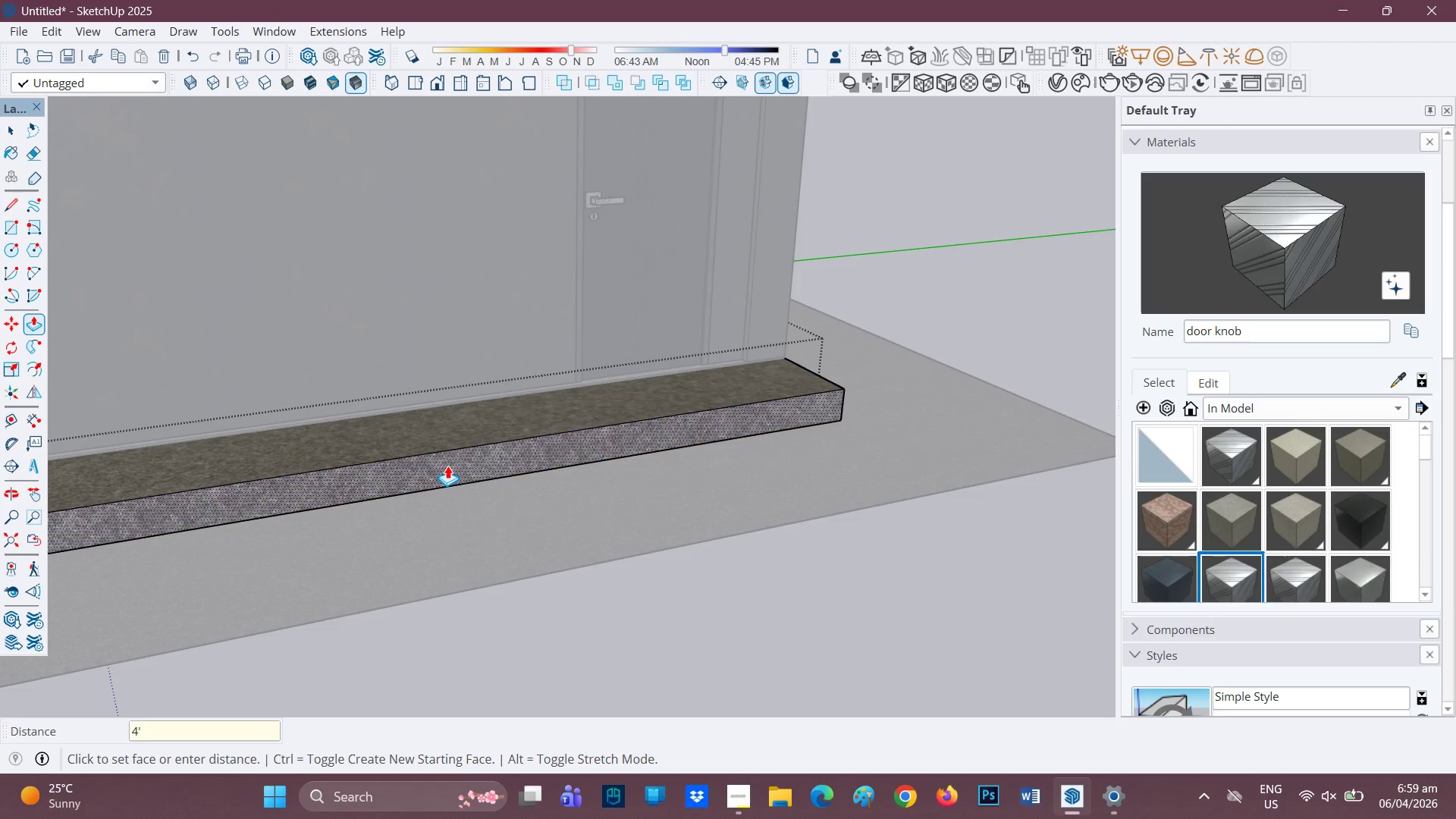 
key(Enter)
 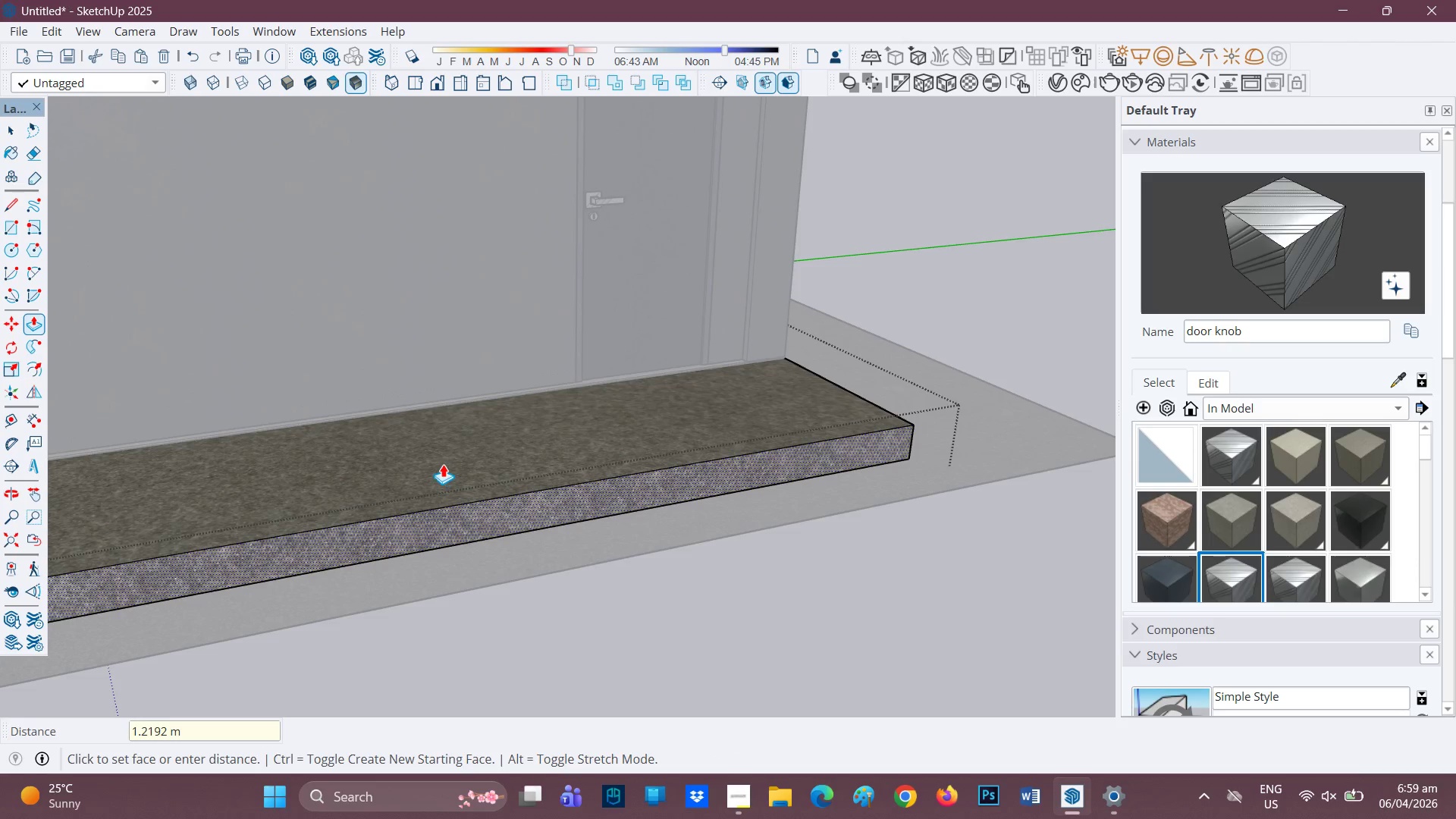 
scroll: coordinate [292, 449], scroll_direction: down, amount: 2.0
 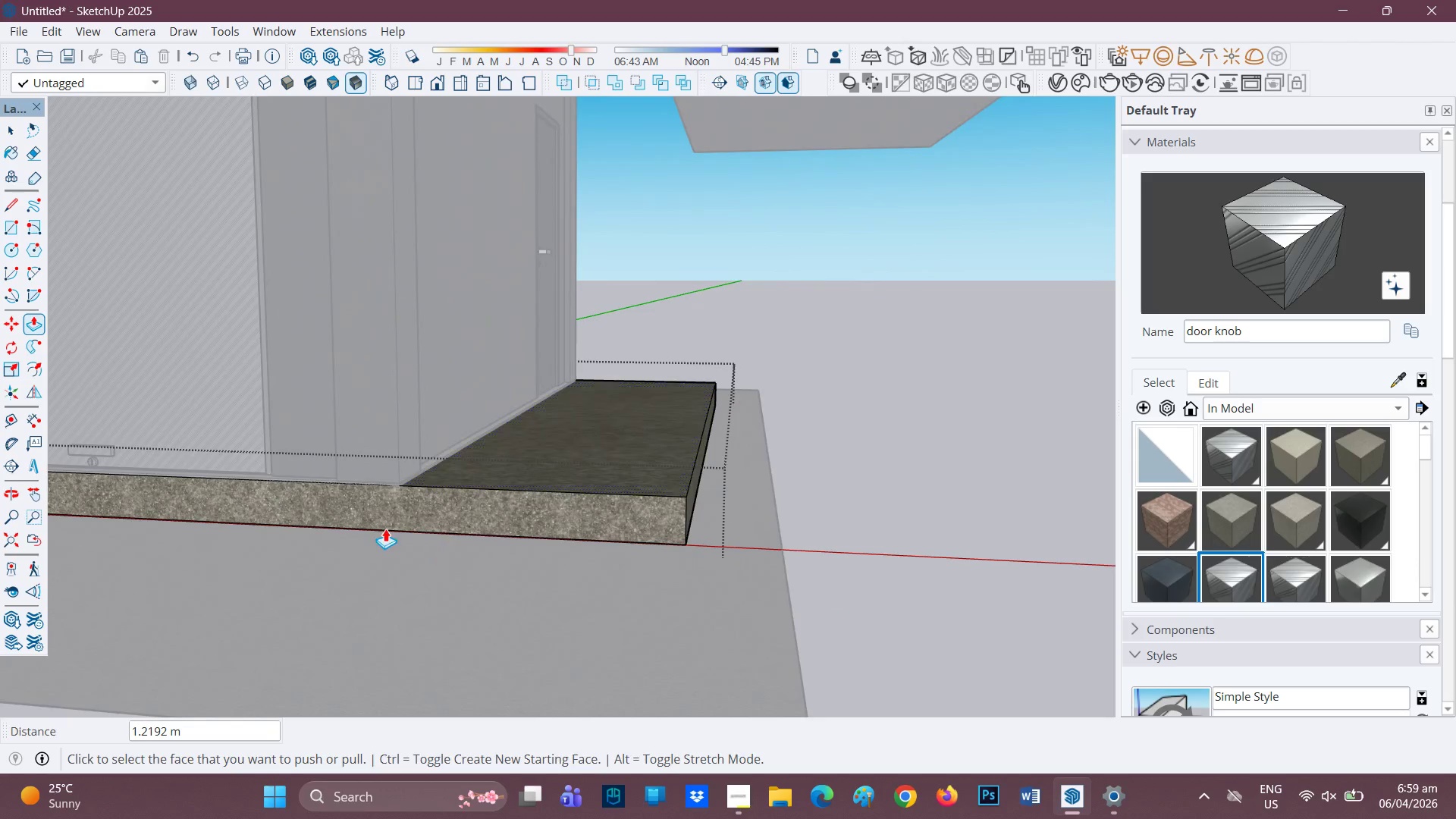 
left_click([385, 504])
 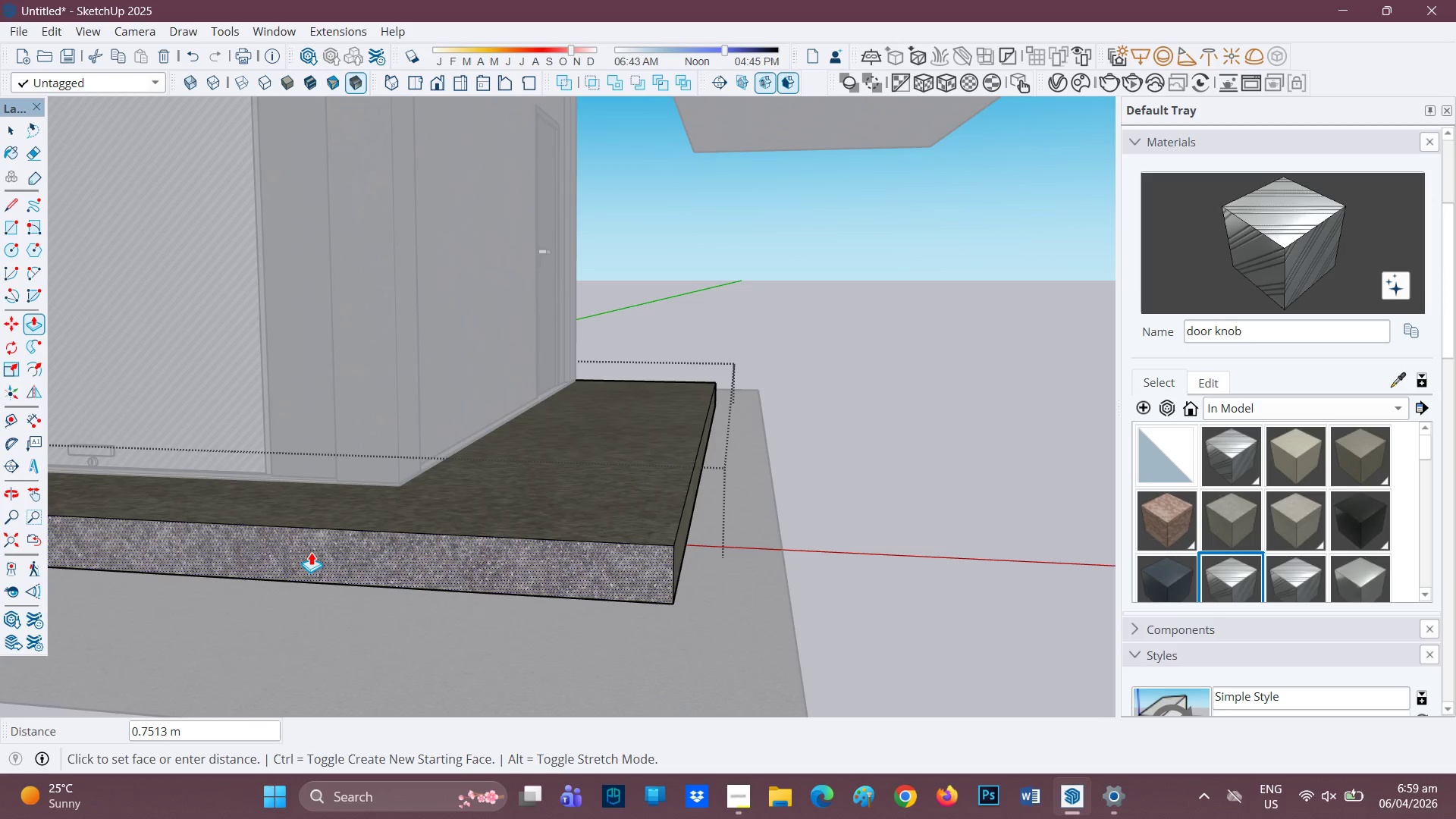 
key(4)
 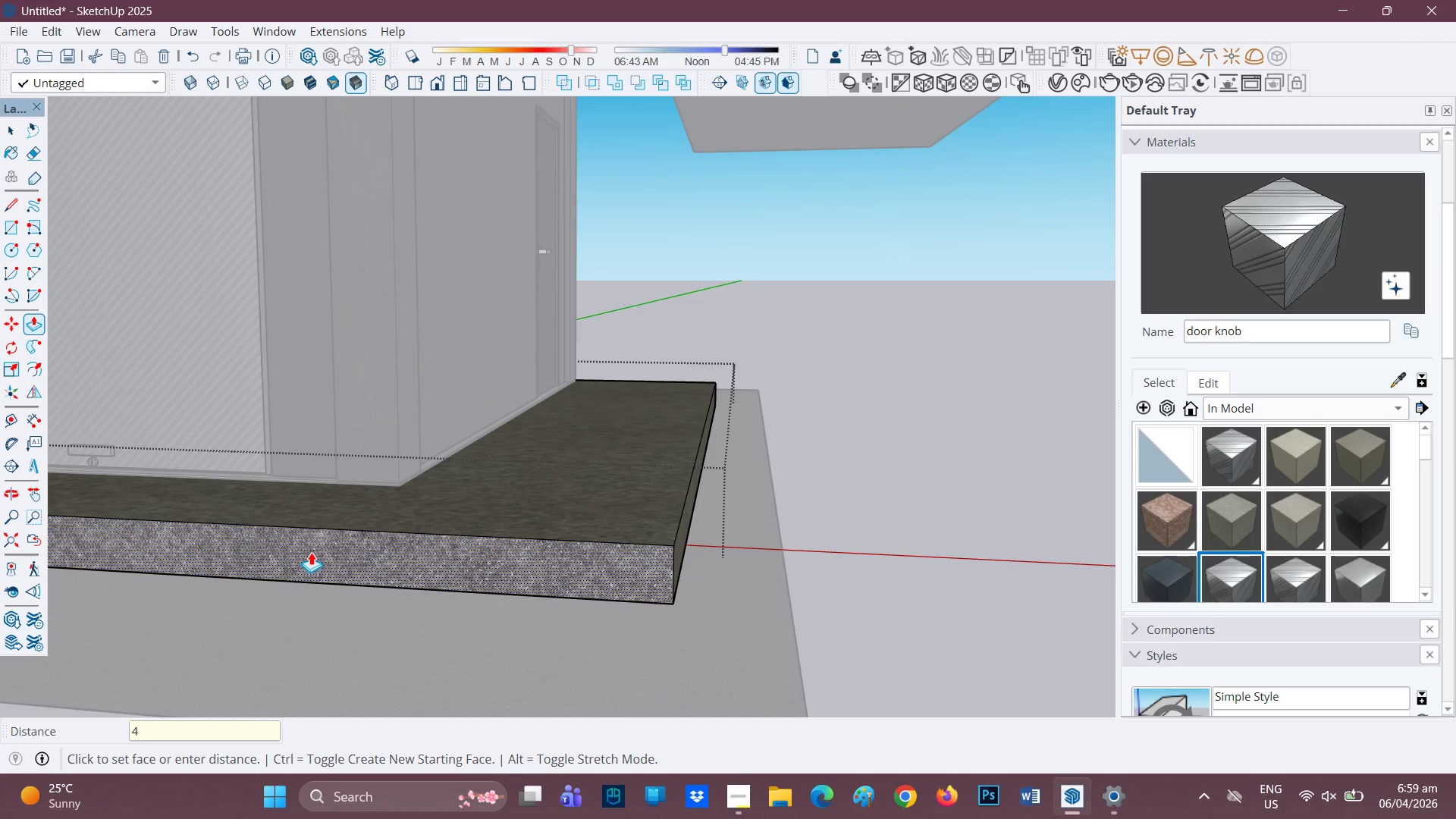 
key(Quote)
 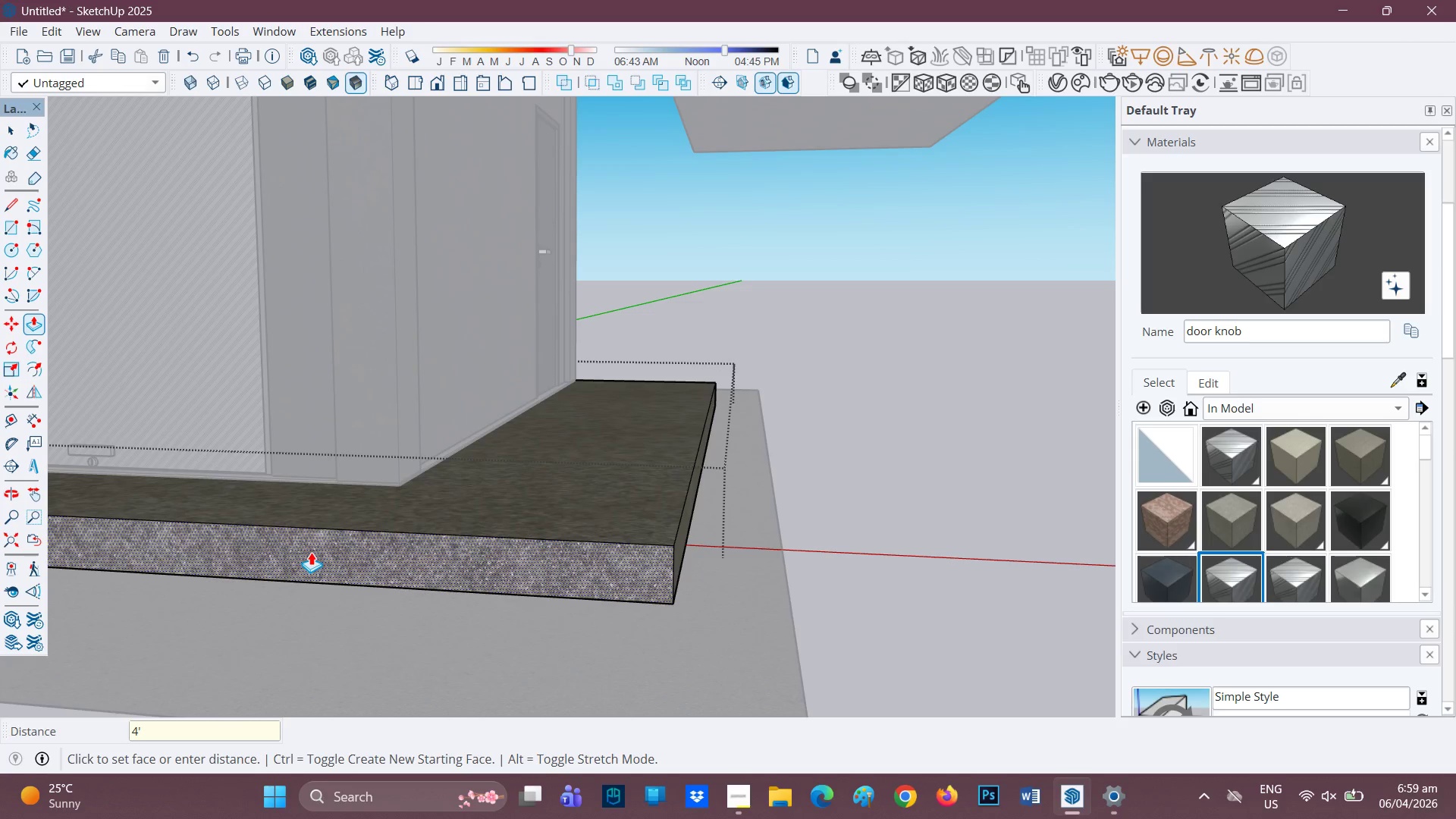 
key(Enter)
 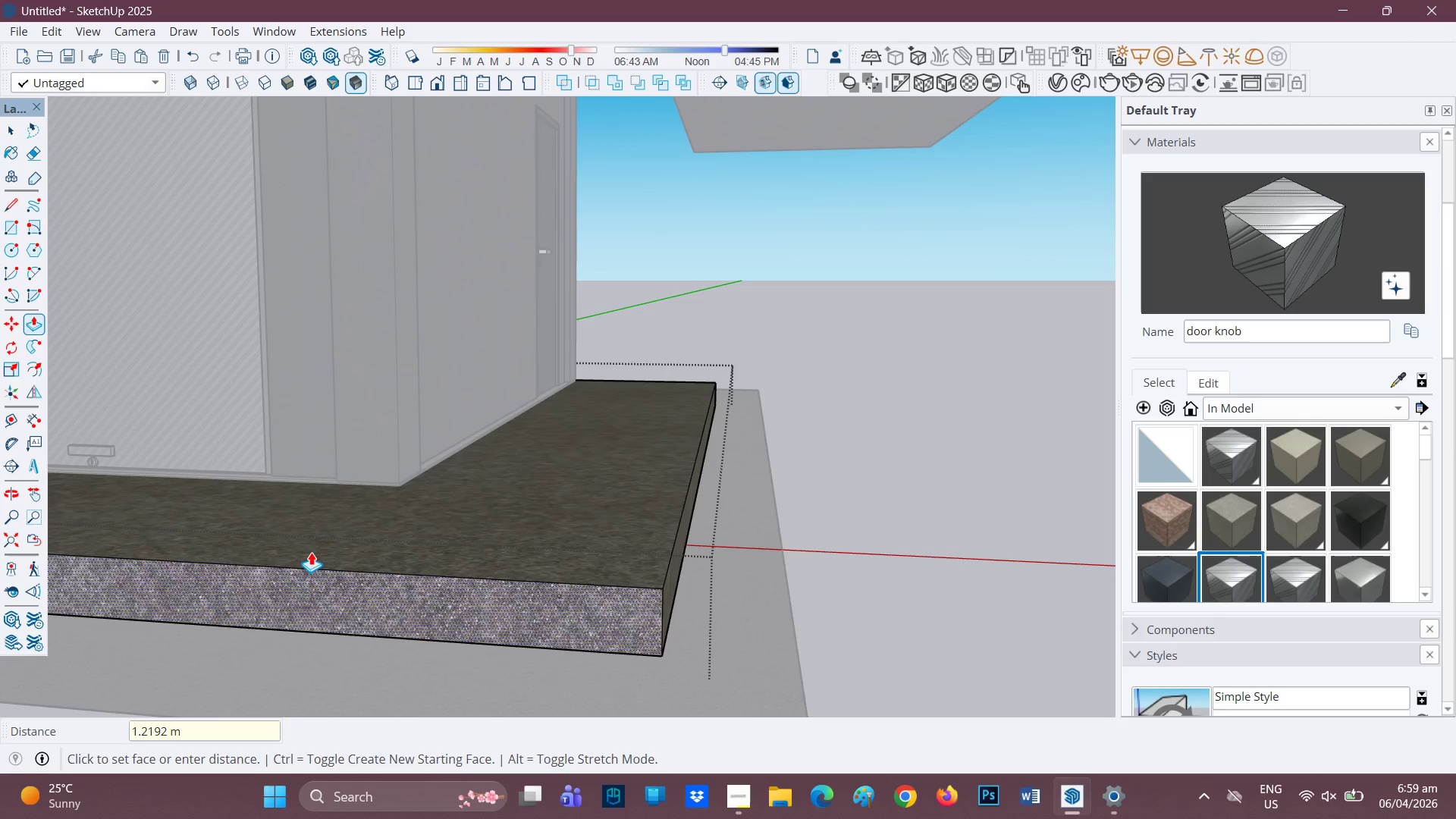 
scroll: coordinate [301, 538], scroll_direction: down, amount: 3.0
 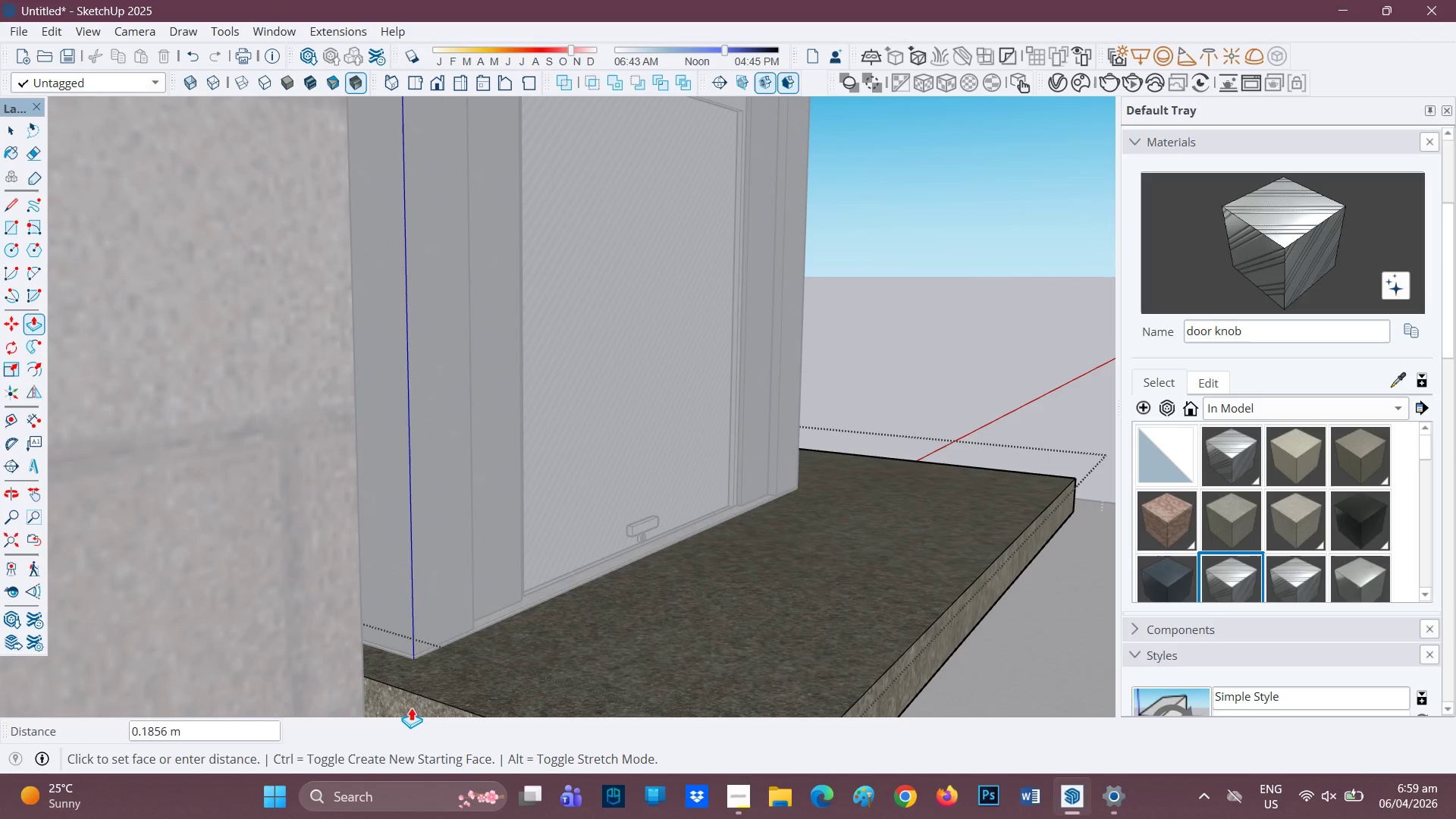 
key(4)
 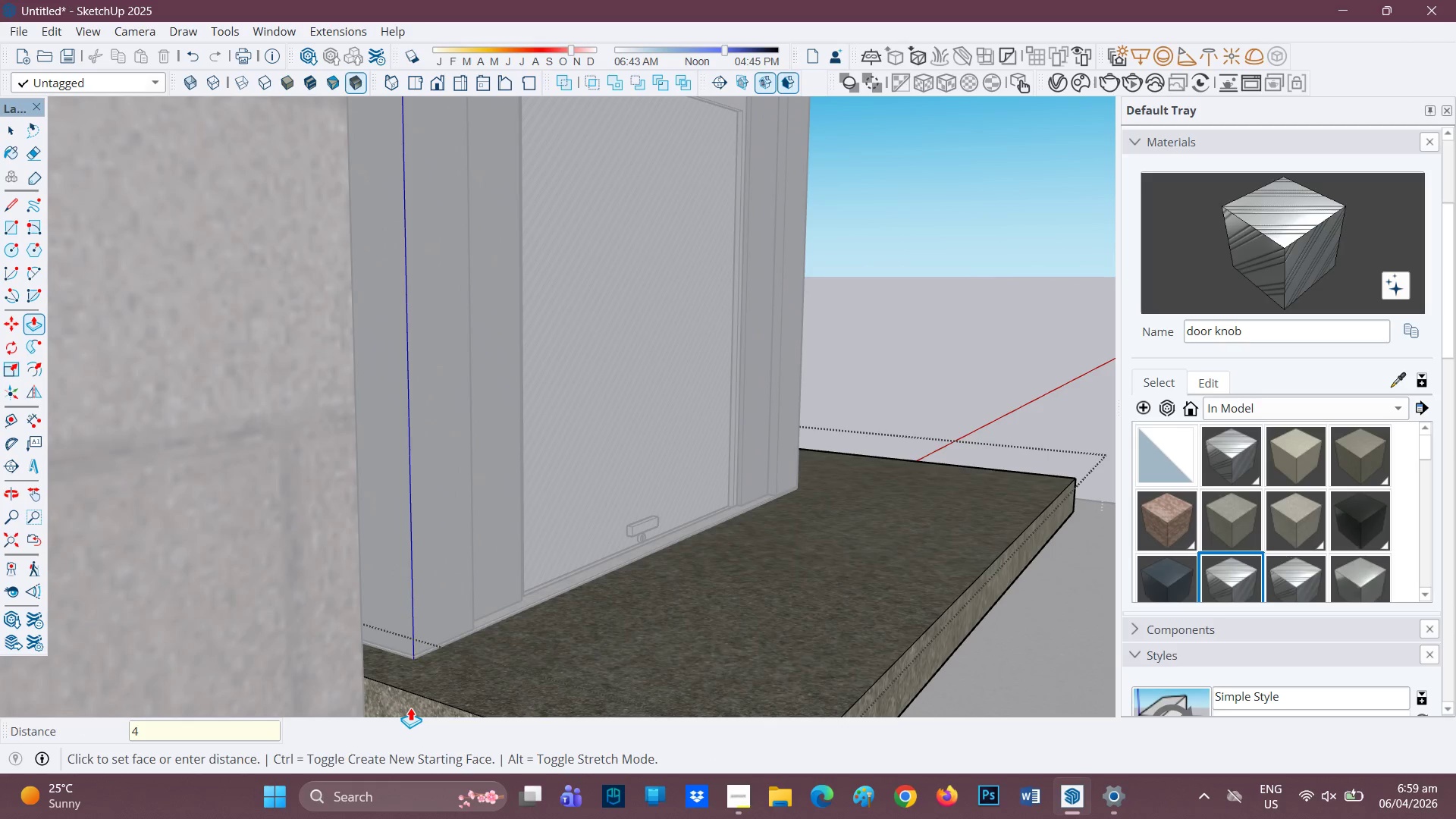 
key(Quote)
 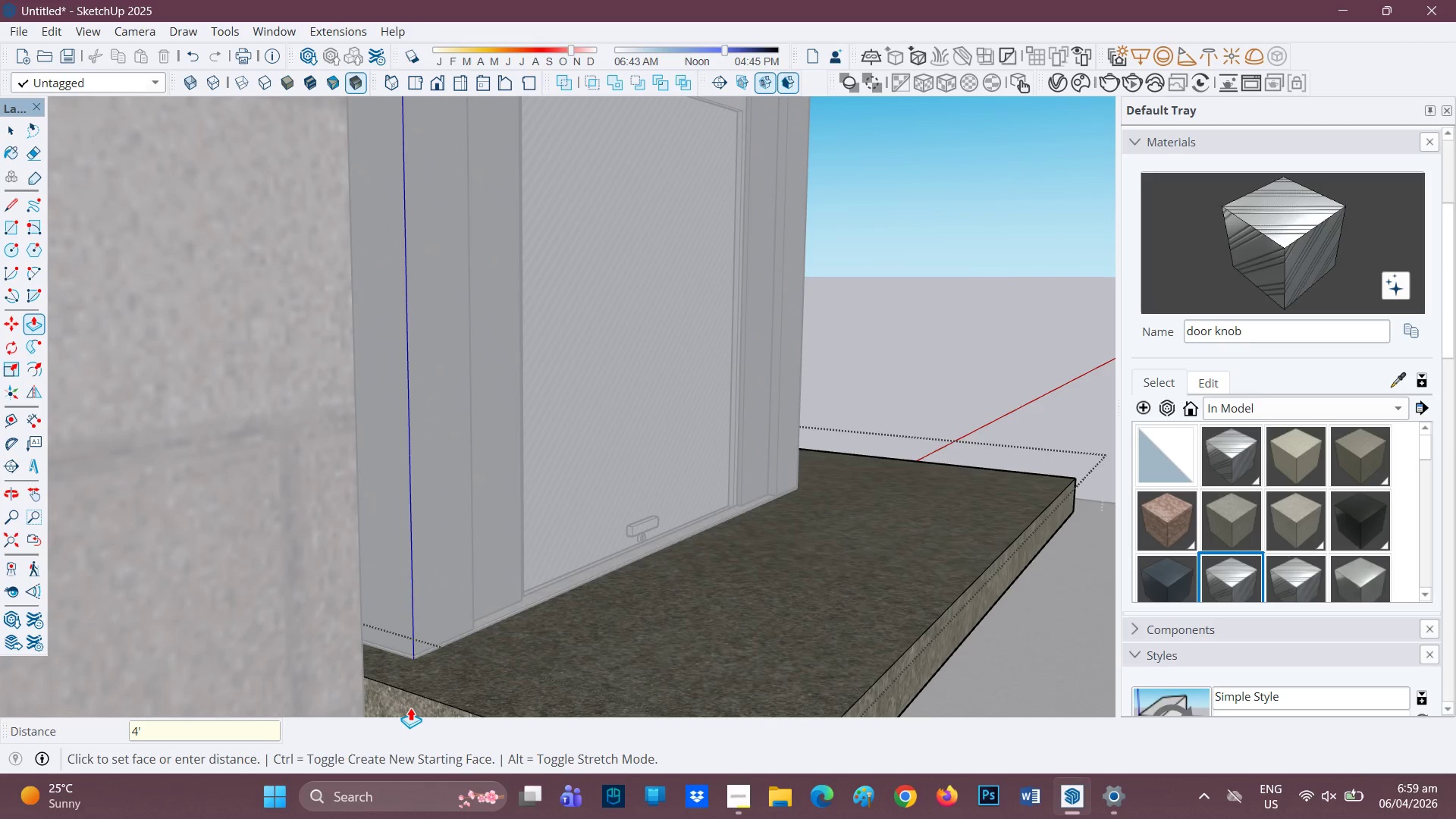 
key(Enter)
 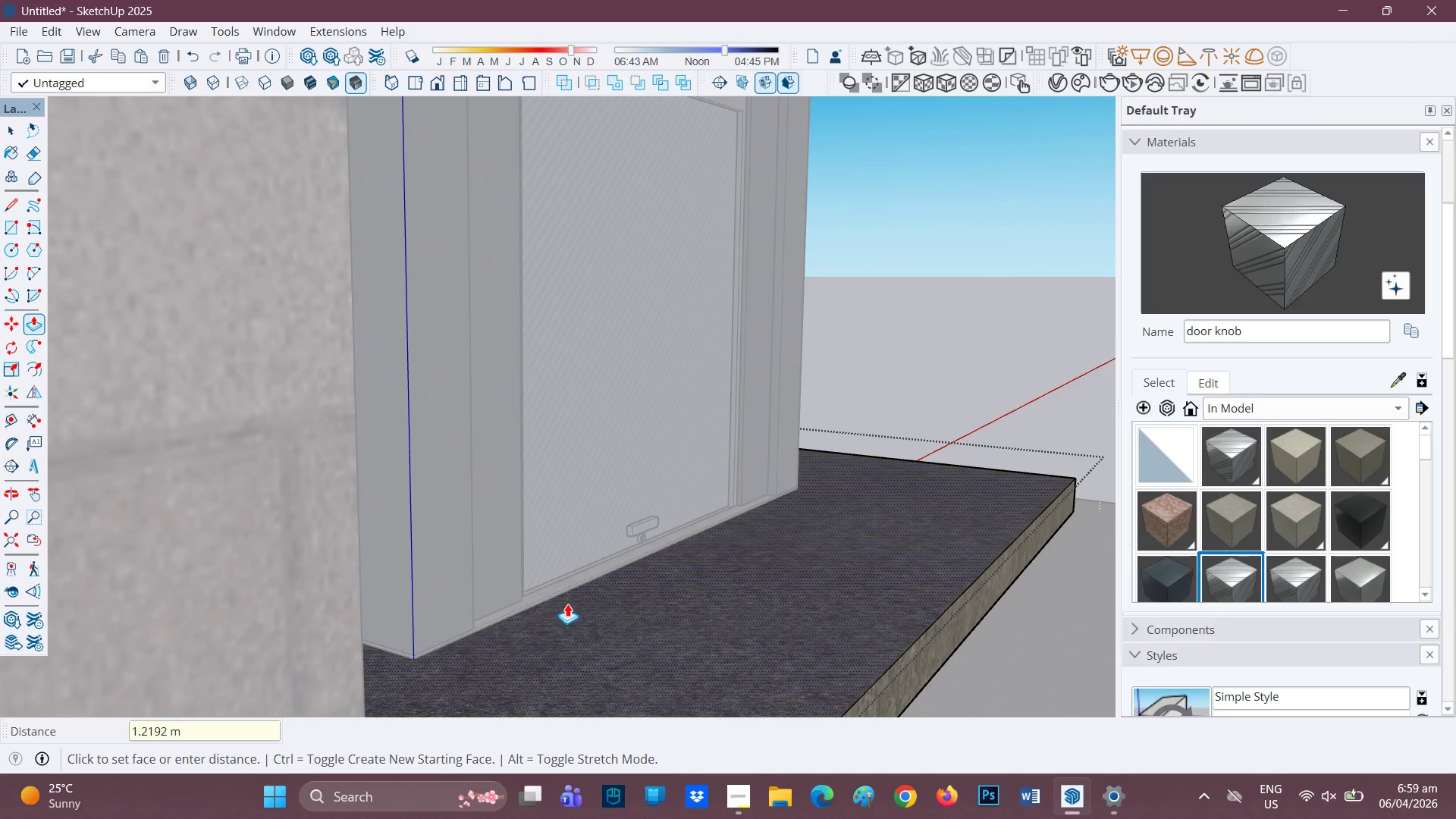 
scroll: coordinate [984, 468], scroll_direction: down, amount: 3.0
 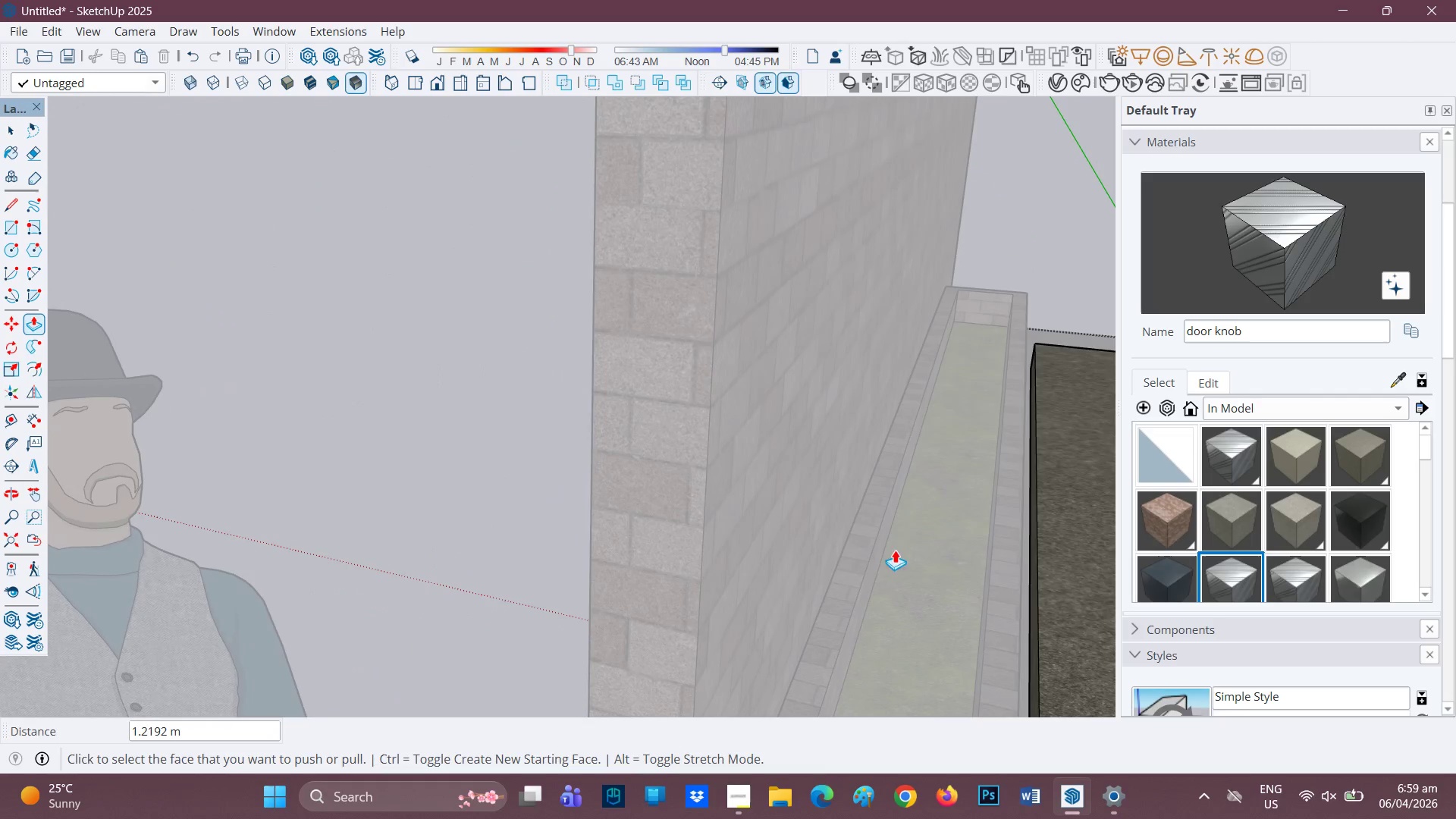 
key(H)
 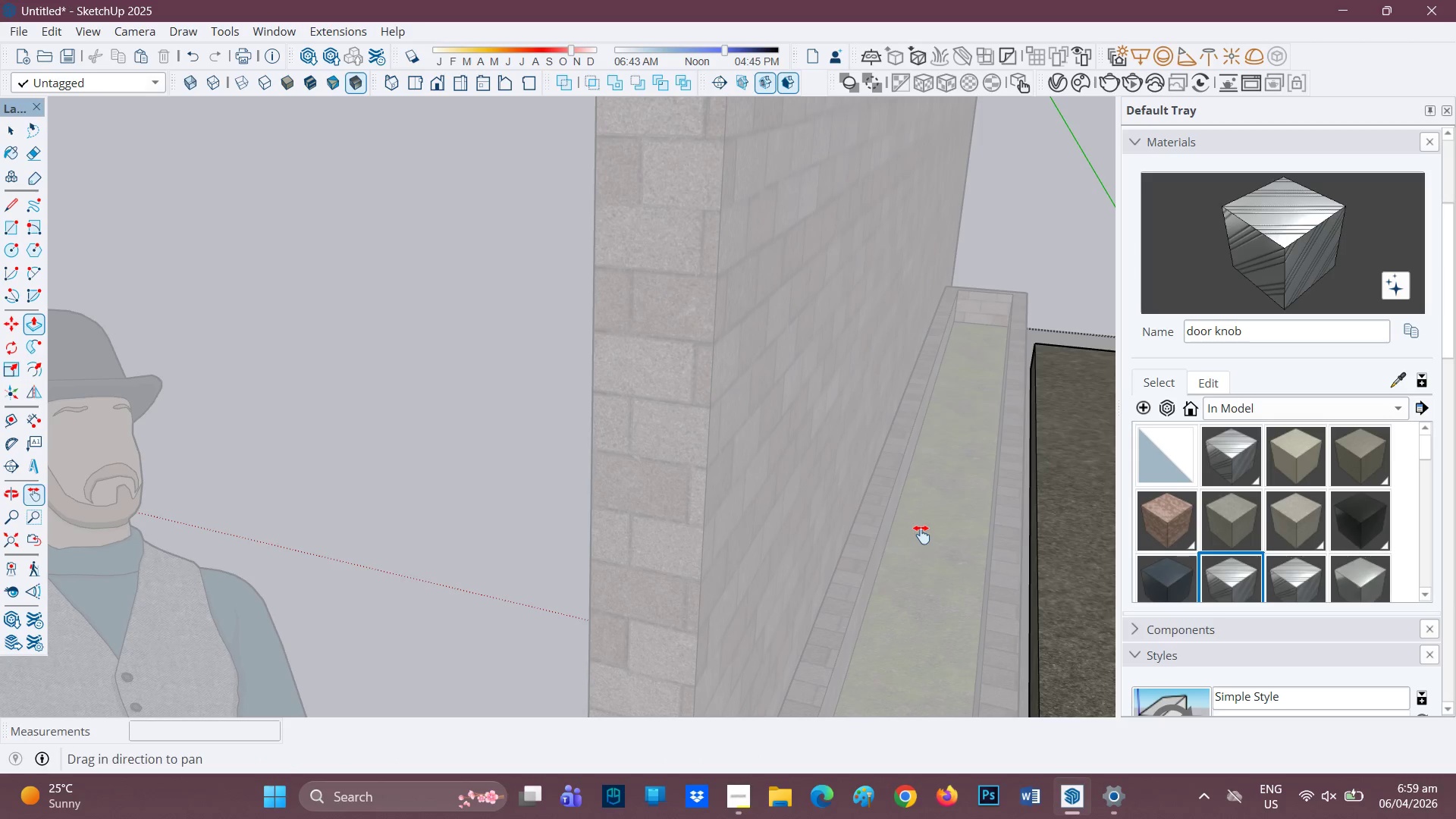 
left_click_drag(start_coordinate=[921, 532], to_coordinate=[401, 331])
 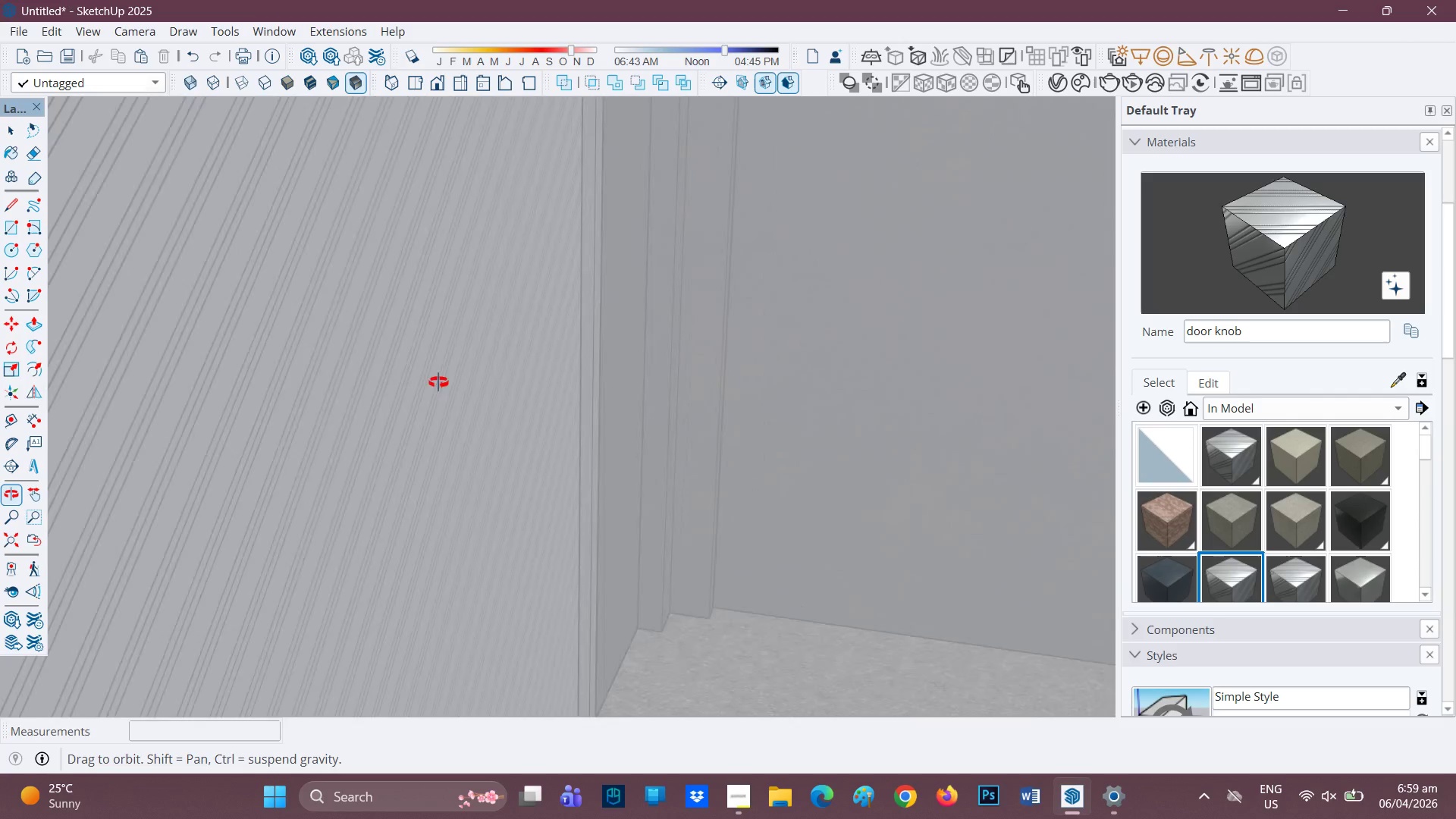 
scroll: coordinate [469, 410], scroll_direction: down, amount: 7.0
 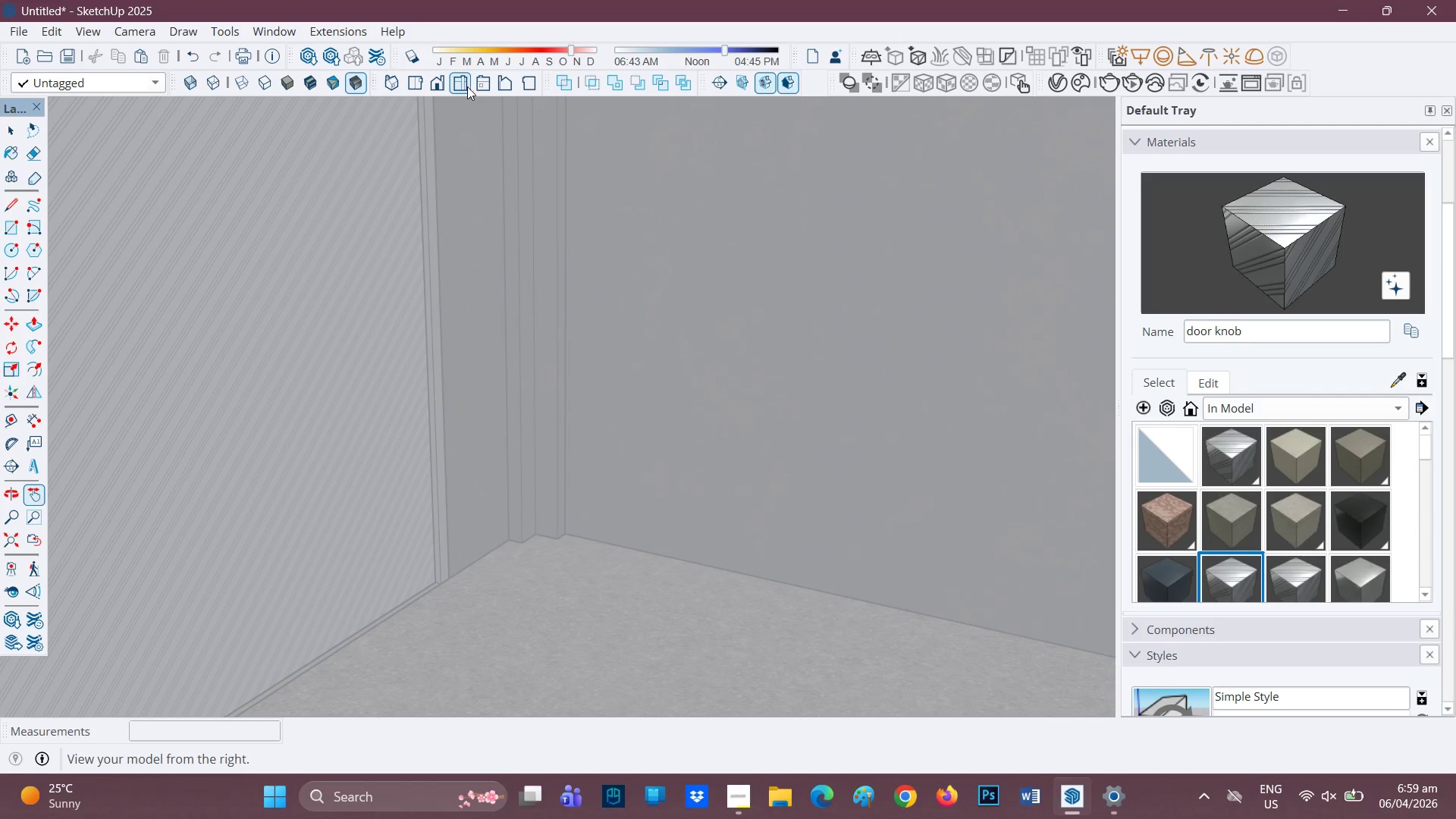 
left_click([506, 78])
 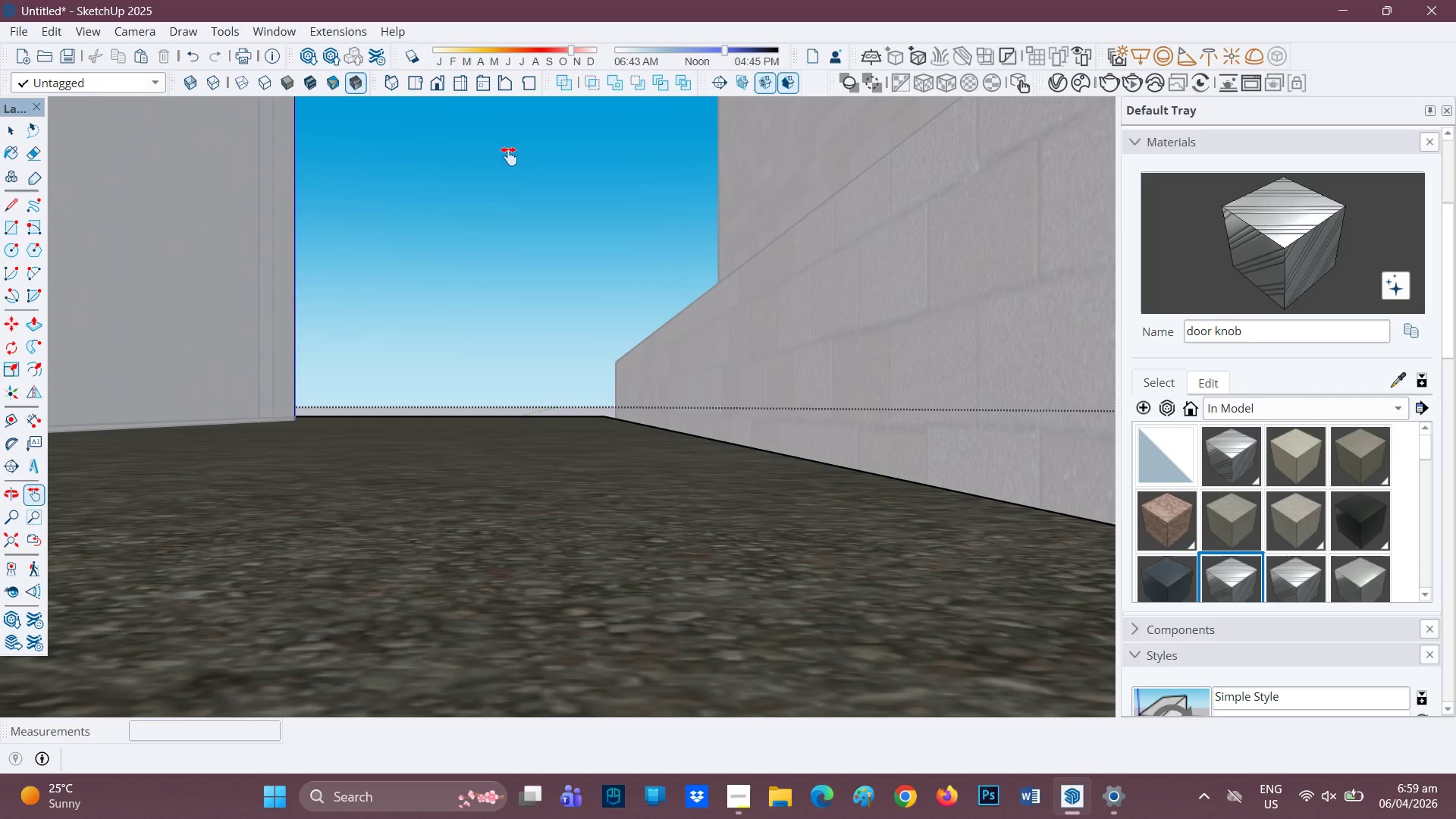 
scroll: coordinate [856, 414], scroll_direction: down, amount: 8.0
 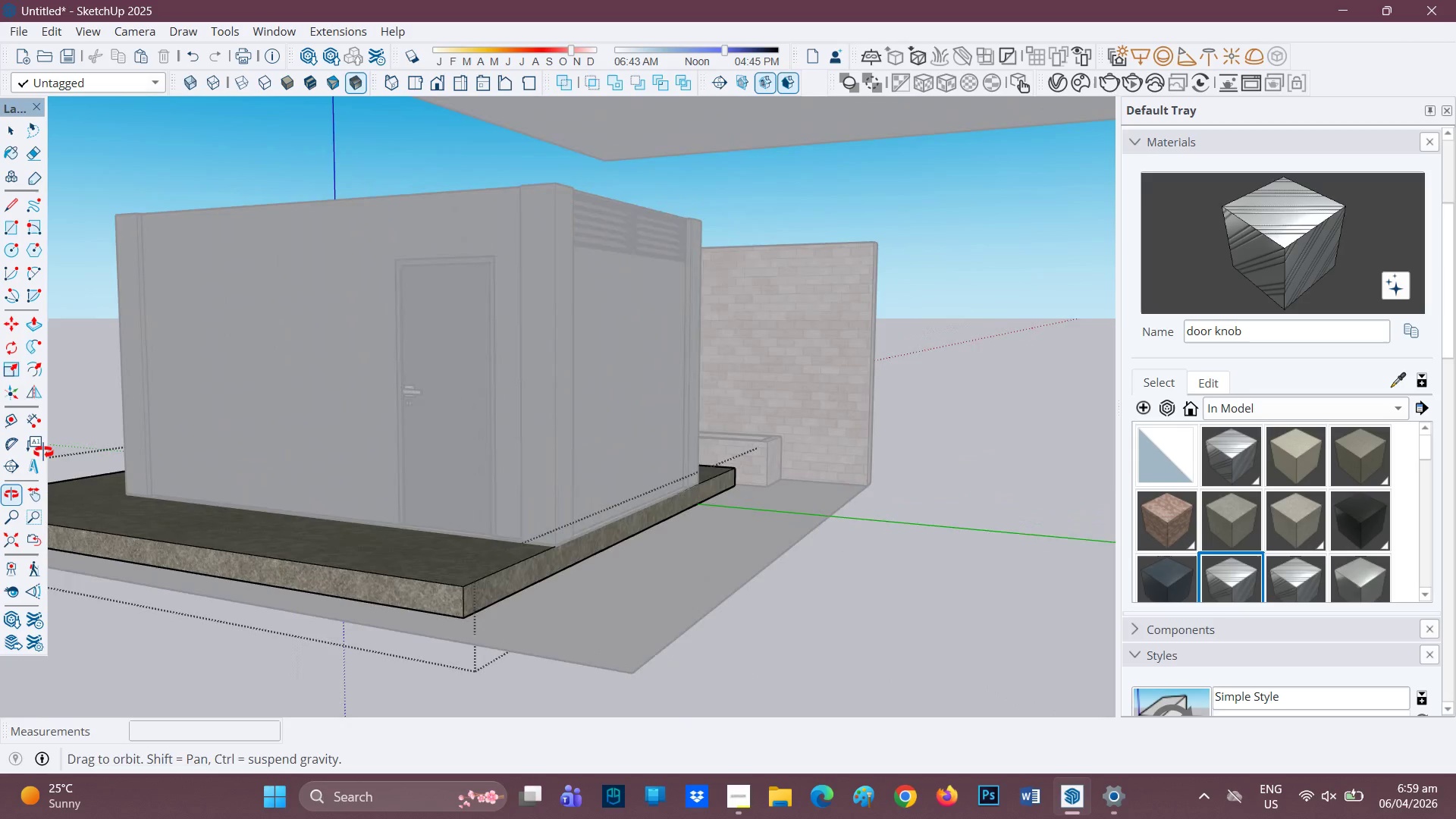 
scroll: coordinate [565, 530], scroll_direction: up, amount: 1.0
 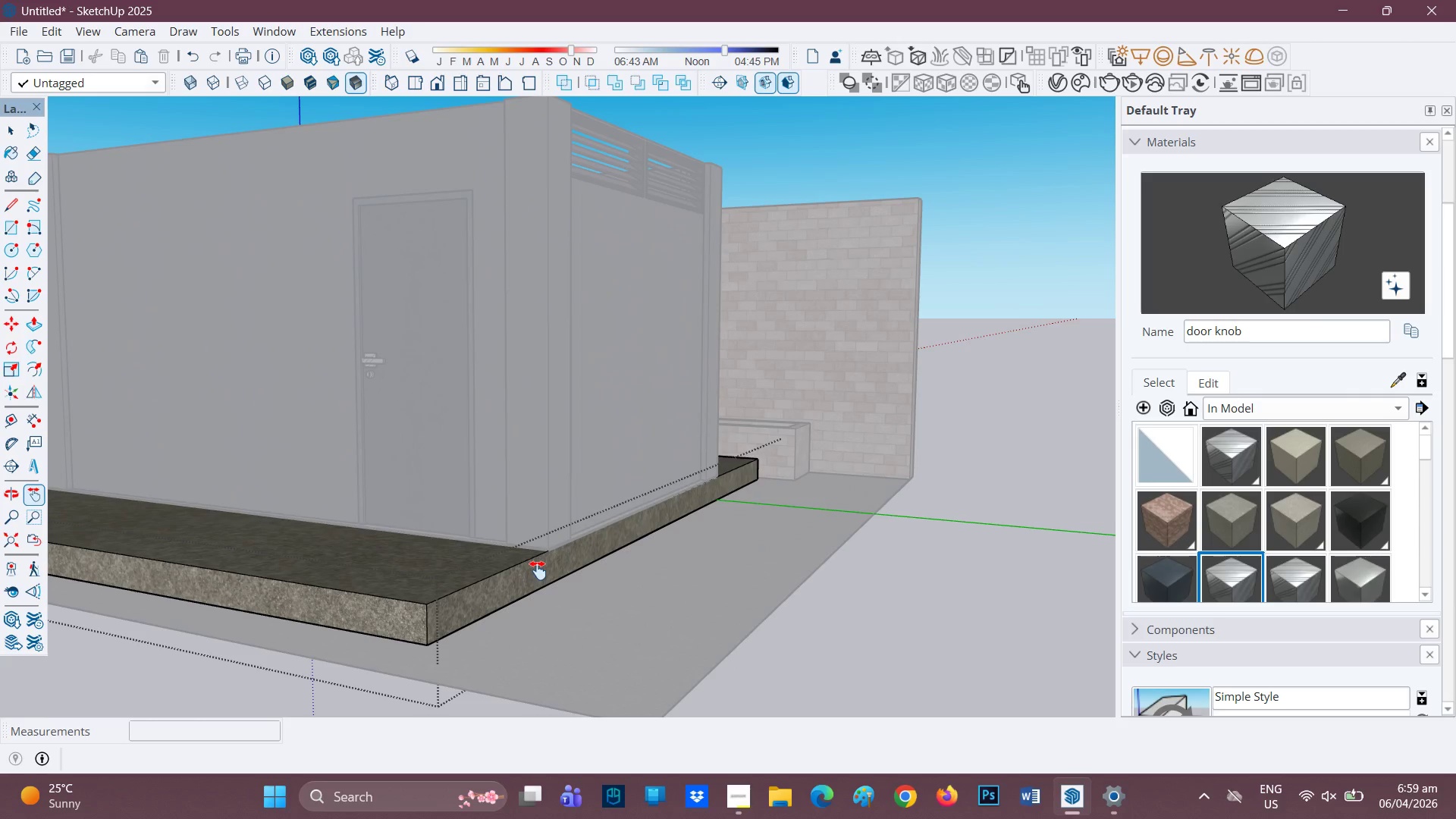 
key(P)
 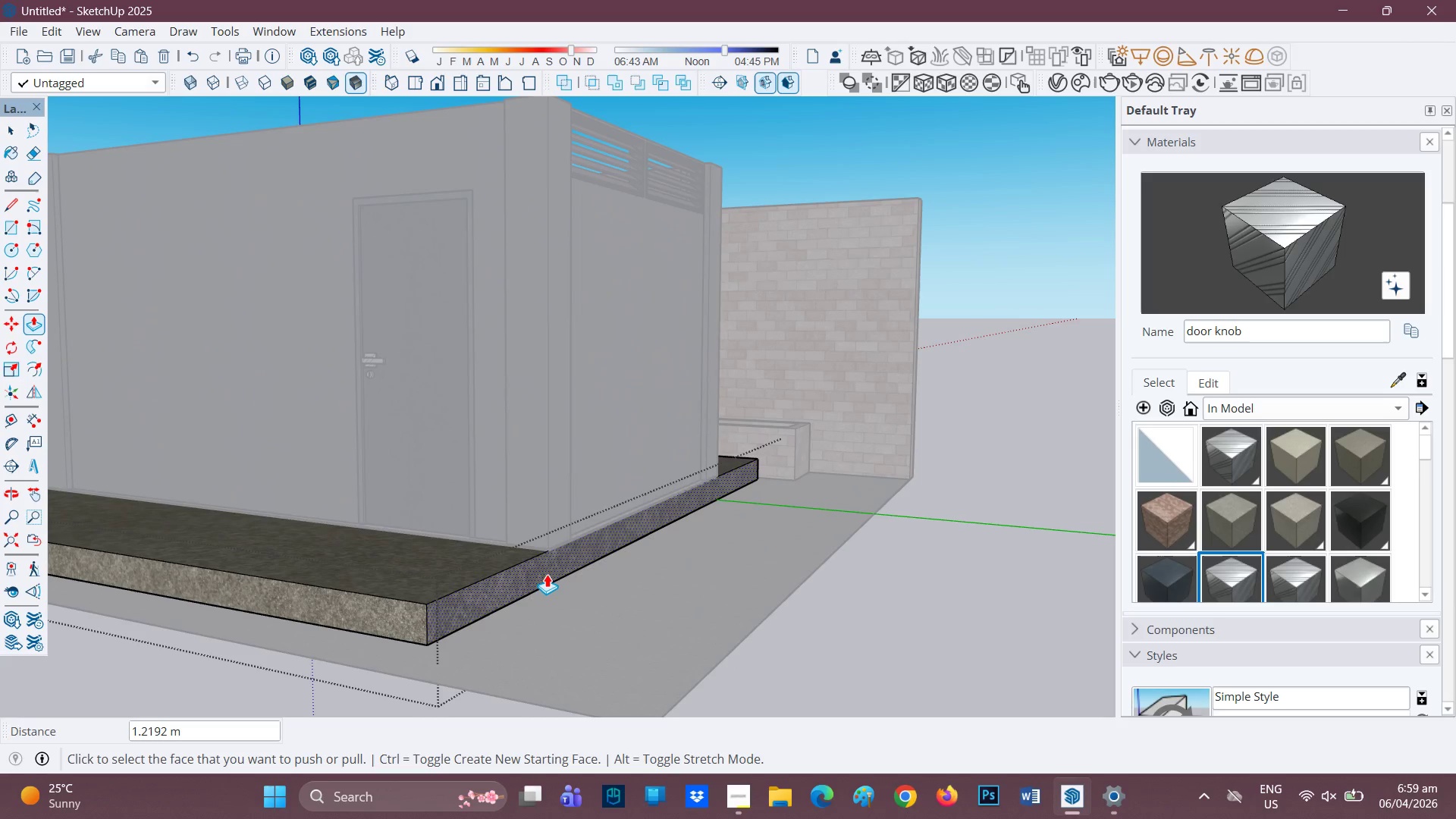 
left_click([547, 573])
 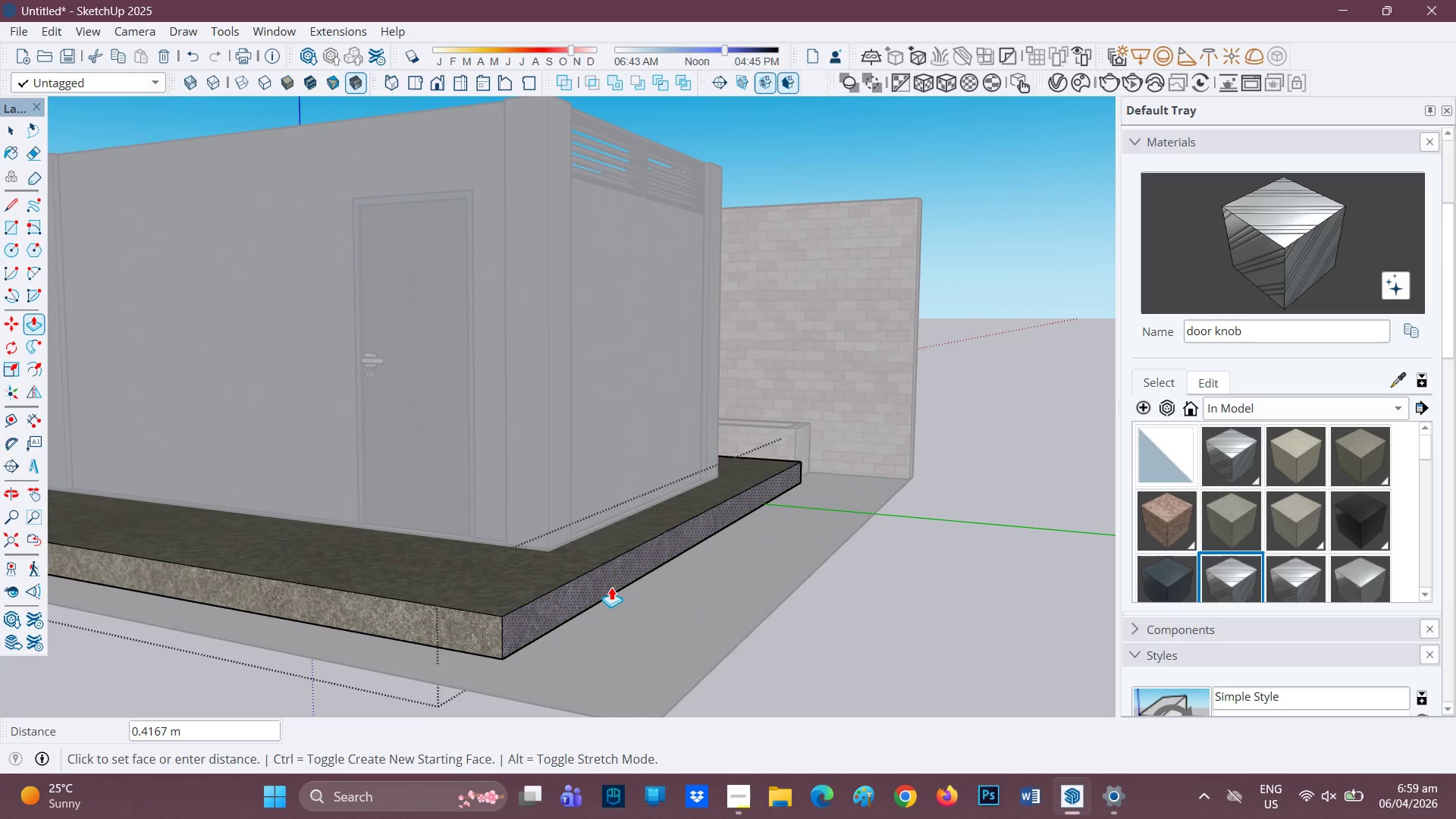 
key(4)
 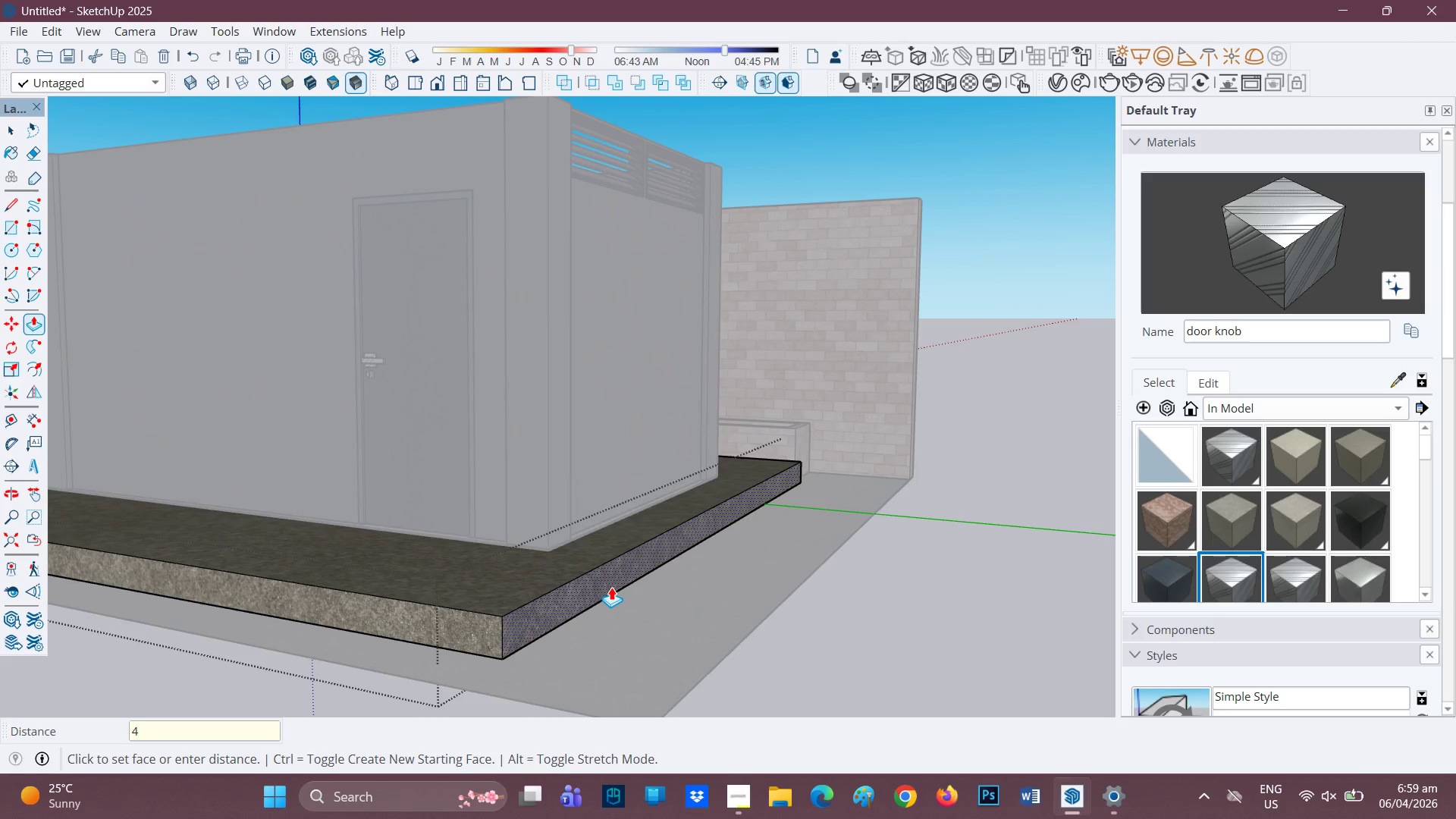 
key(Quote)
 